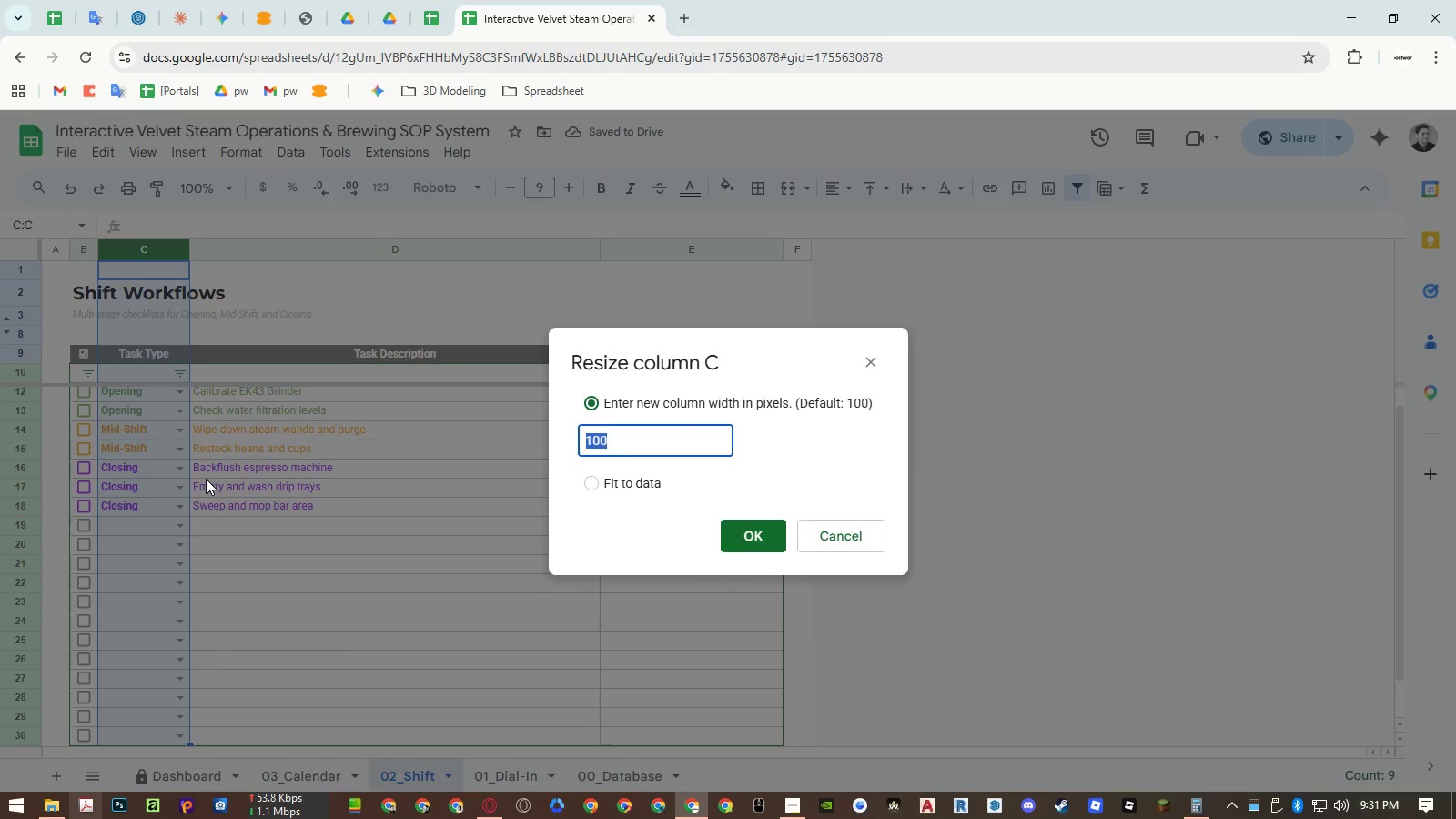 
key(Numpad9)
 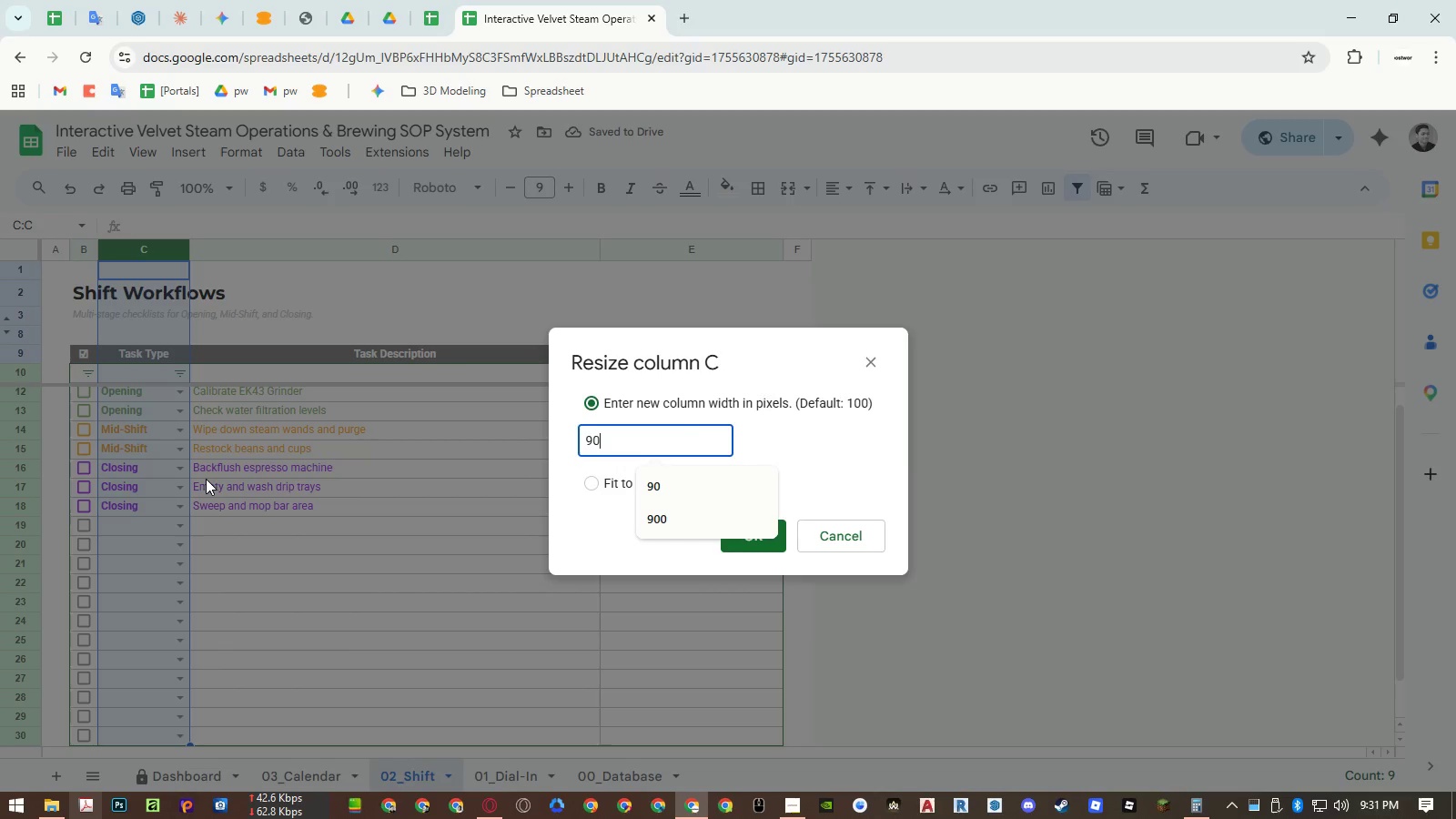 
key(Numpad0)
 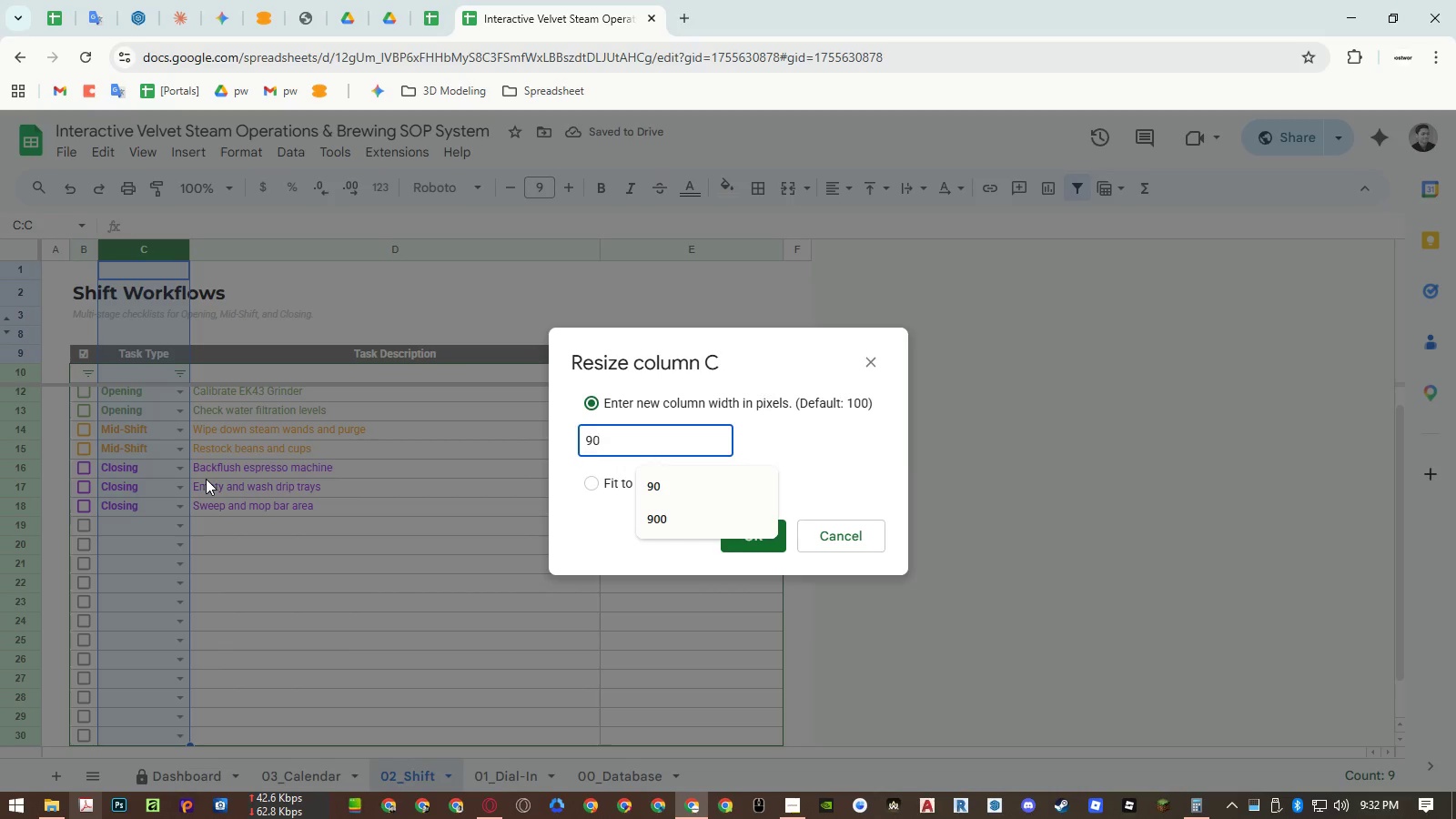 
key(NumpadEnter)
 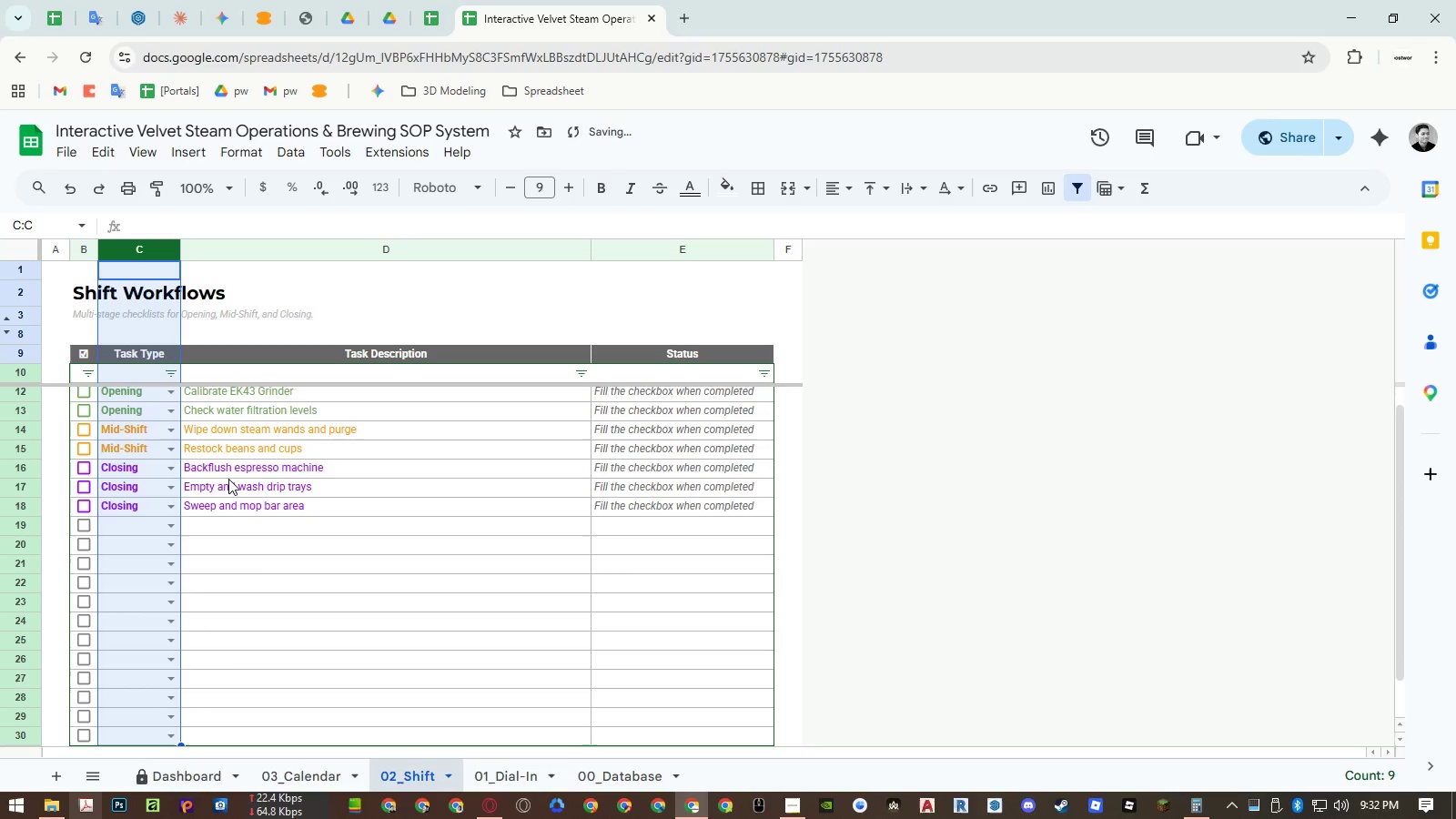 
left_click([269, 478])
 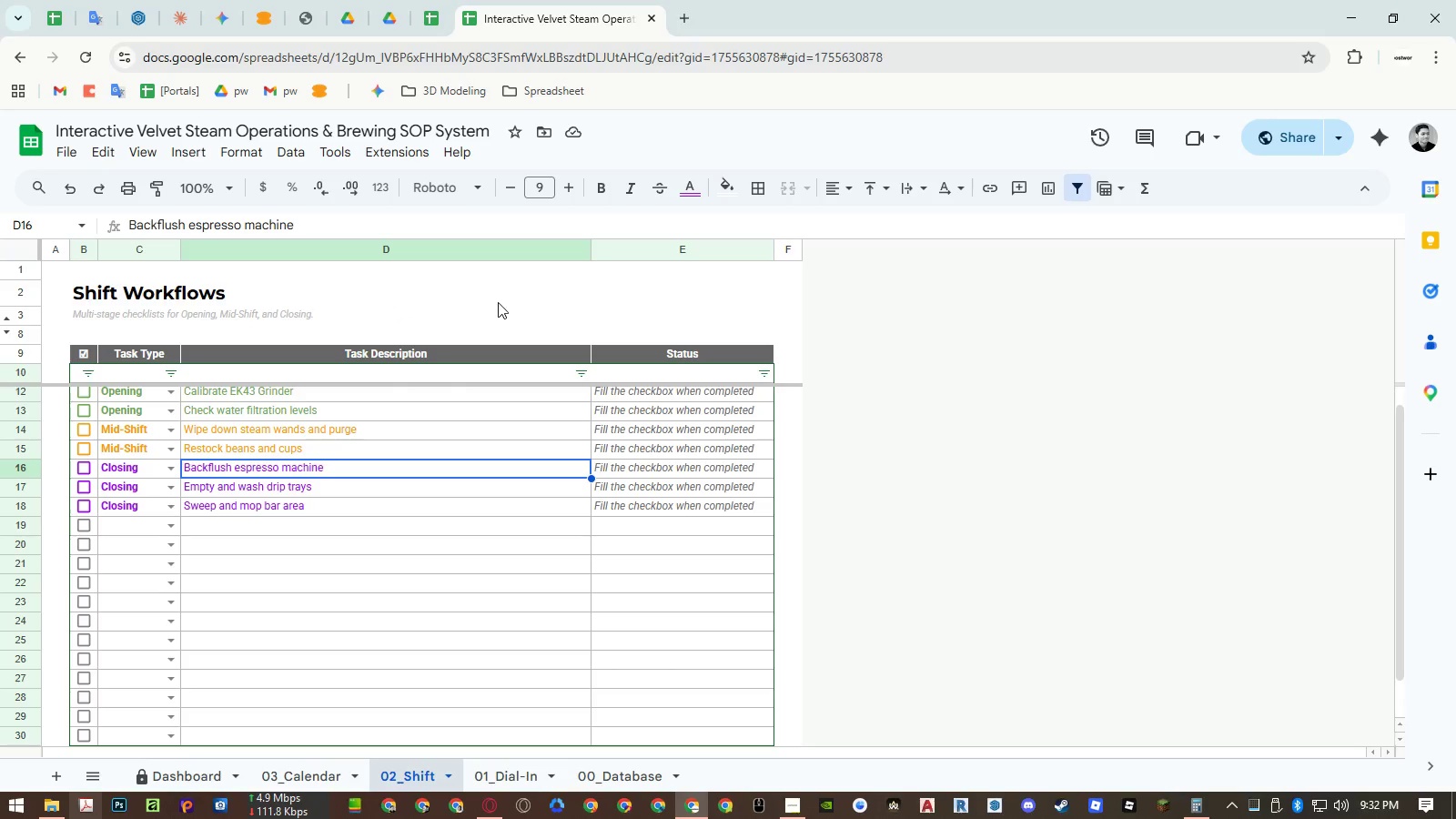 
wait(5.86)
 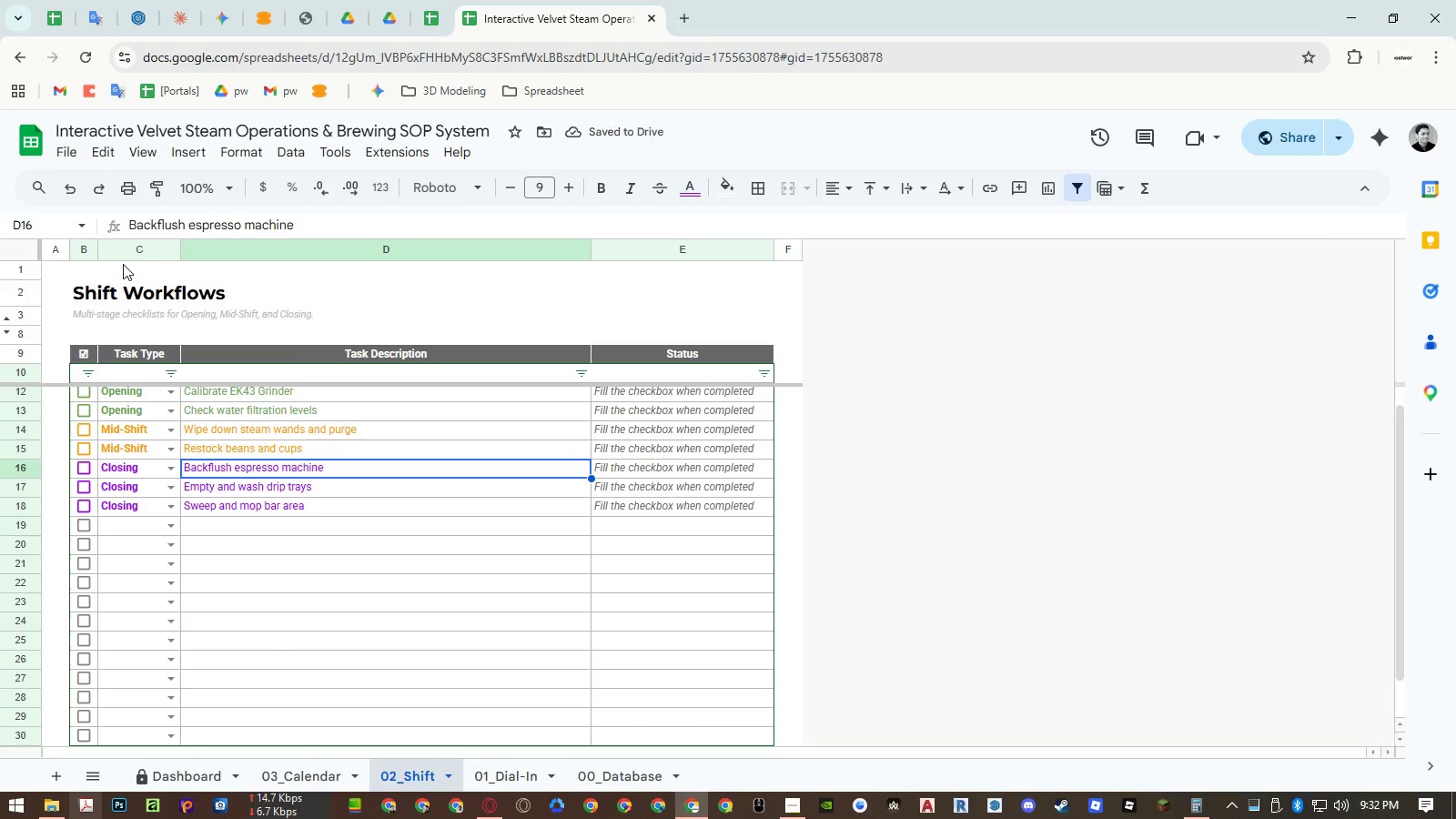 
right_click([648, 248])
 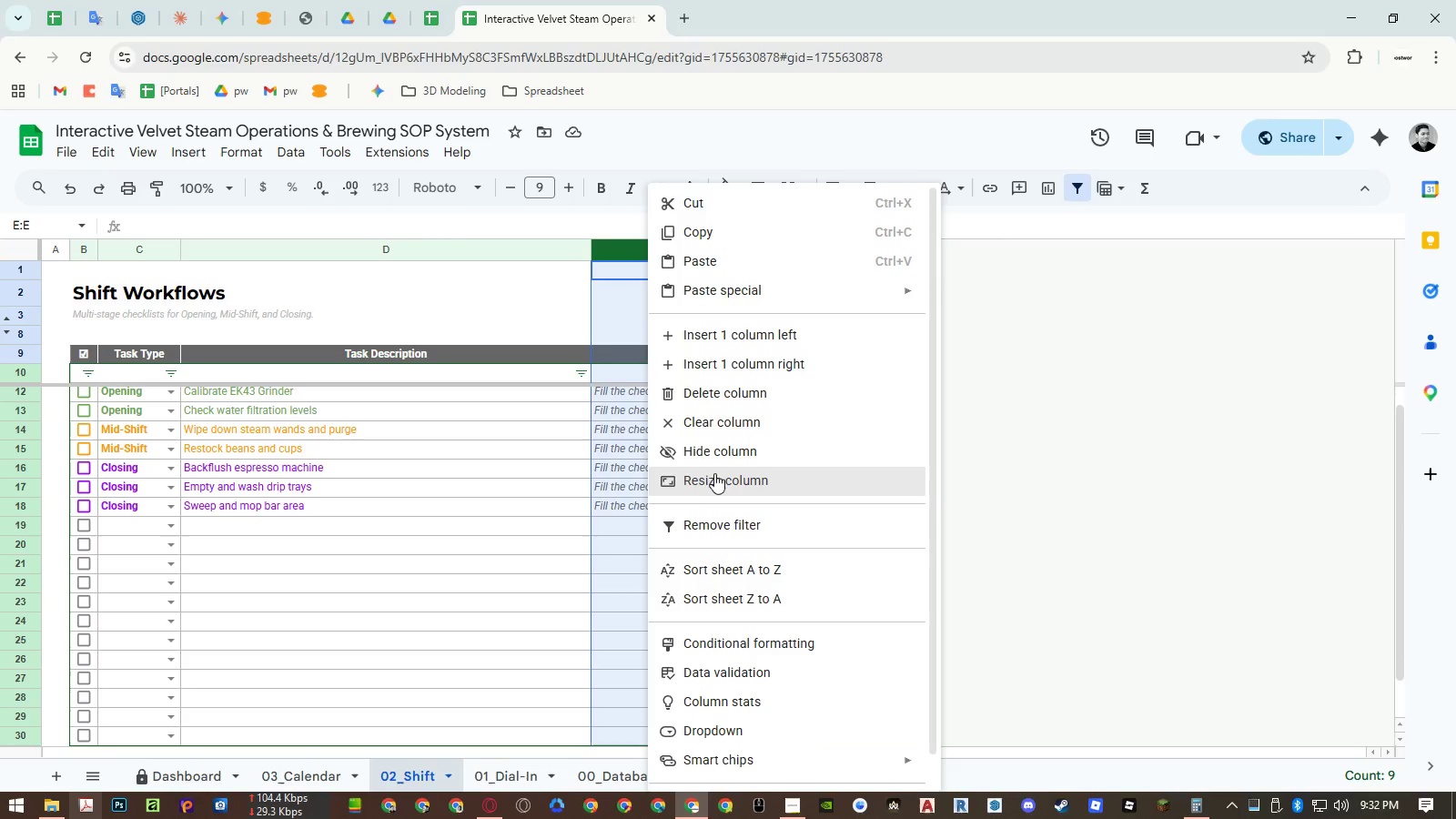 
left_click([714, 479])
 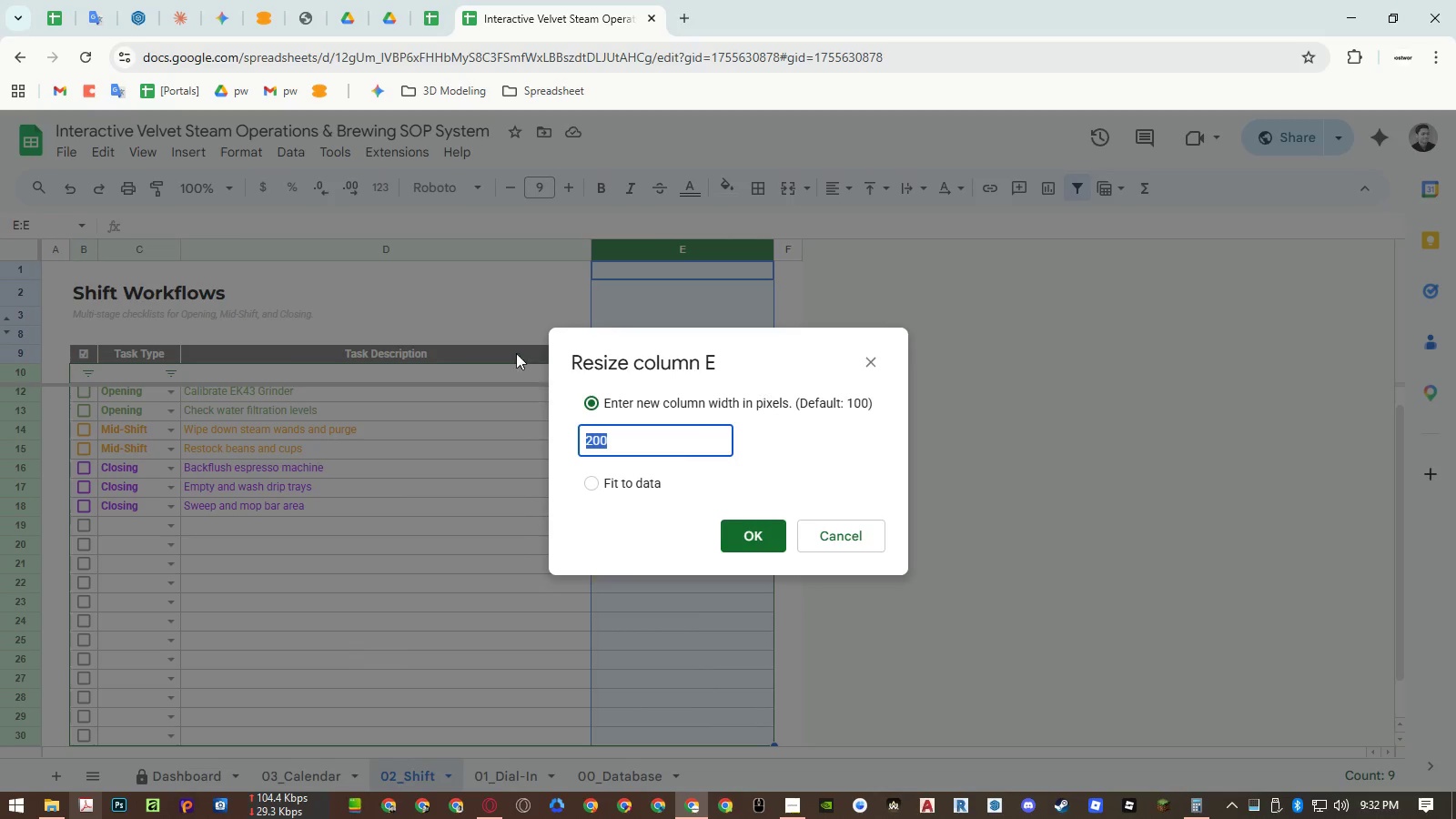 
key(Escape)
 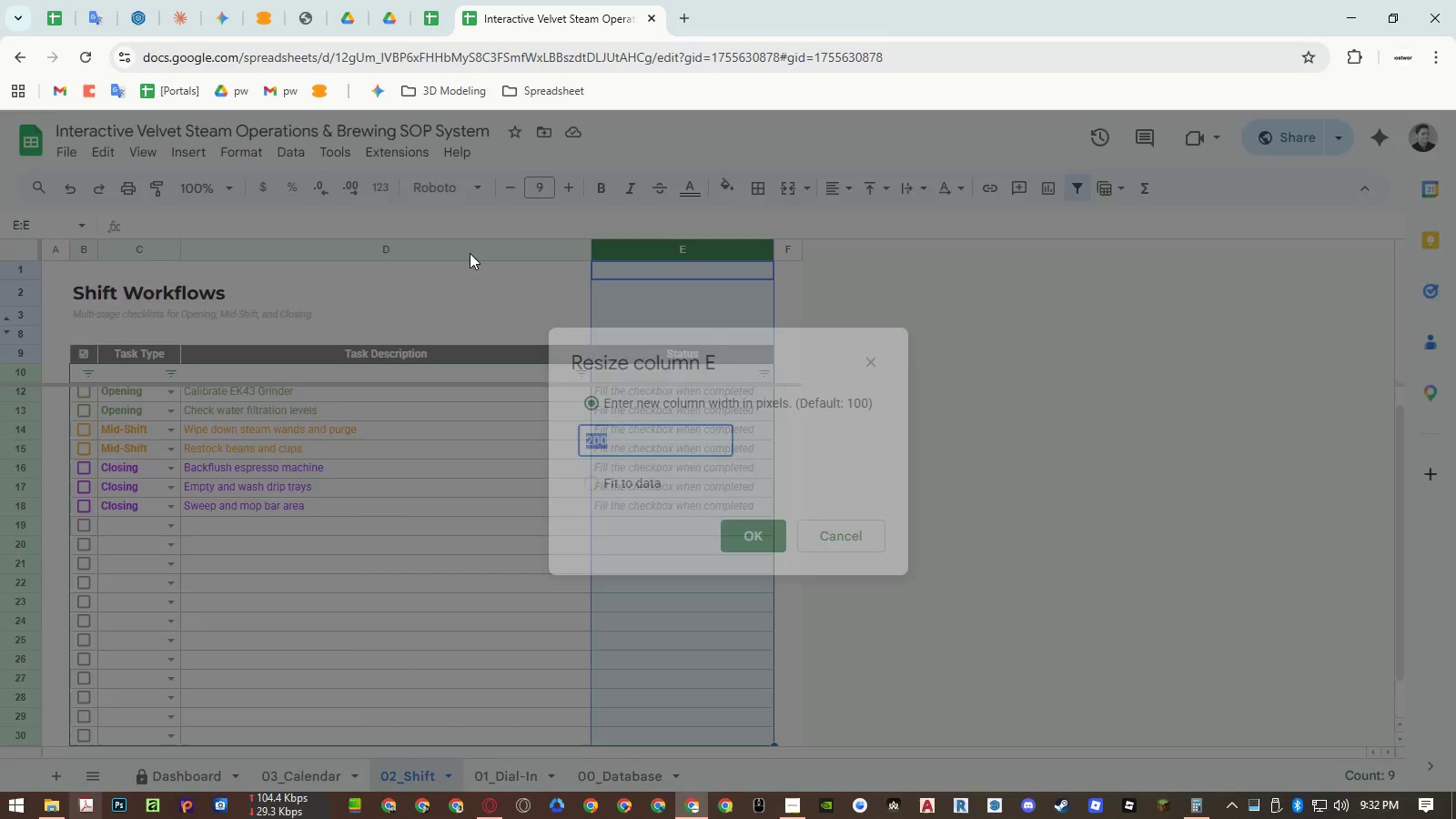 
right_click([470, 253])
 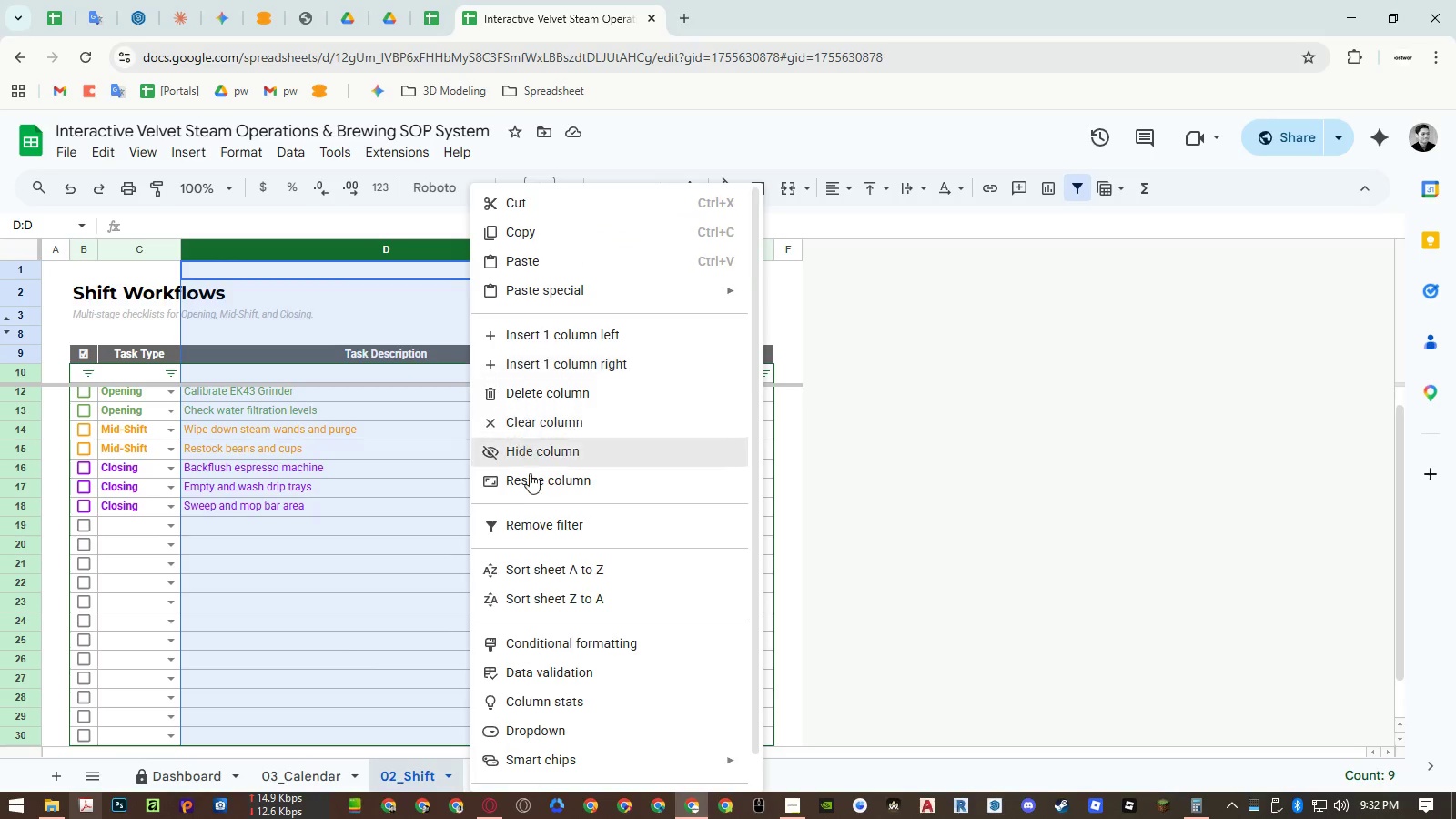 
left_click([531, 480])
 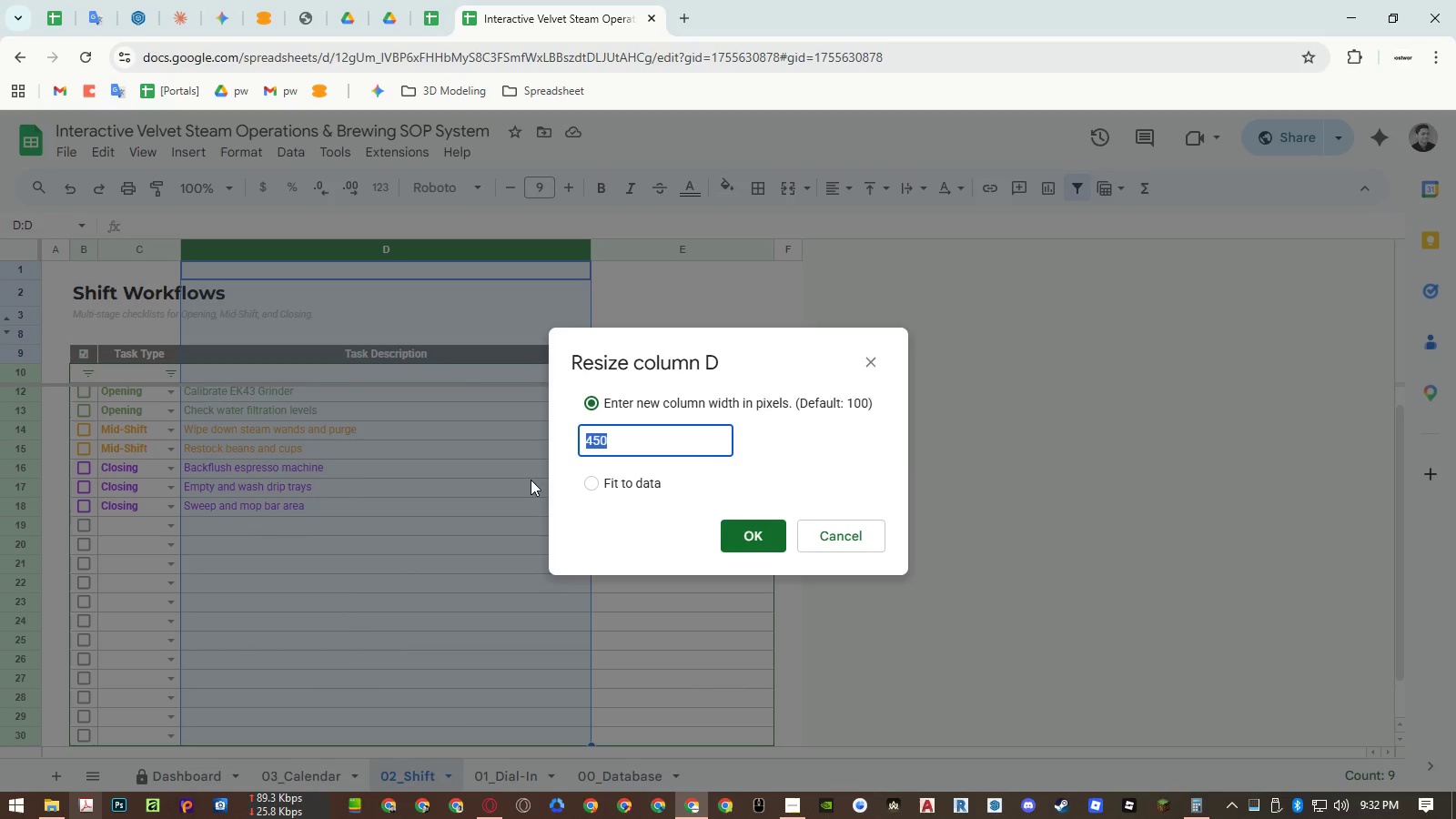 
key(Numpad6)
 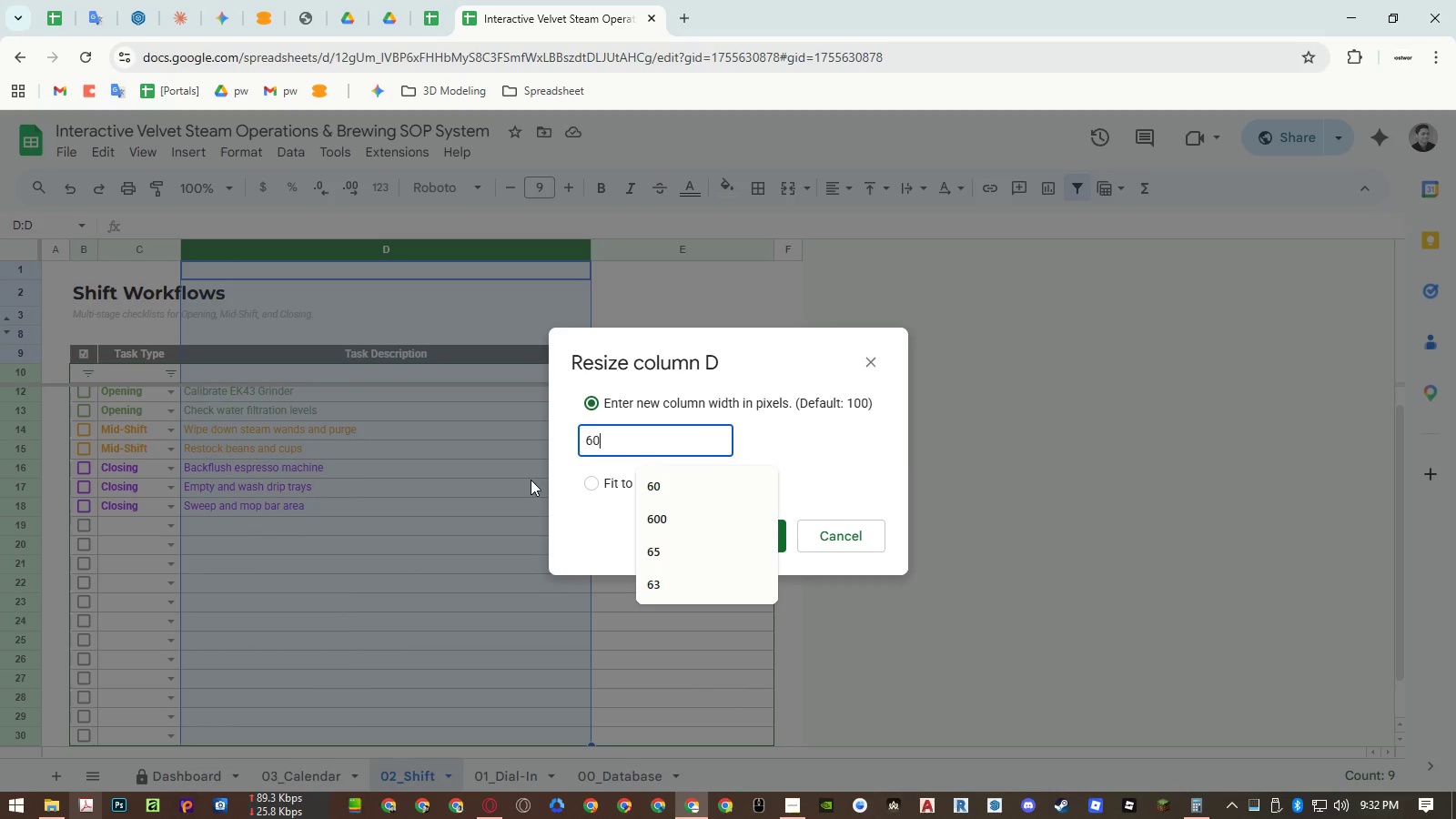 
key(Numpad0)
 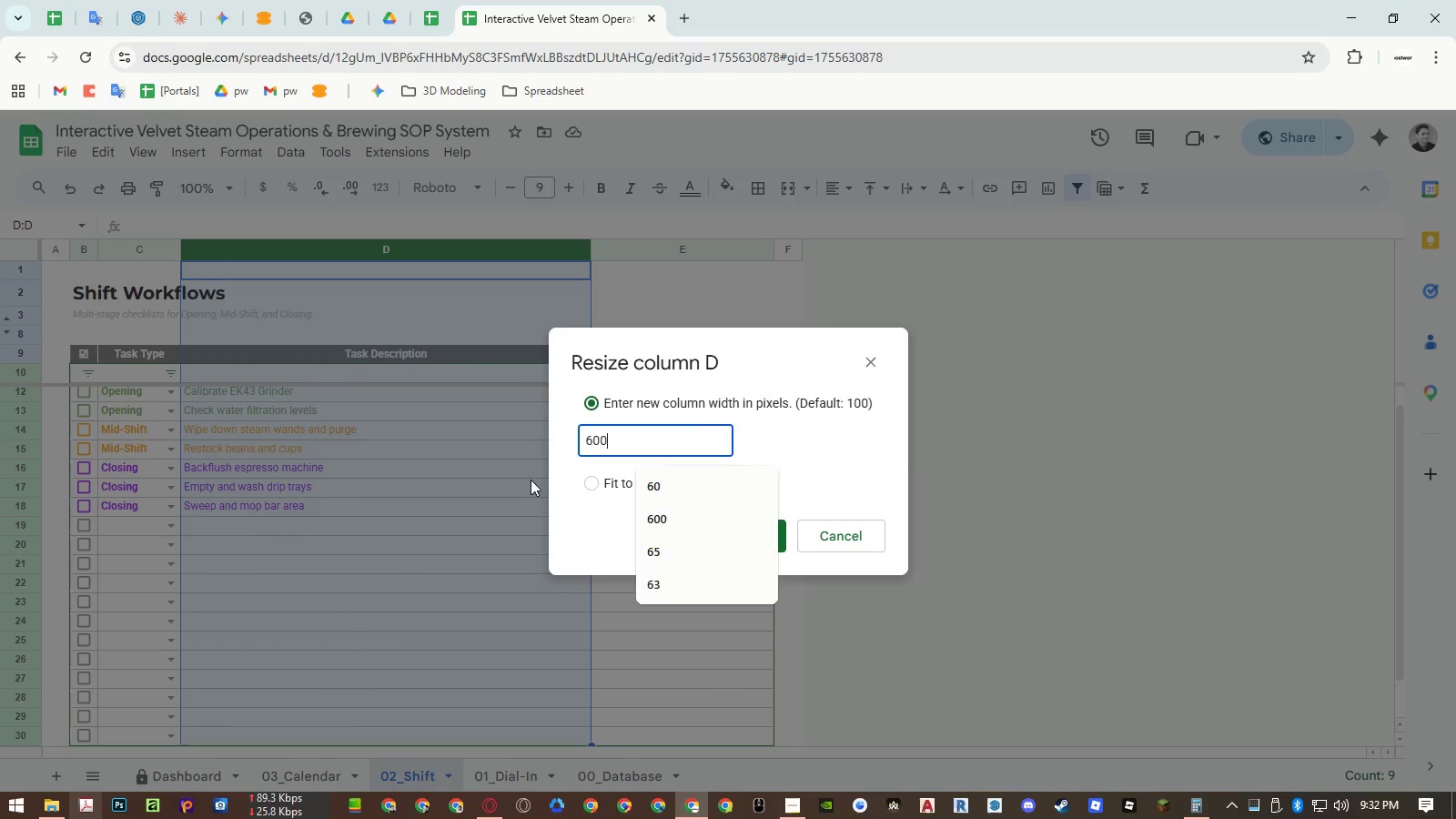 
key(Numpad0)
 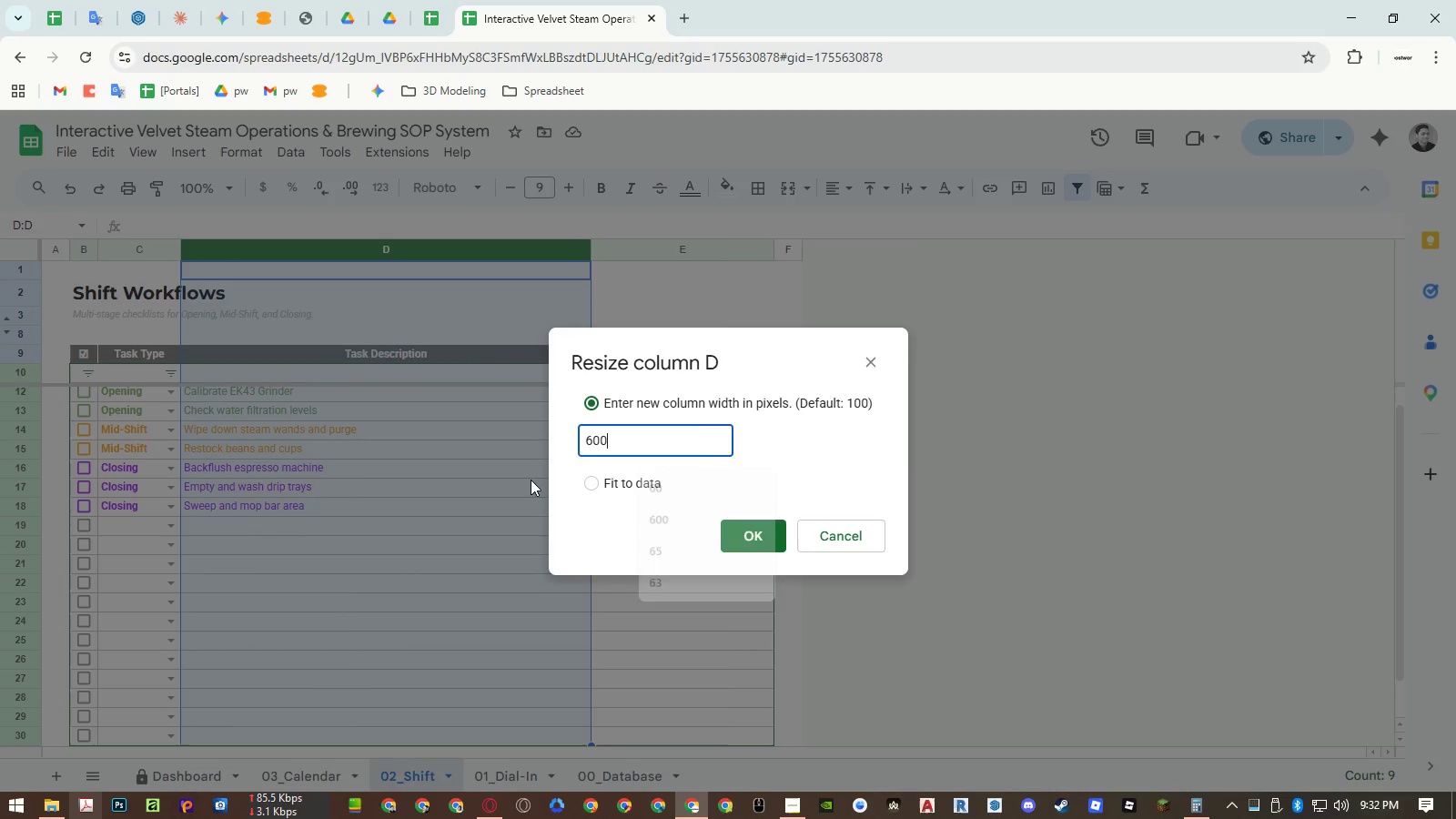 
key(NumpadEnter)
 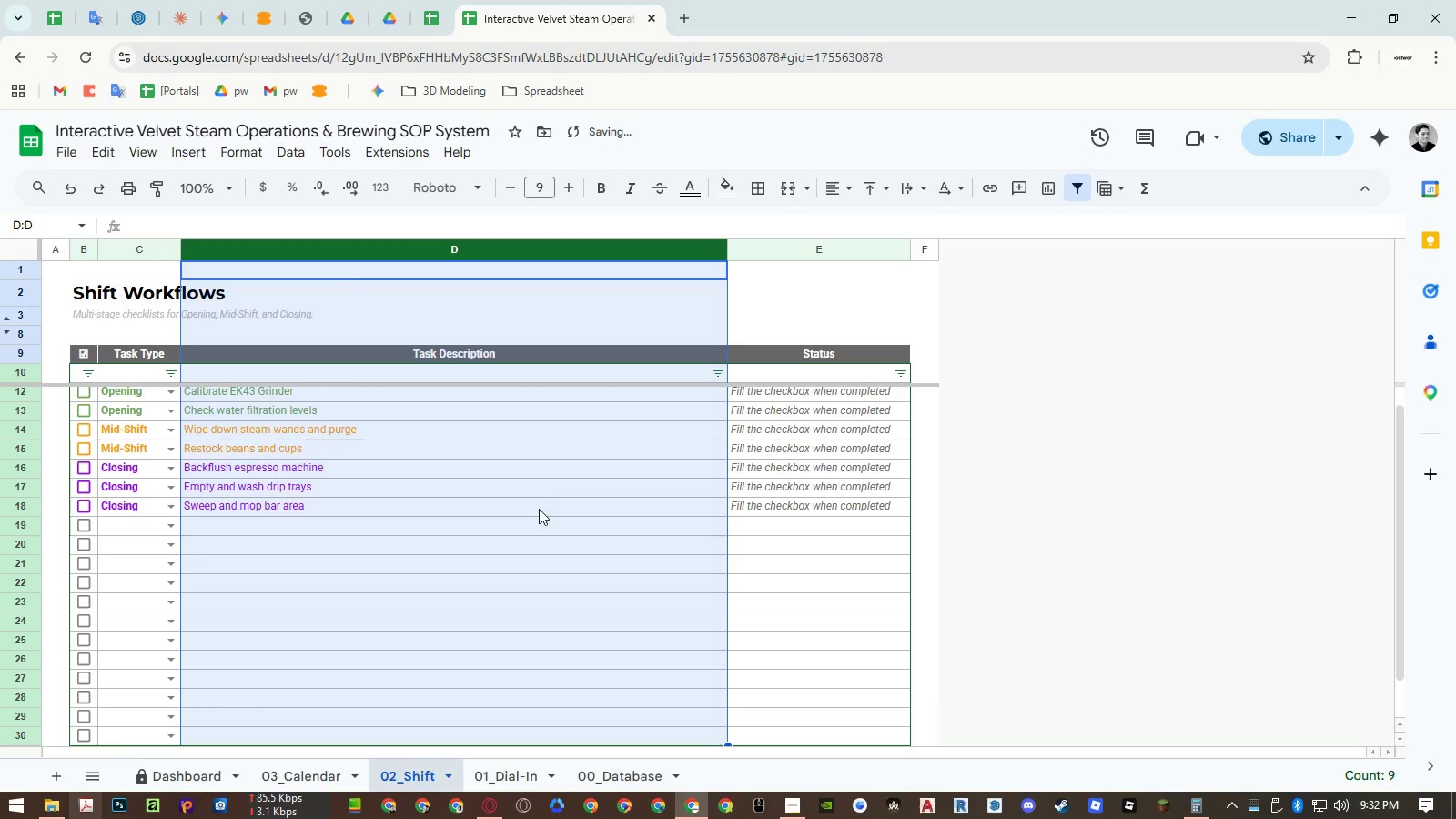 
scroll: coordinate [561, 520], scroll_direction: up, amount: 14.0
 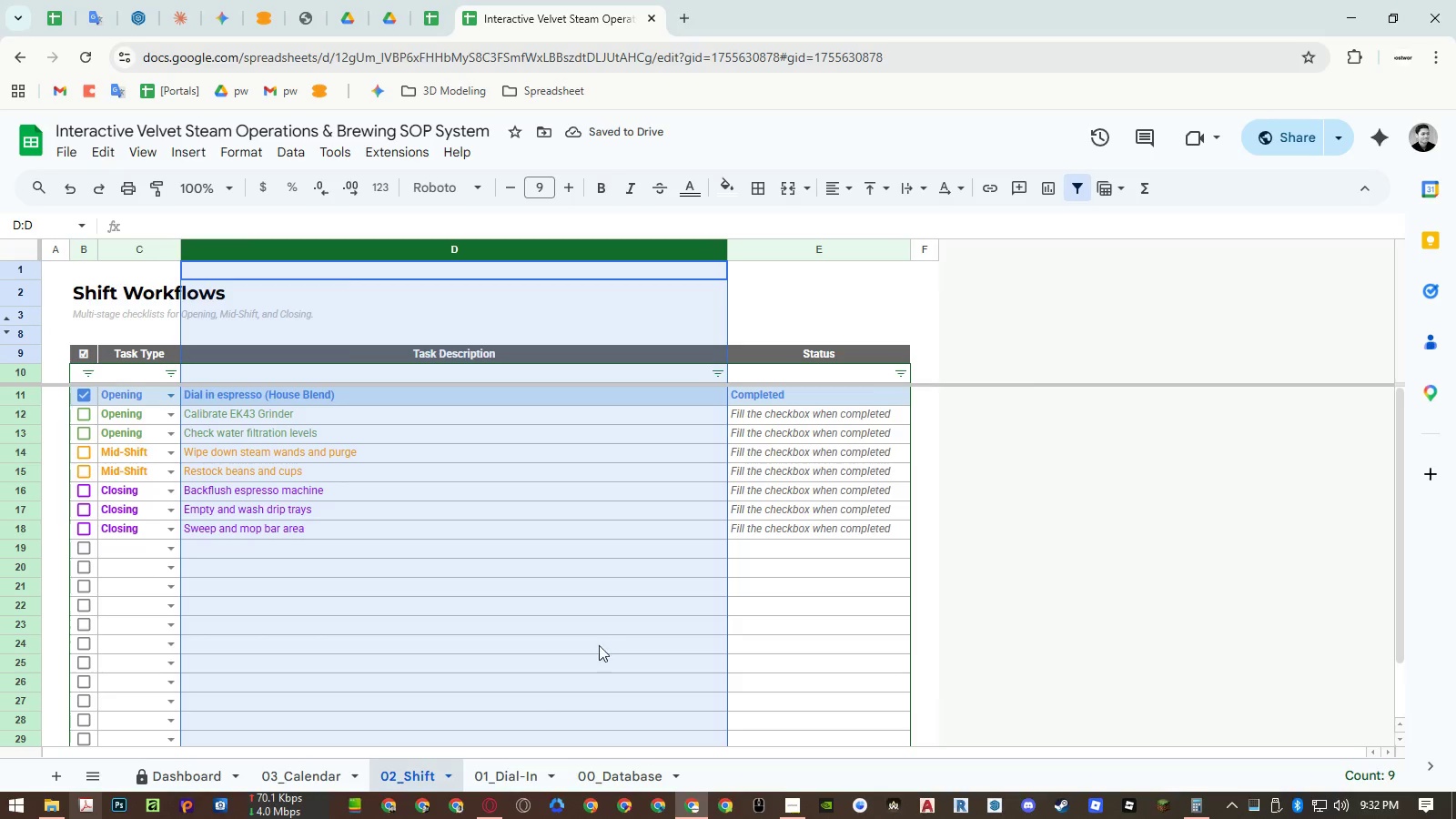 
left_click([509, 766])
 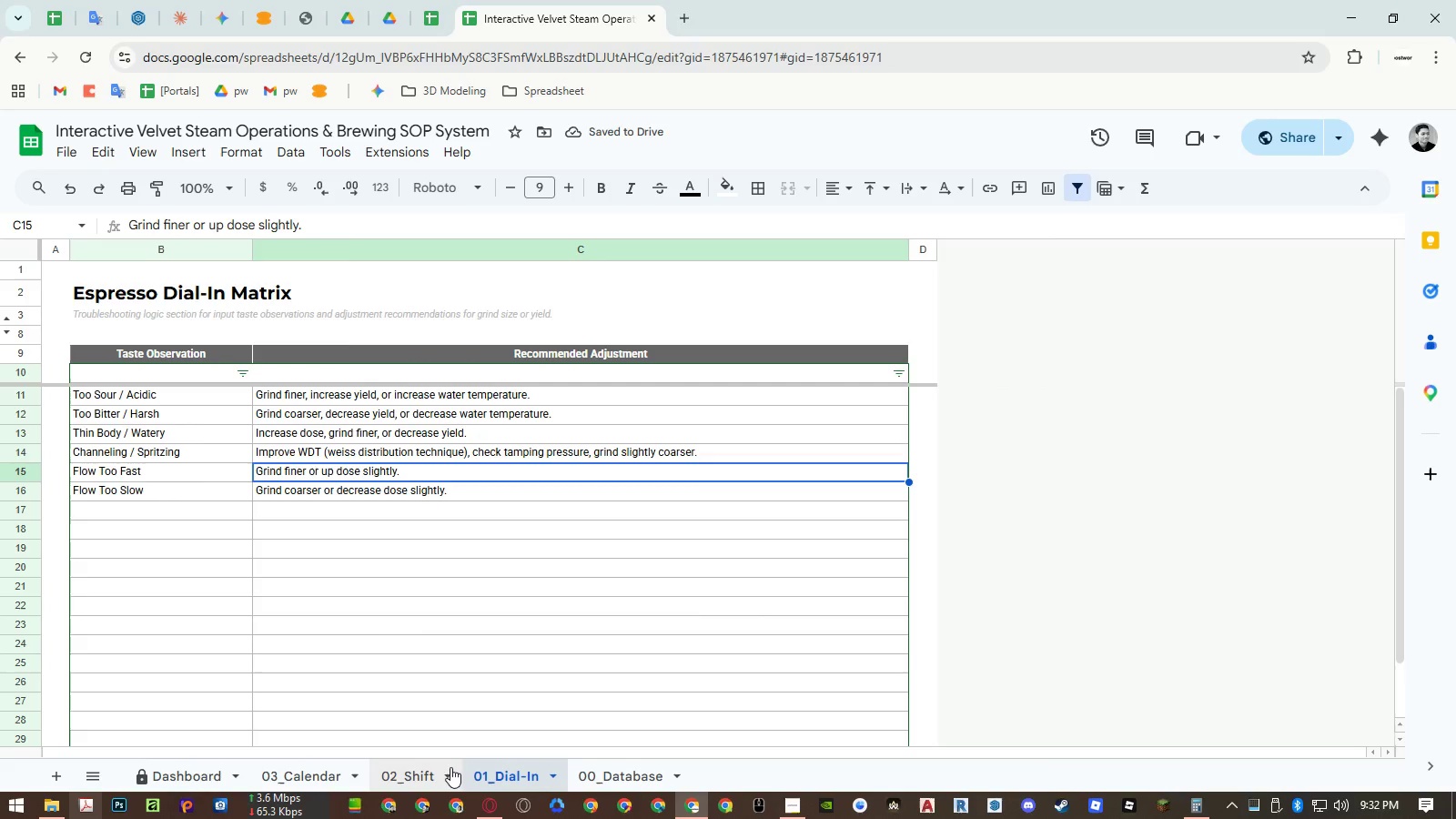 
left_click([429, 769])
 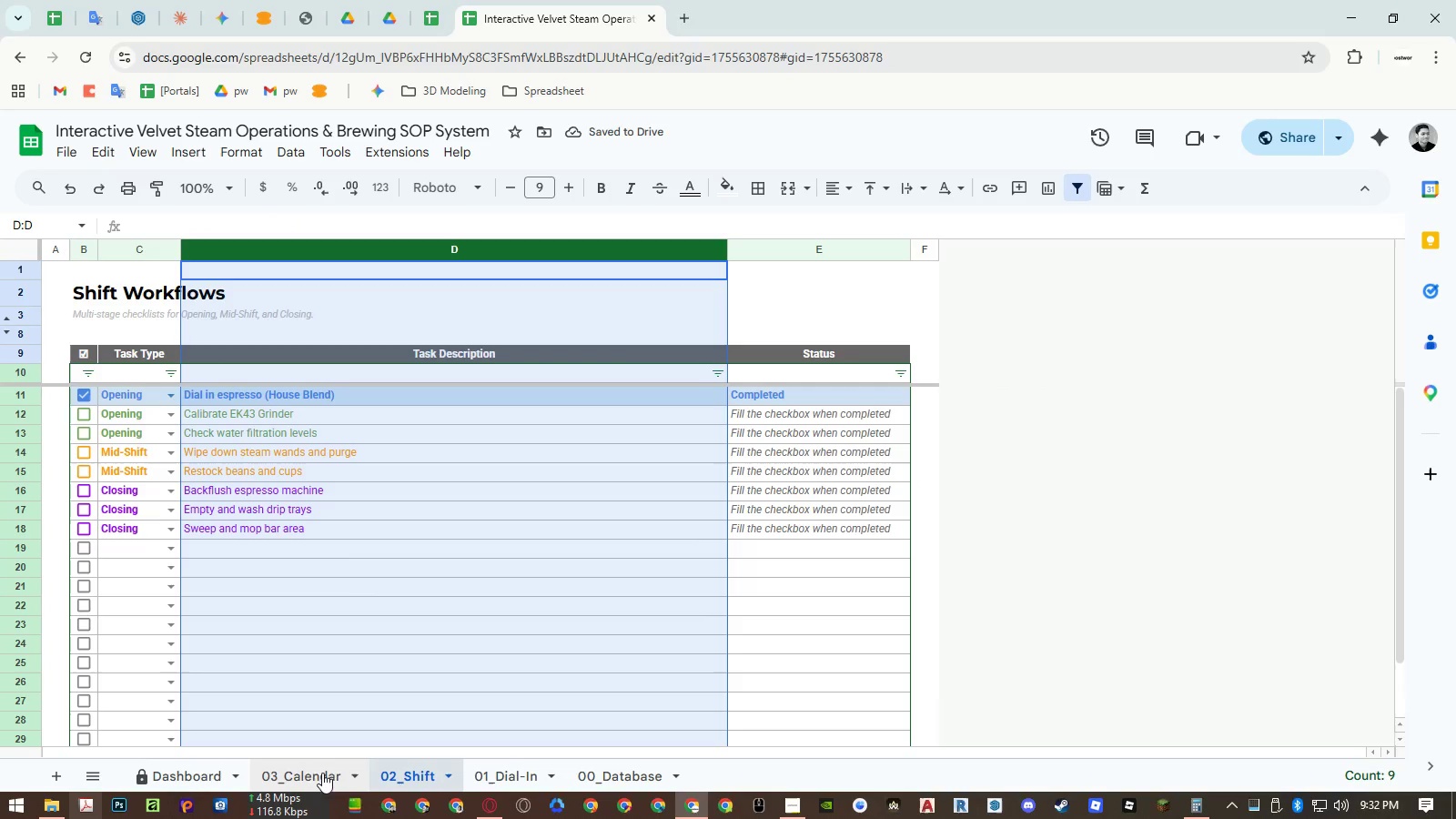 
left_click([309, 773])
 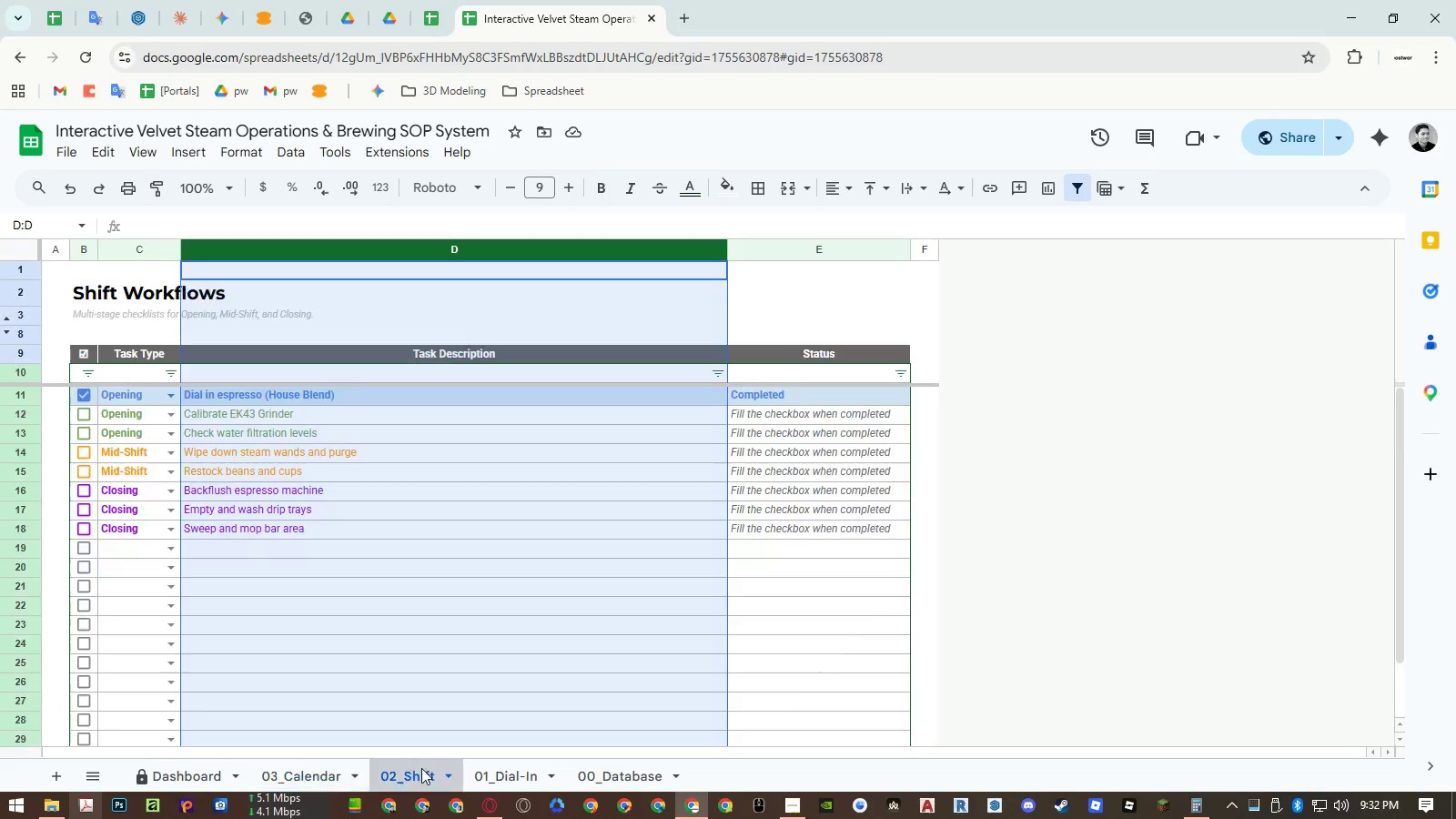 
double_click([500, 773])
 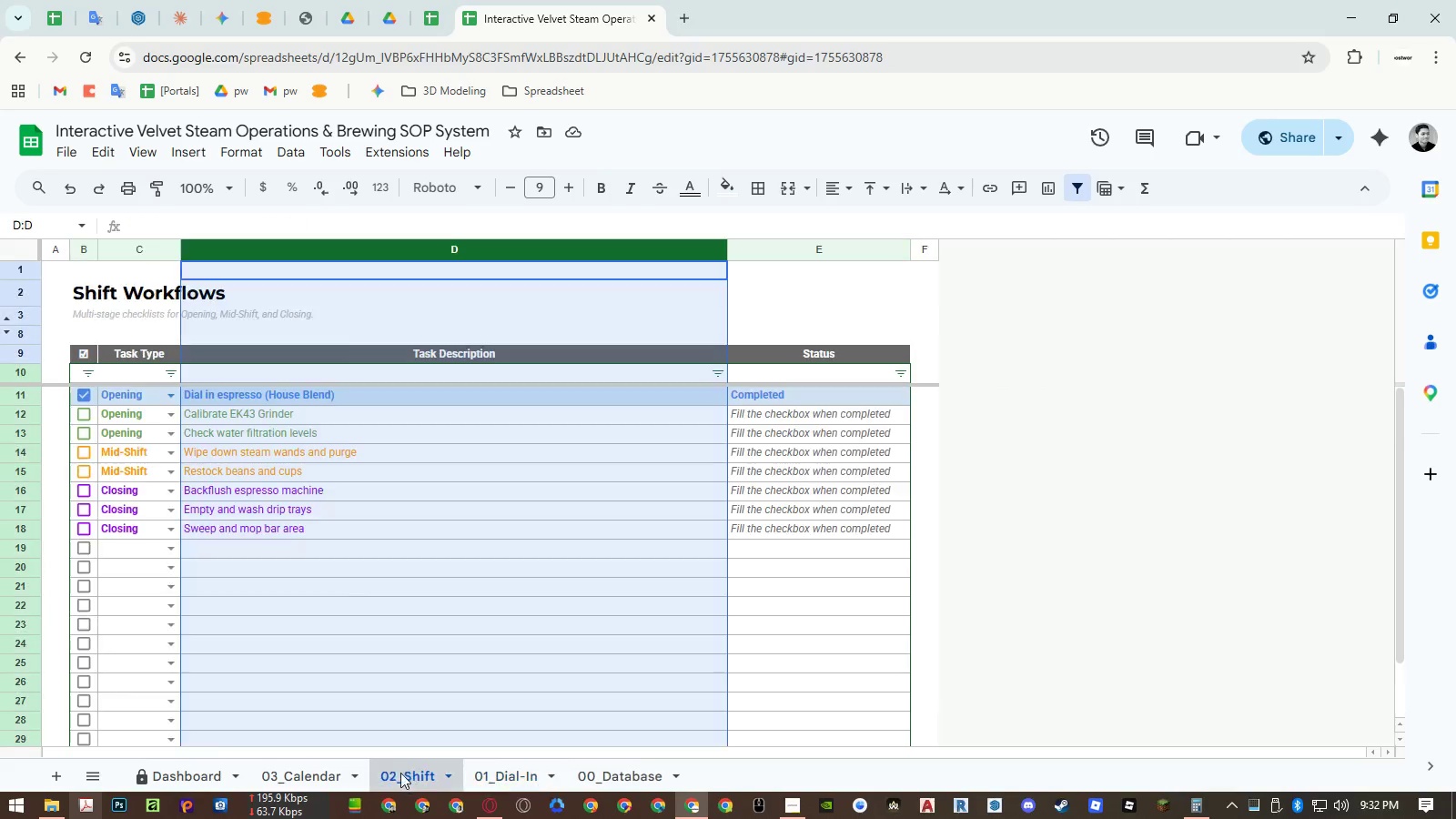 
double_click([324, 766])
 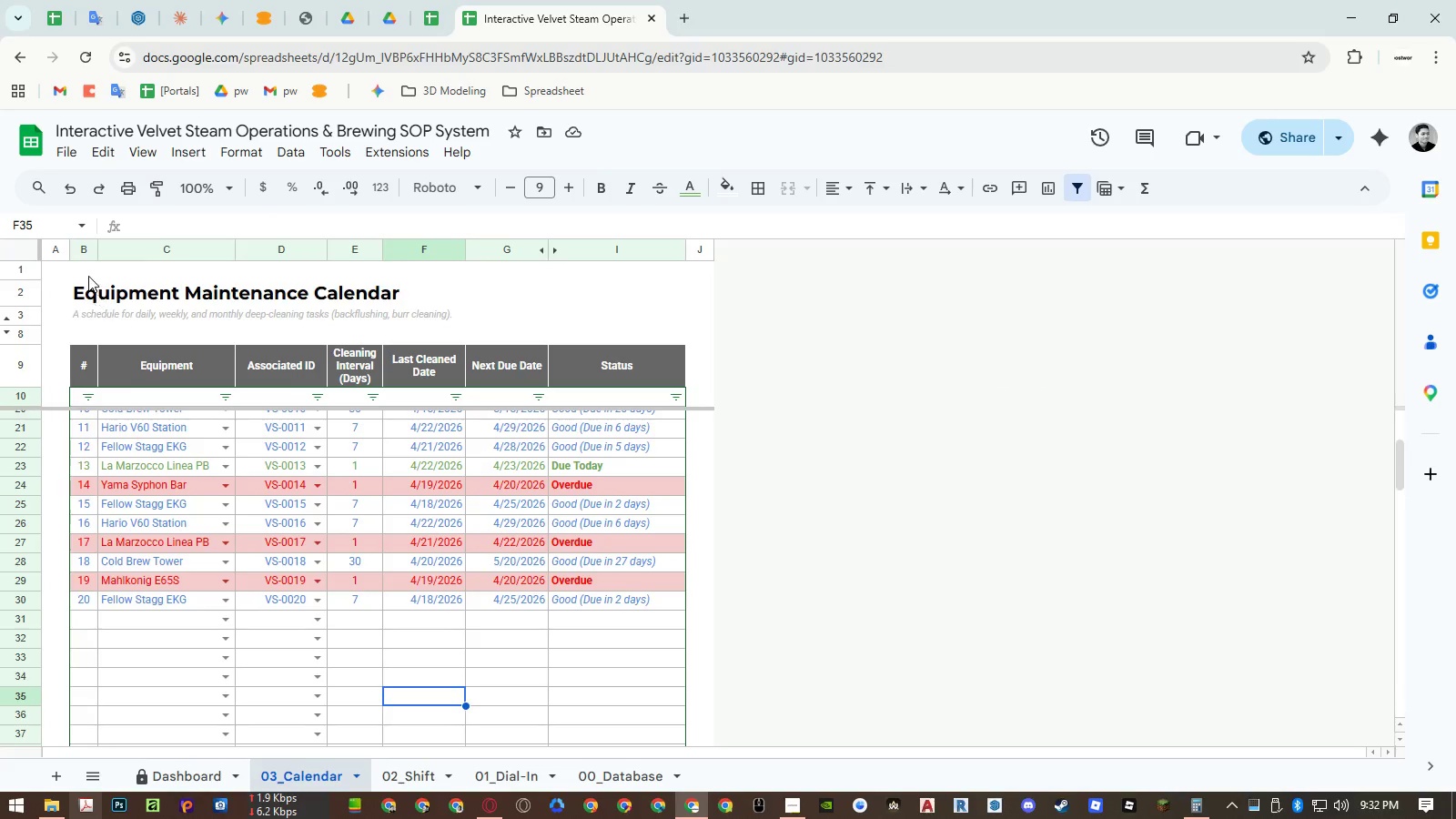 
right_click([86, 248])
 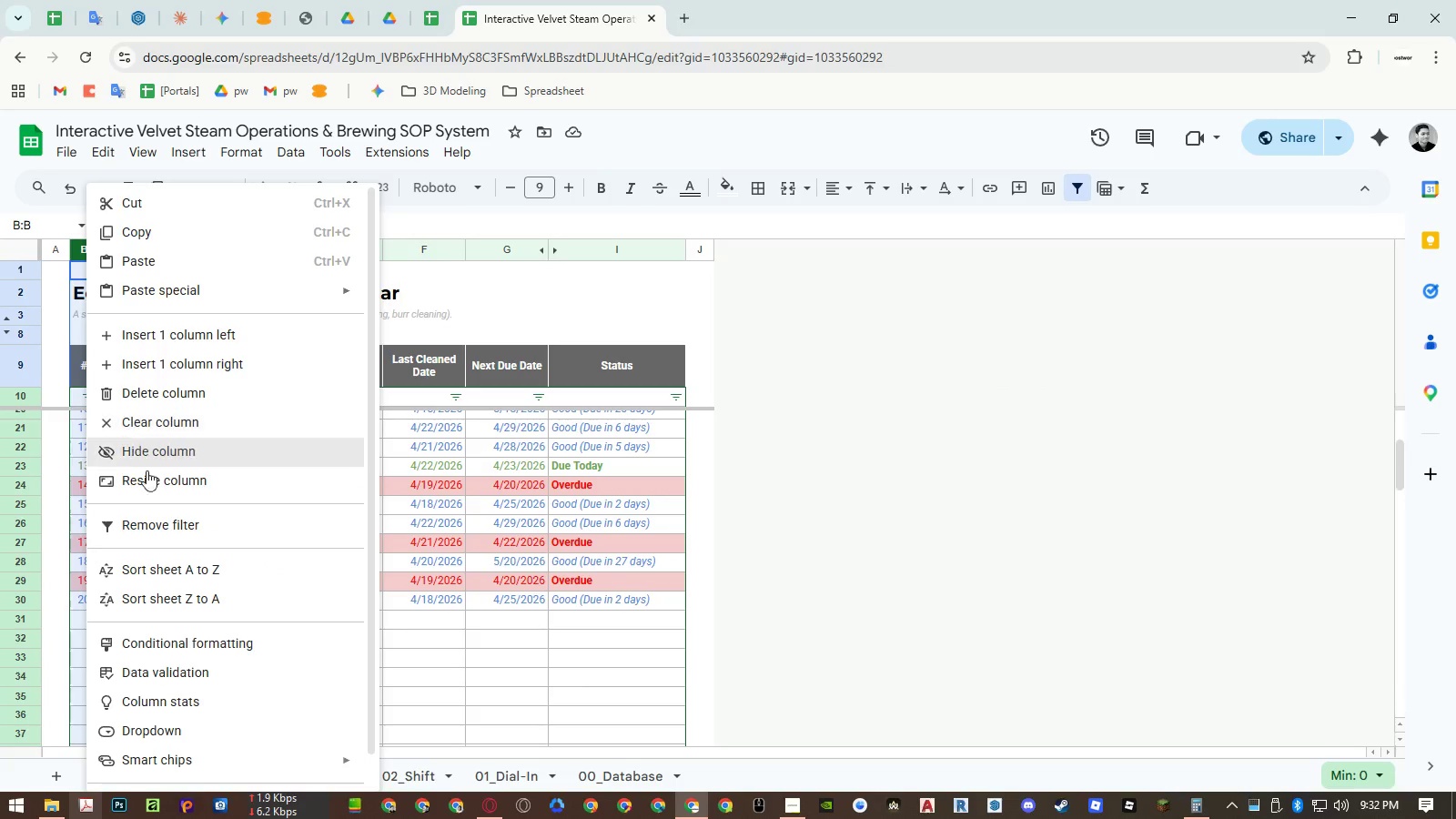 
left_click([147, 486])
 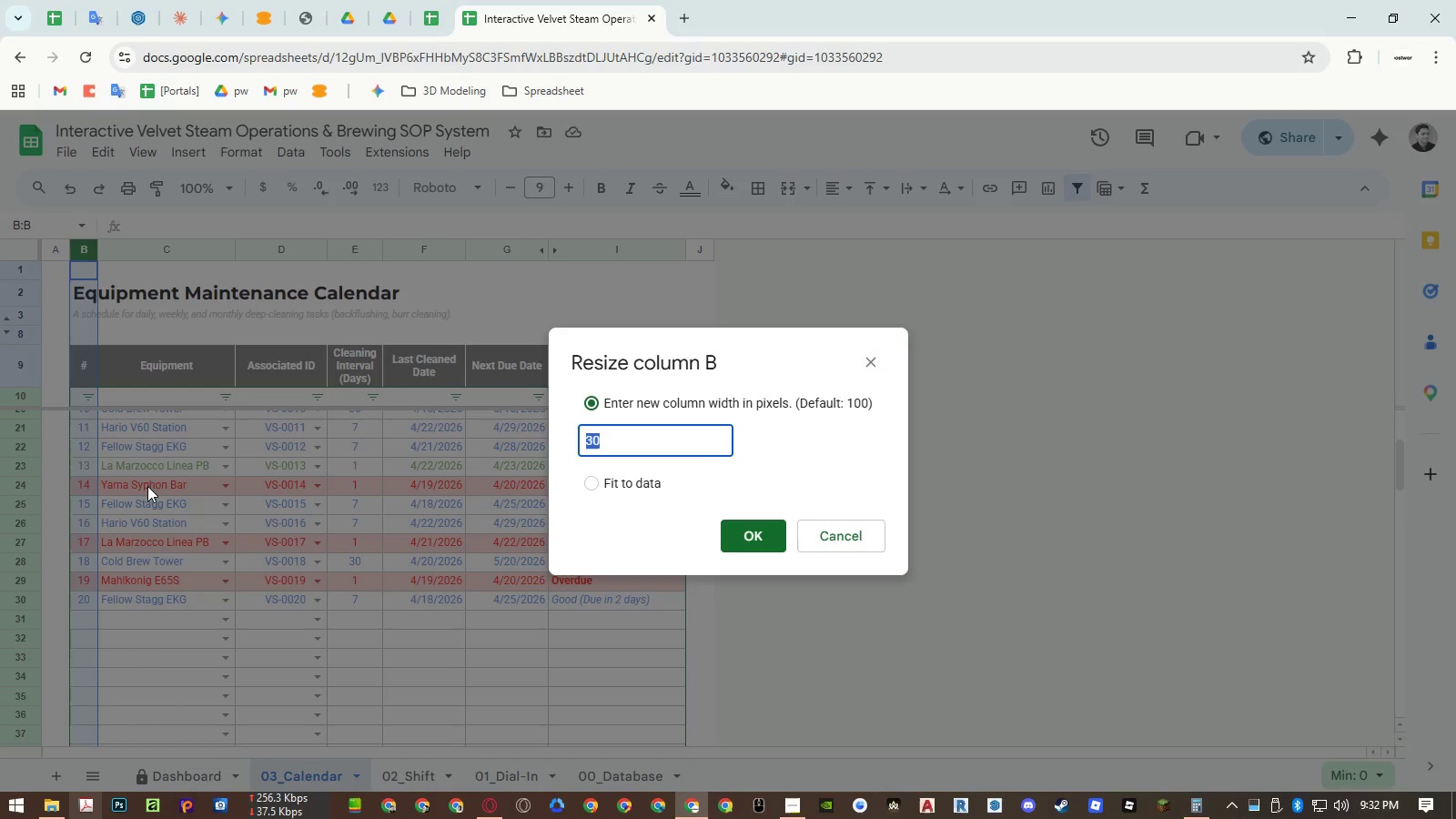 
key(Escape)
 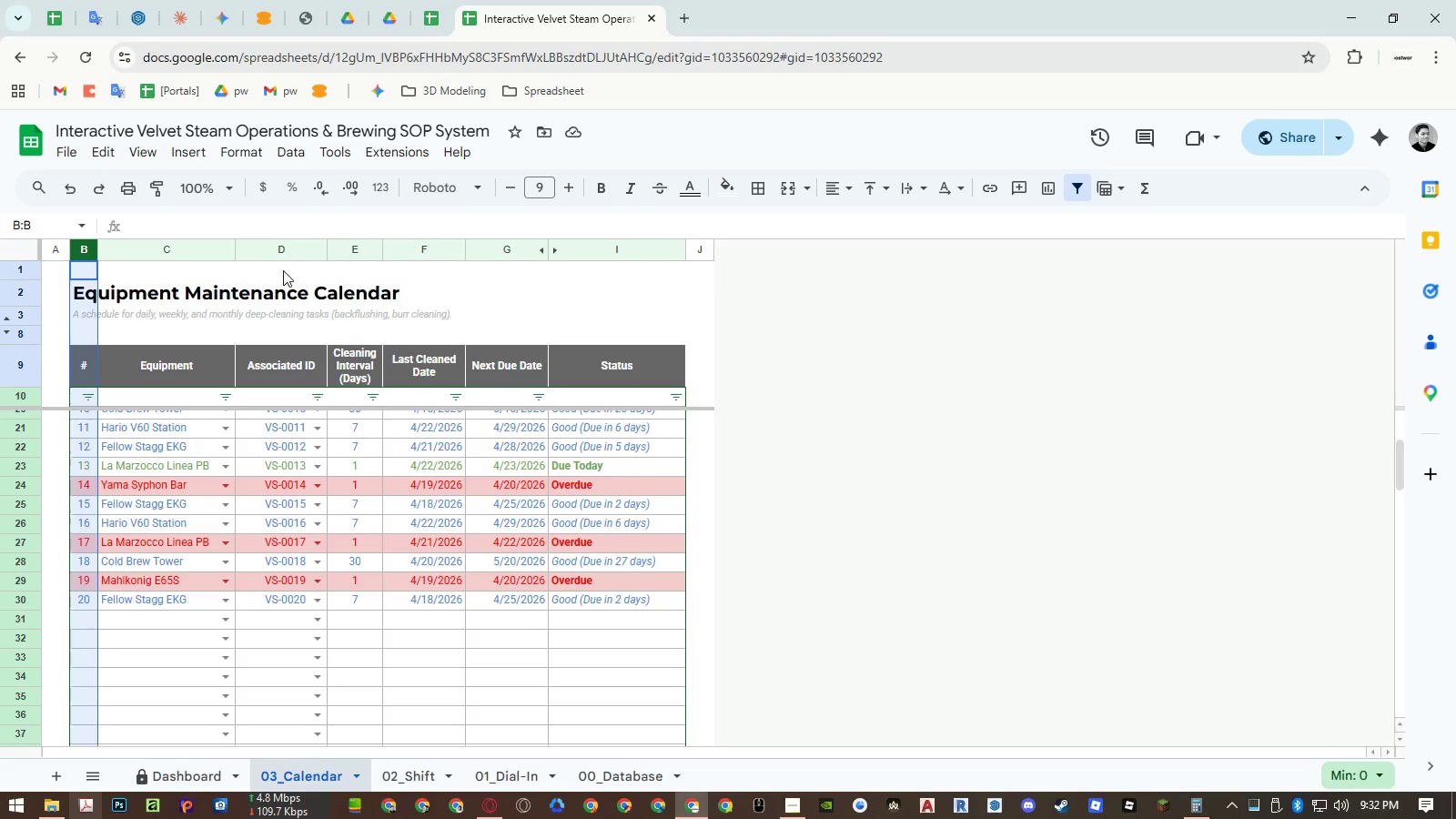 
wait(5.78)
 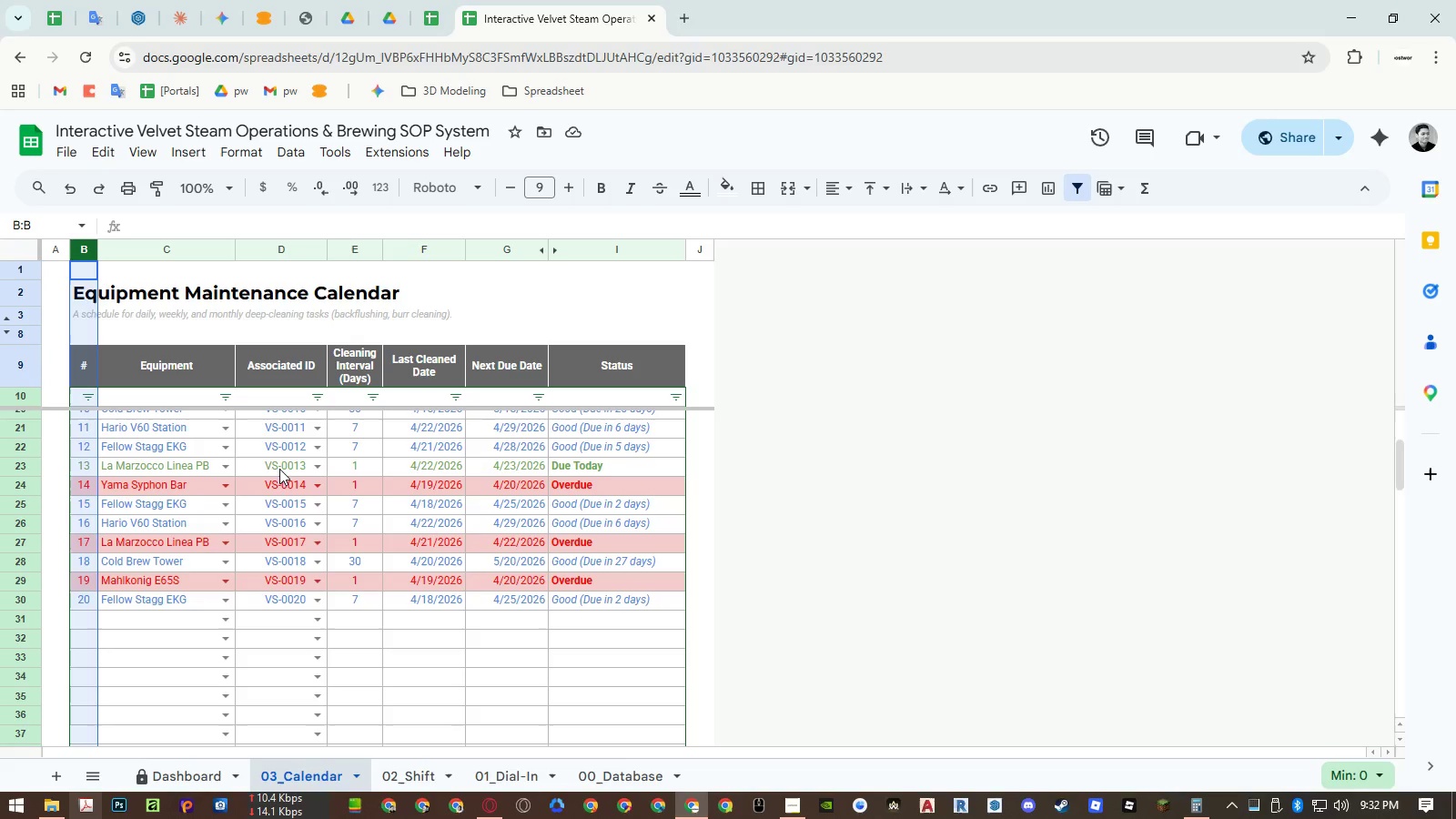 
right_click([285, 254])
 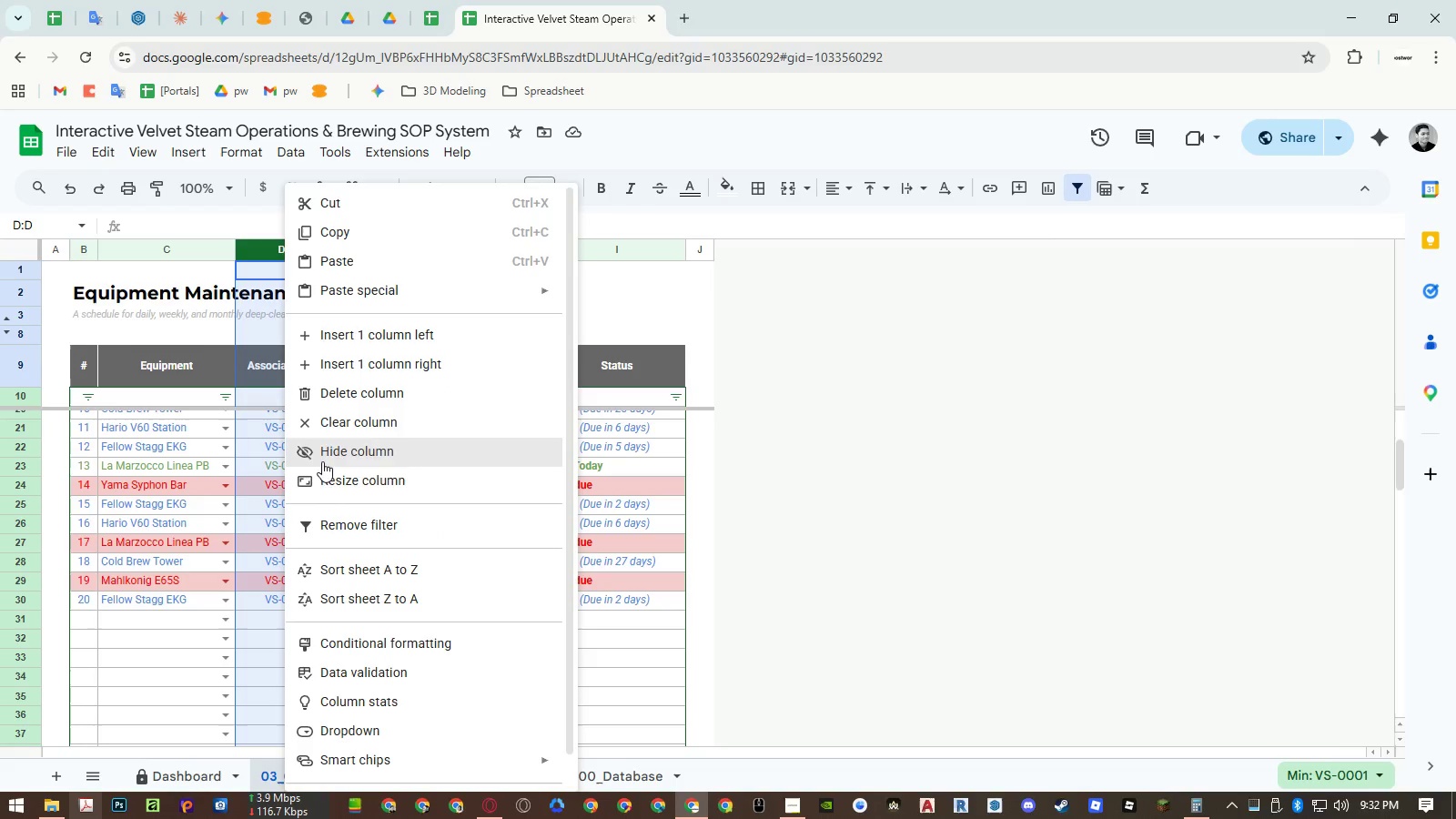 
left_click([324, 481])
 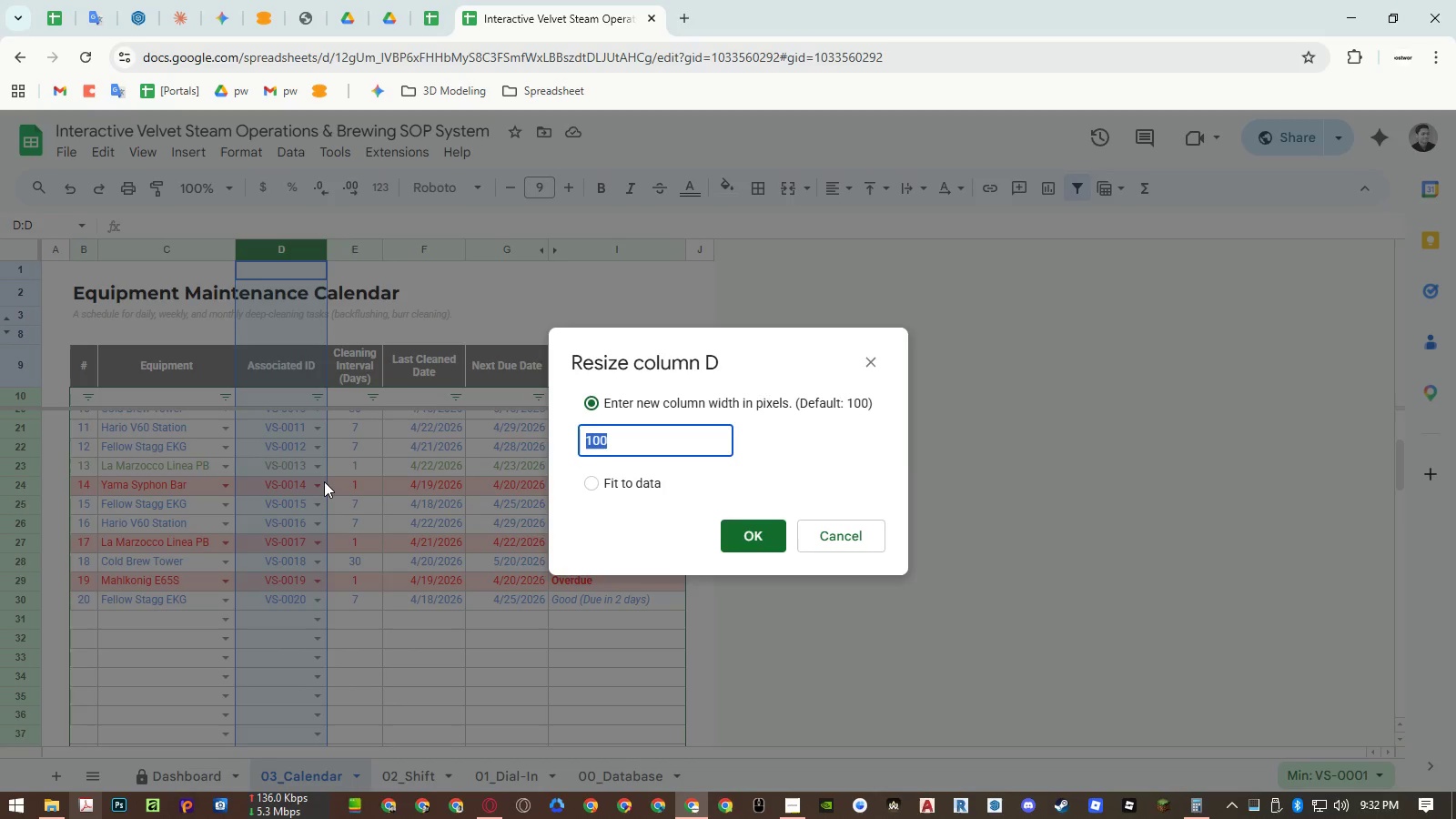 
key(Numpad9)
 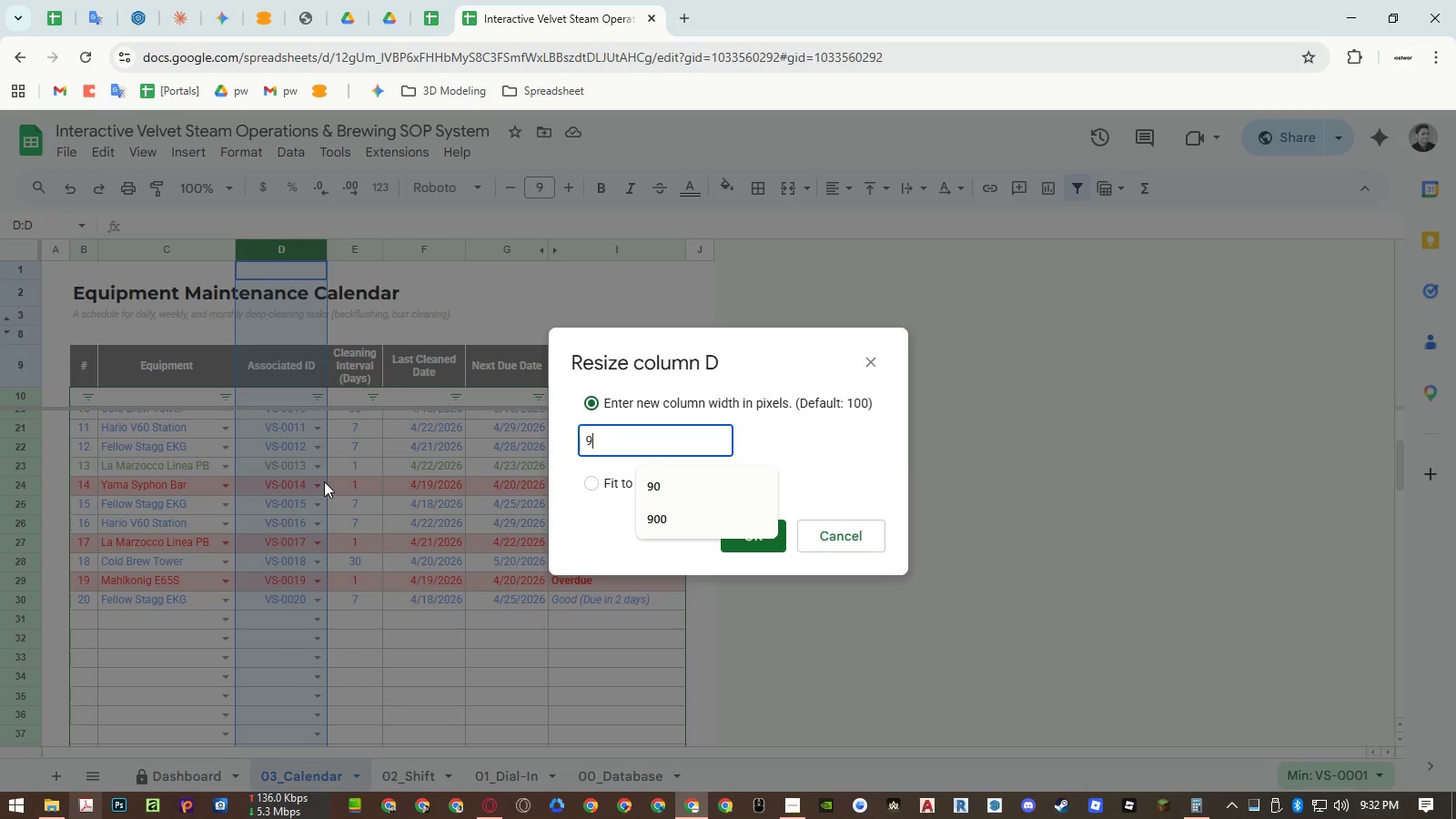 
key(Numpad0)
 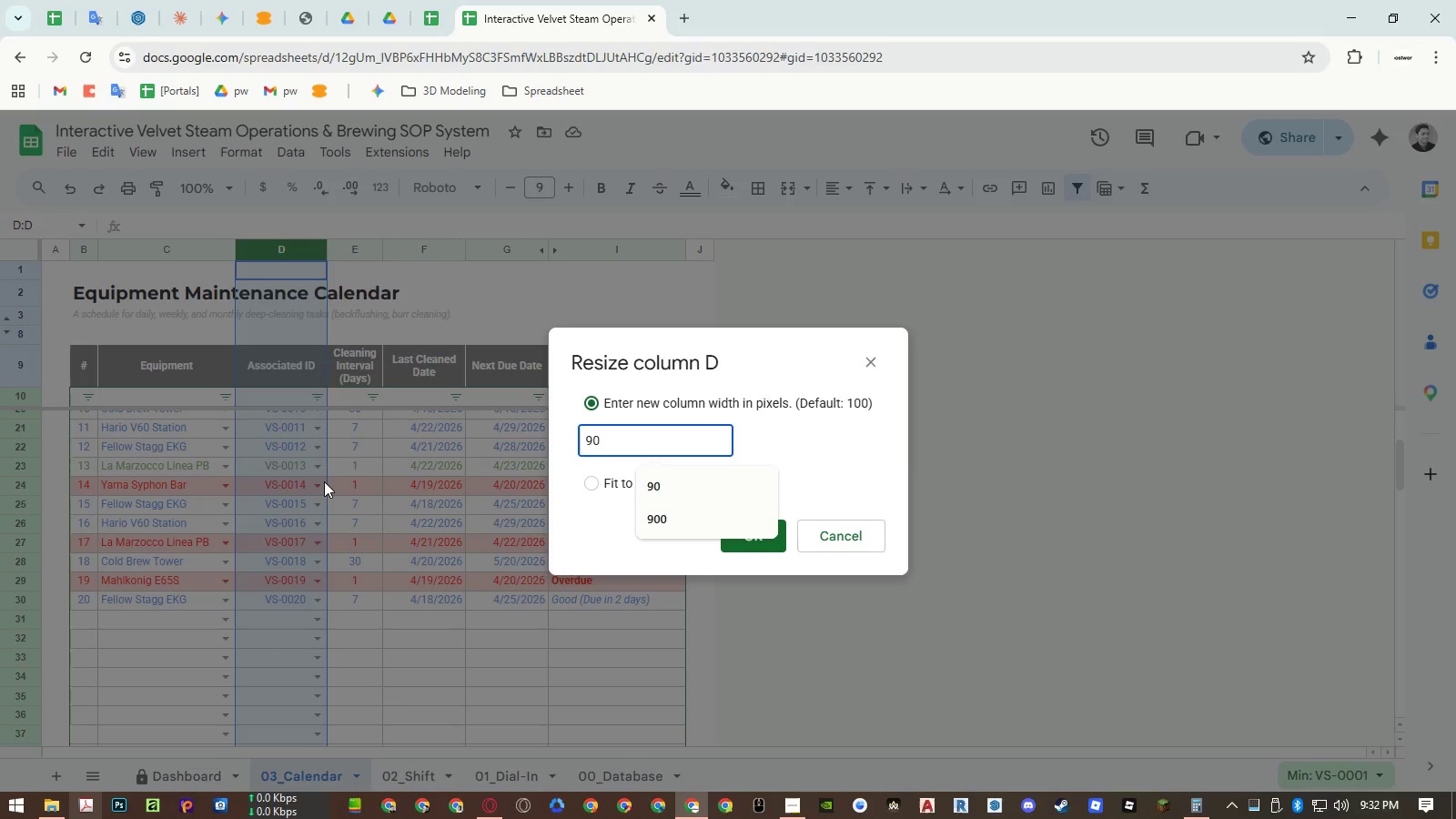 
key(NumpadEnter)
 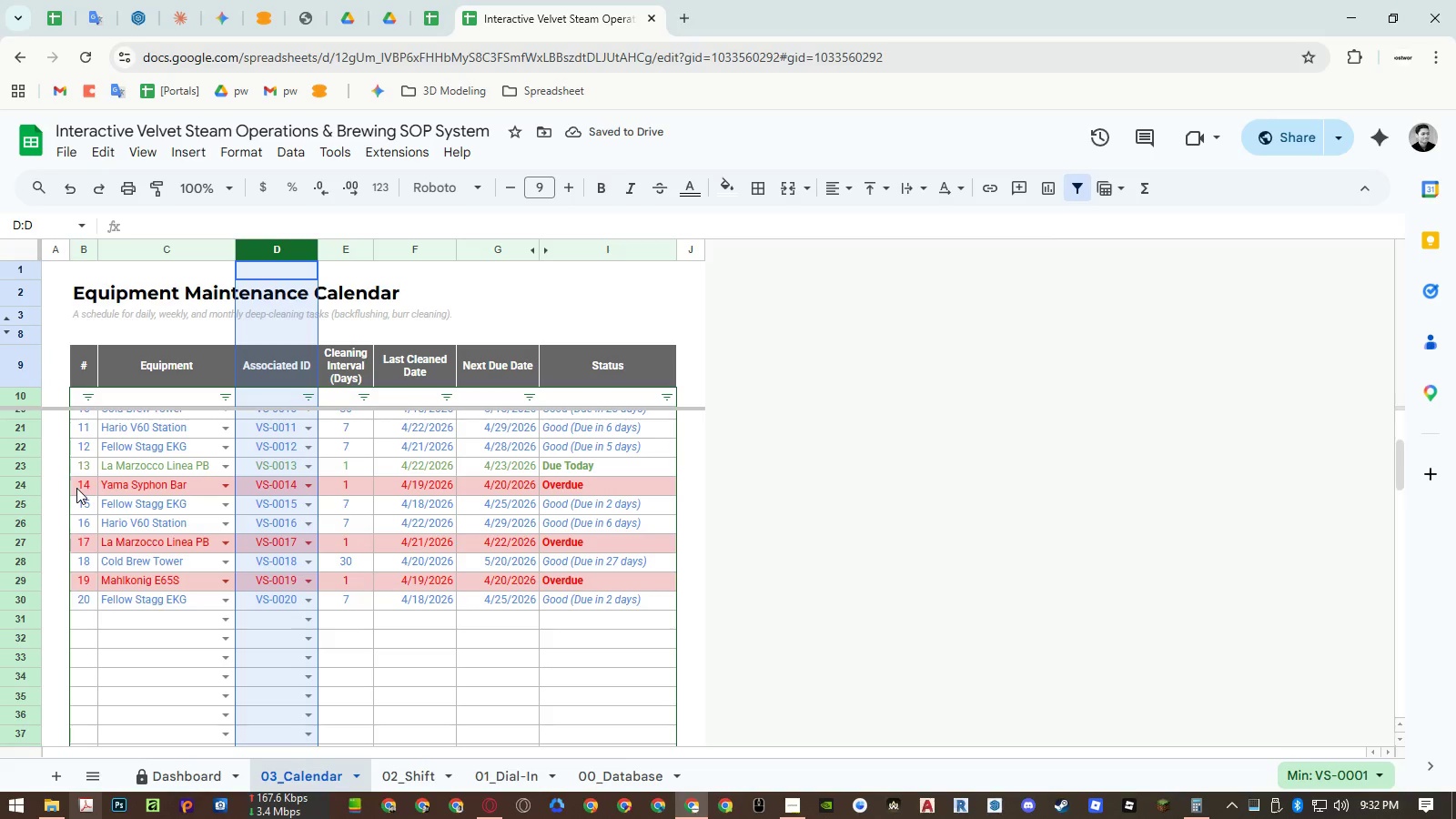 
wait(6.42)
 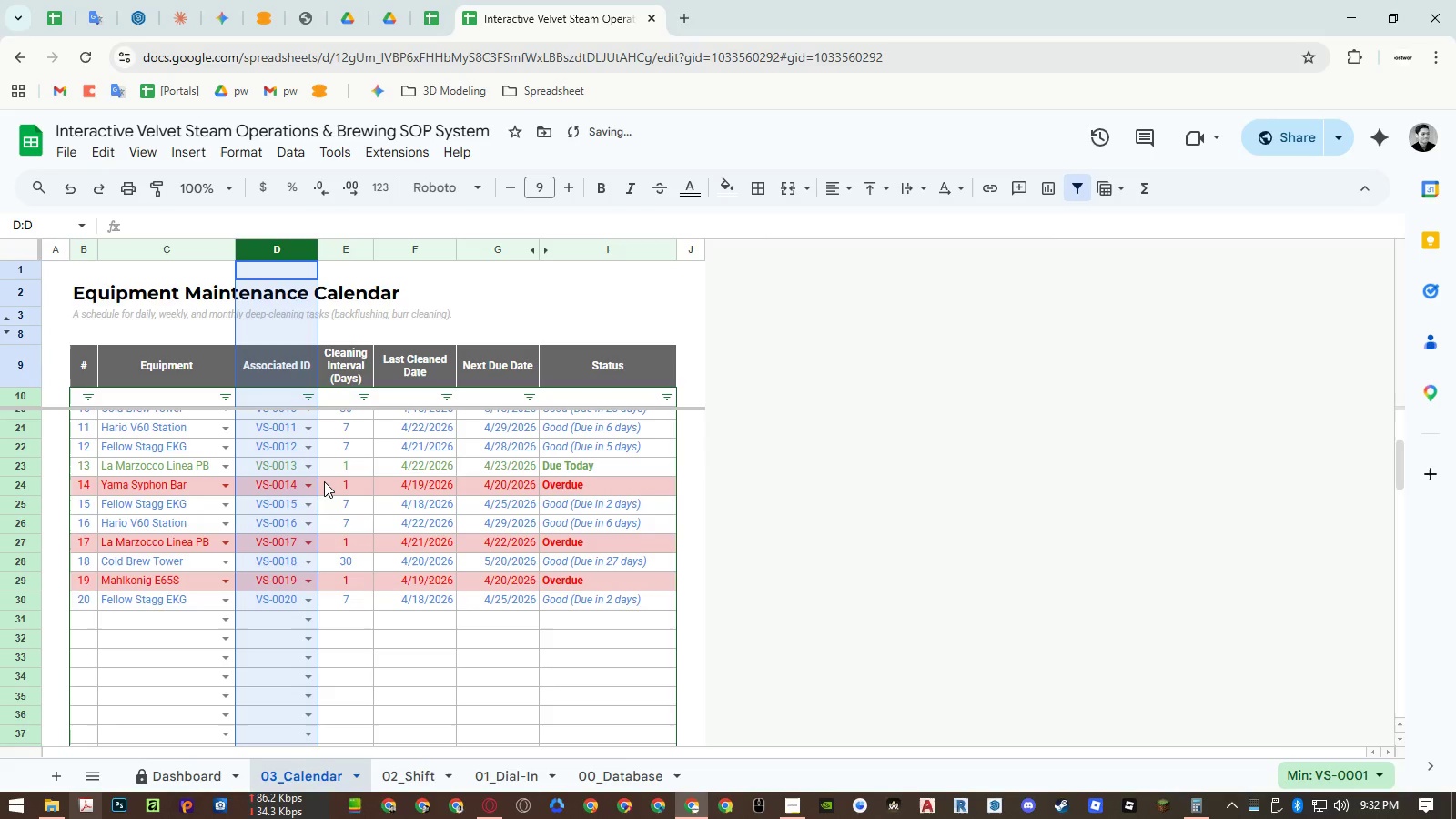 
left_click_drag(start_coordinate=[493, 250], to_coordinate=[440, 248])
 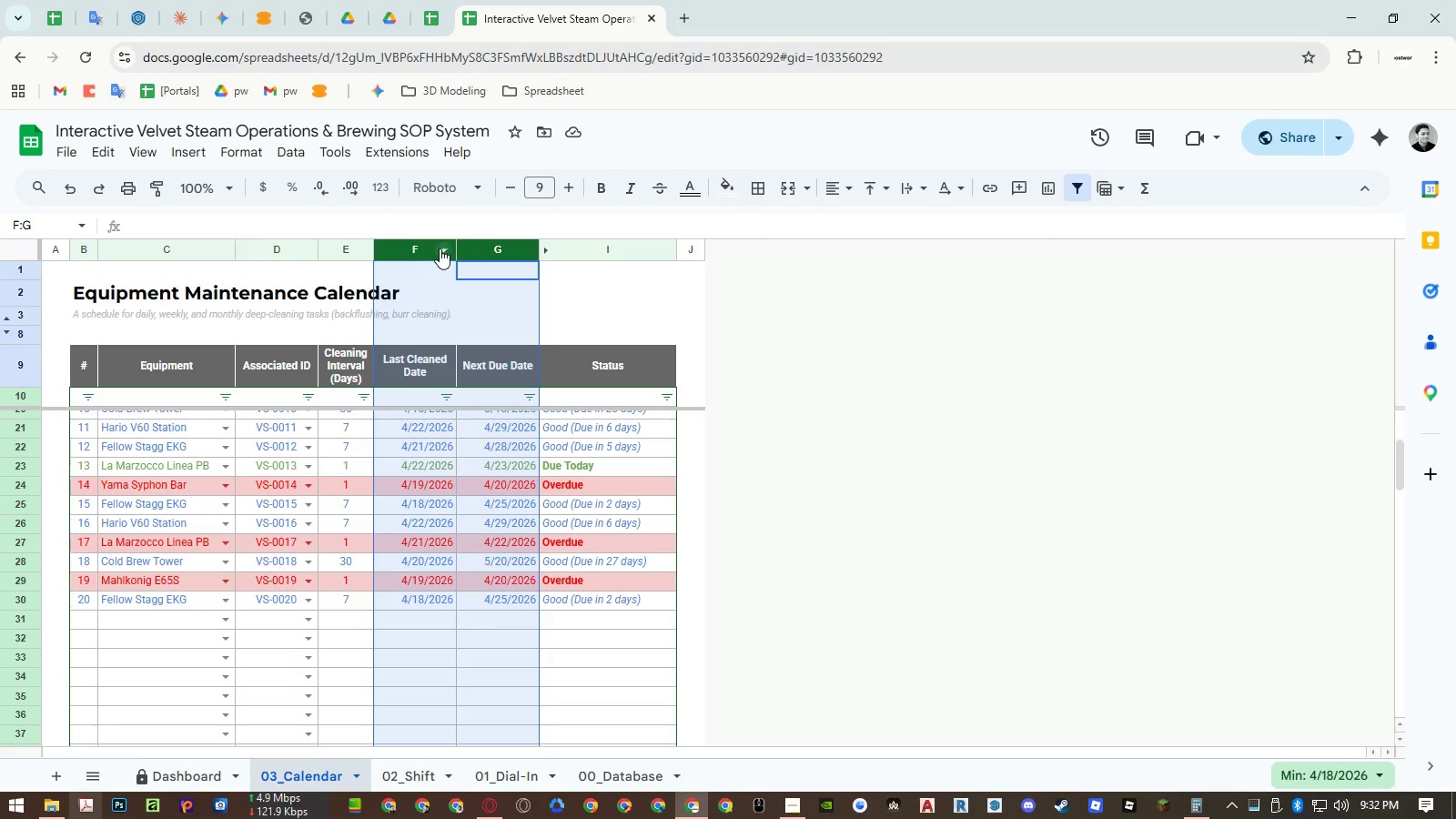 
right_click([440, 248])
 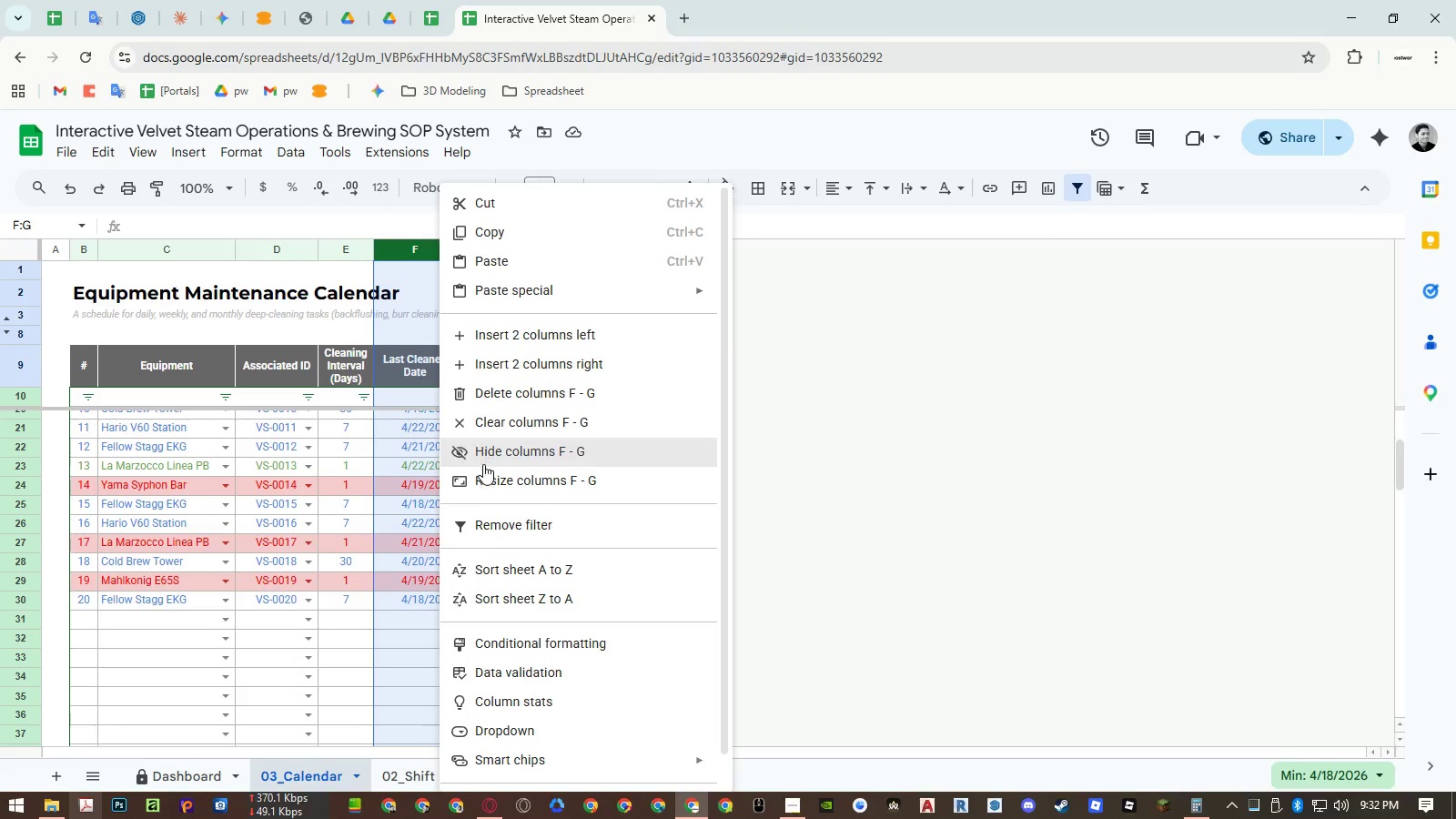 
left_click([483, 482])
 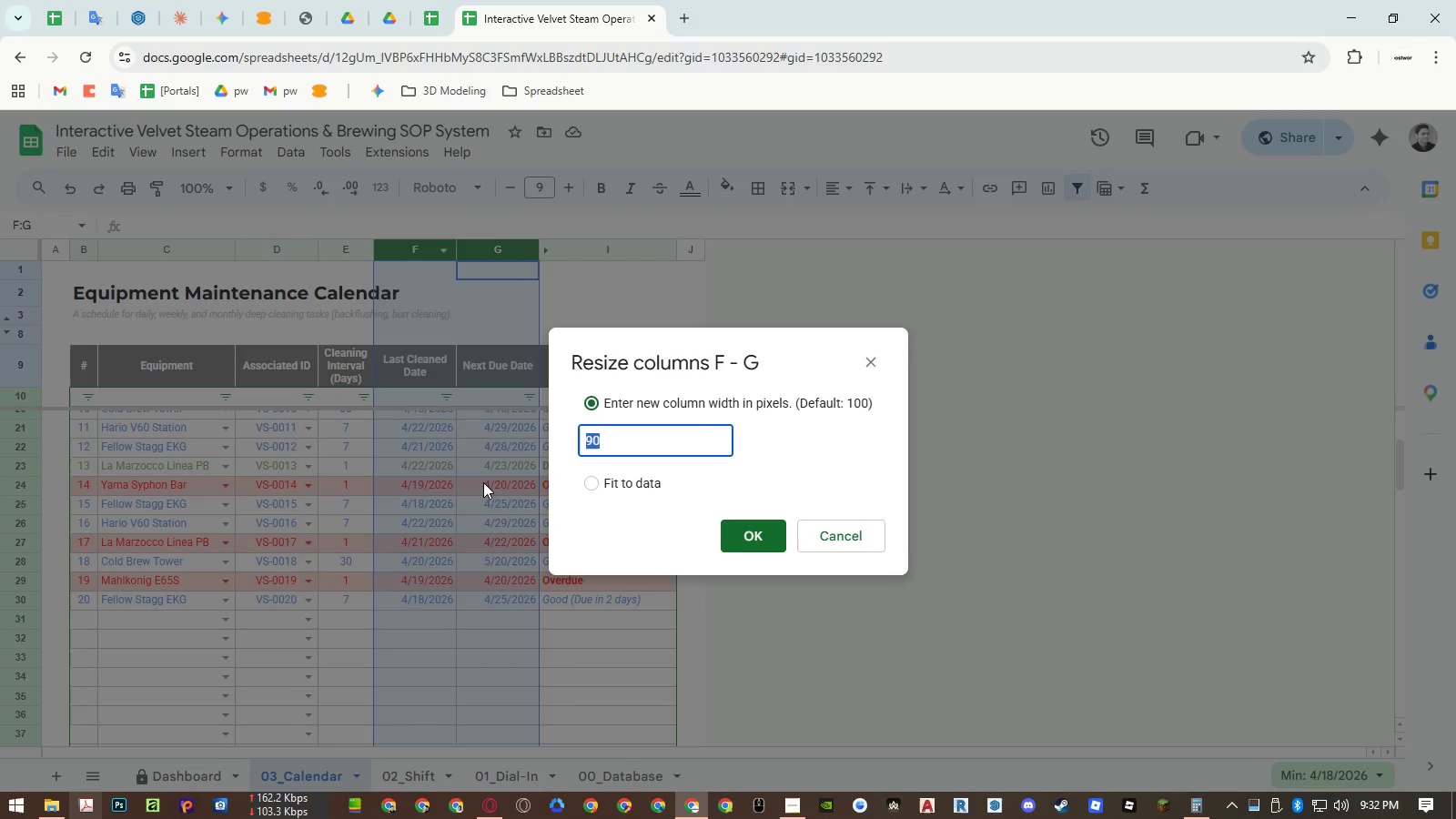 
key(Numpad1)
 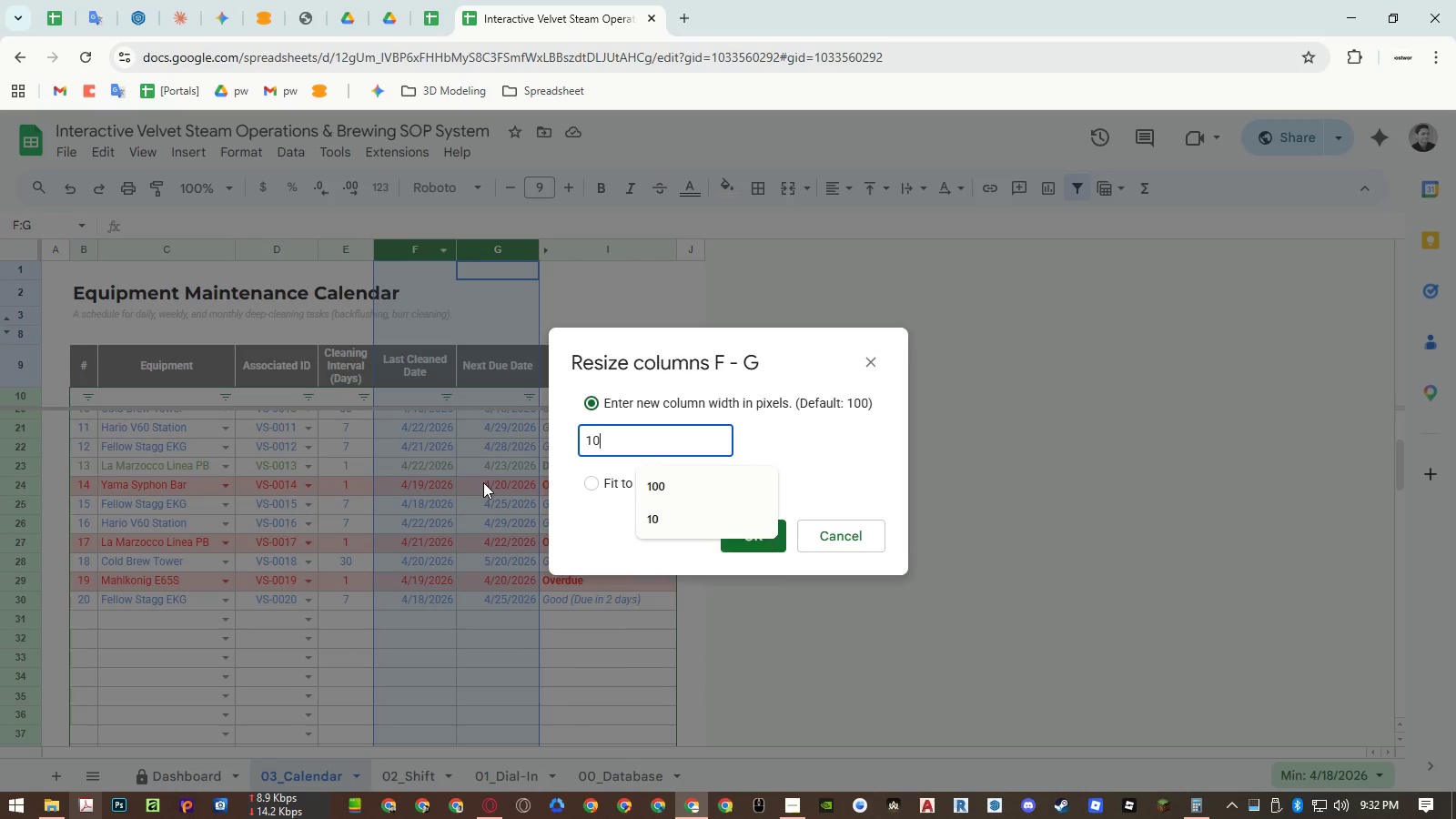 
key(Numpad0)
 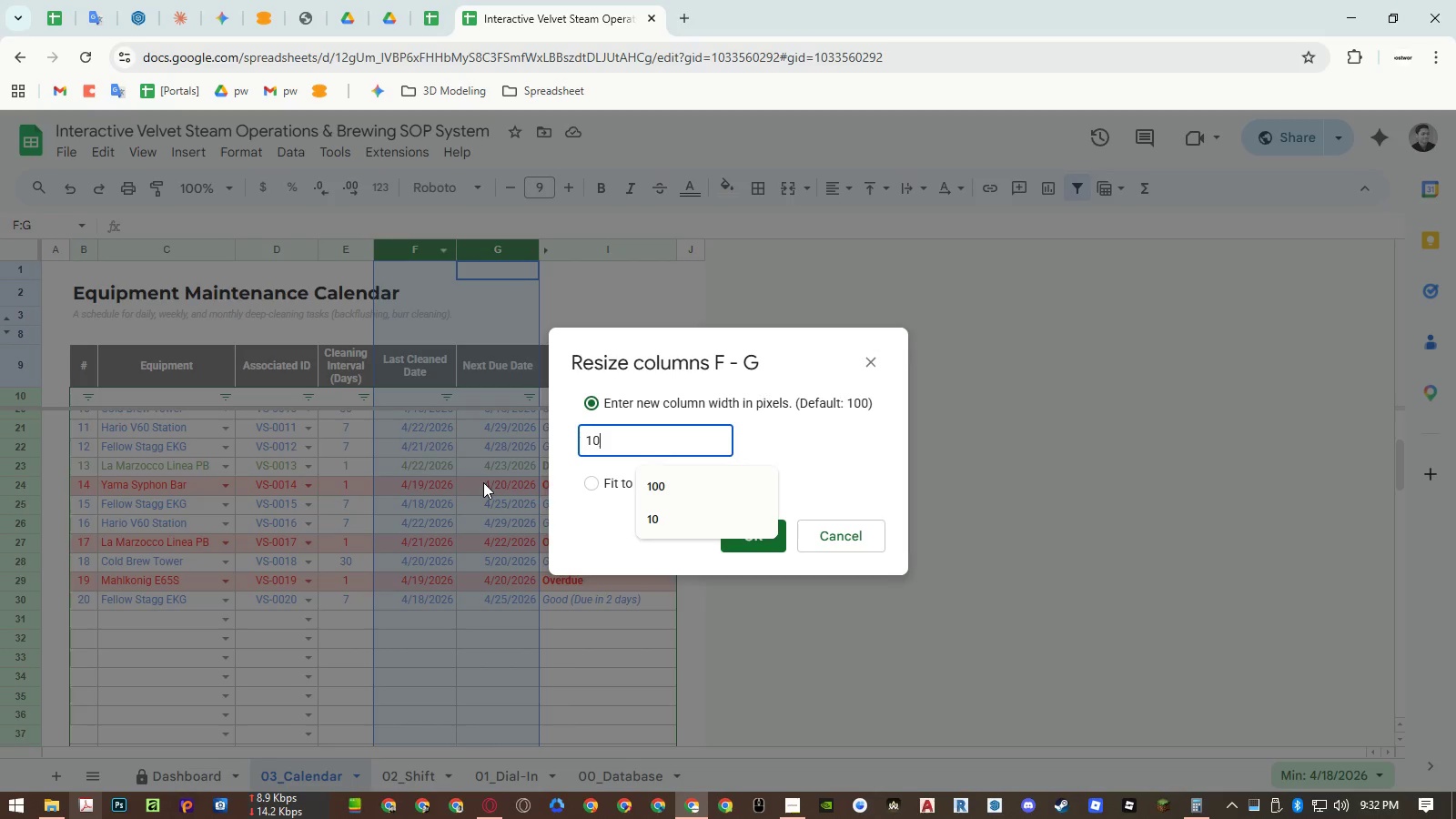 
key(Numpad0)
 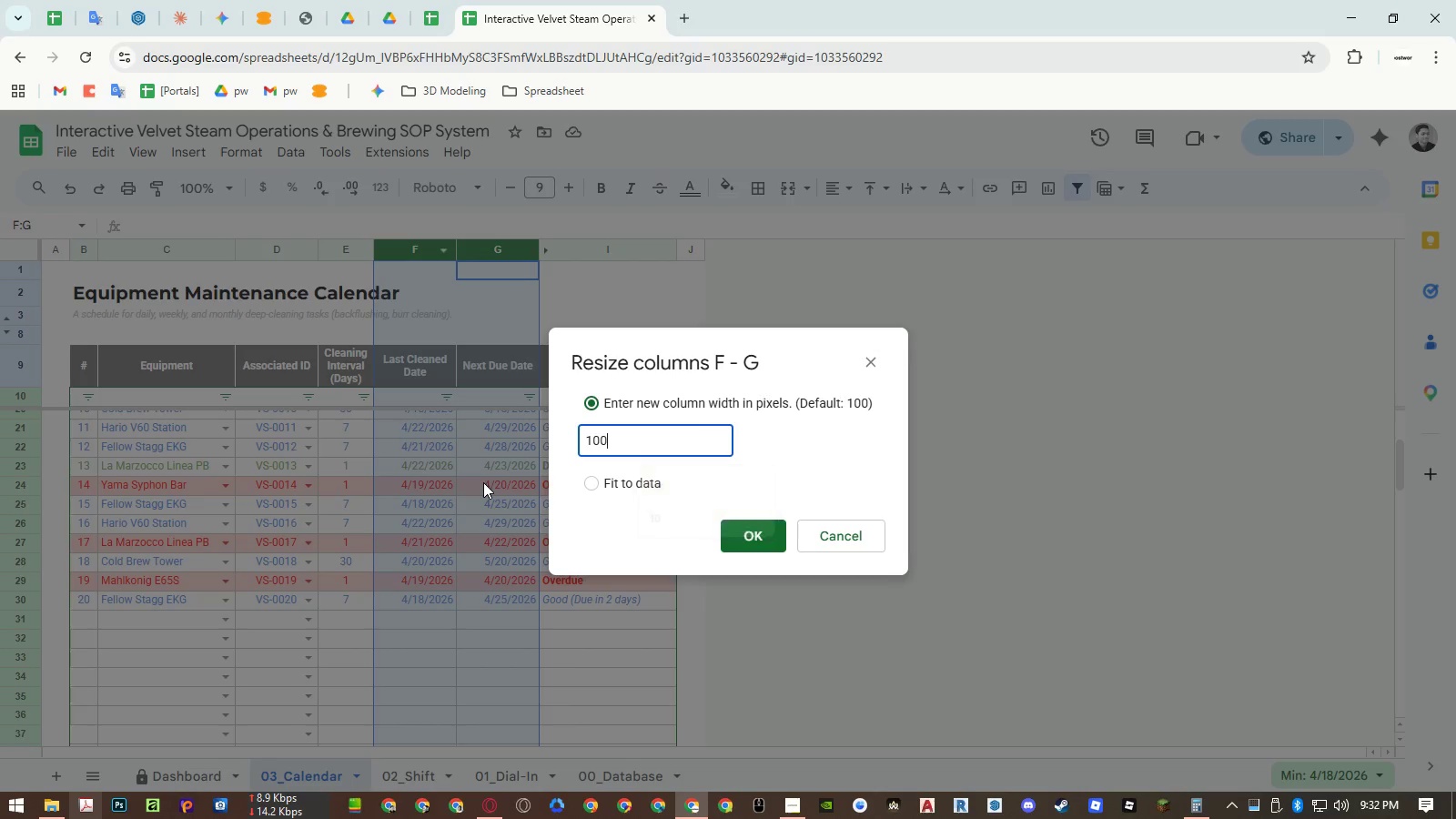 
key(NumpadEnter)
 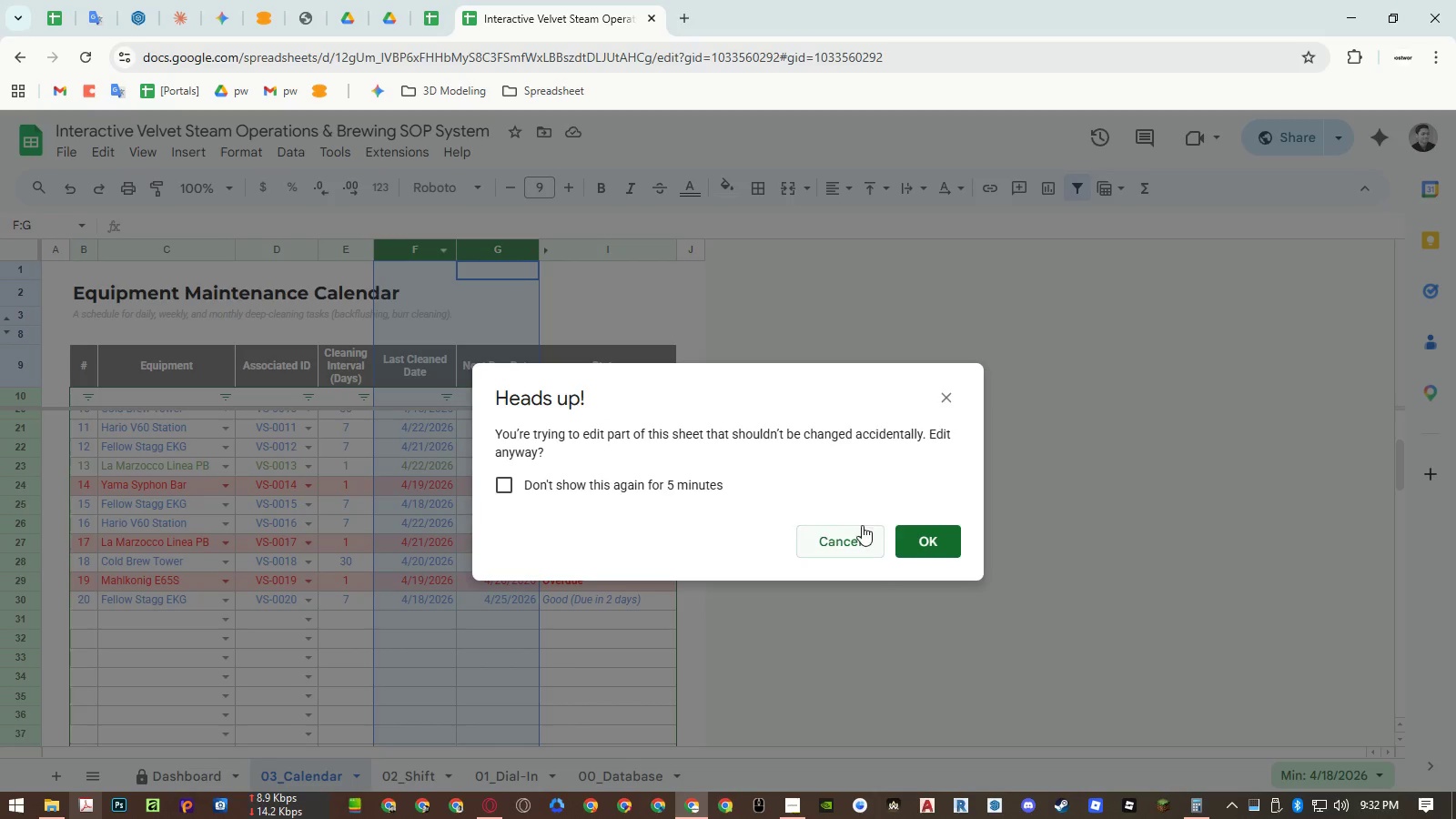 
left_click([935, 525])
 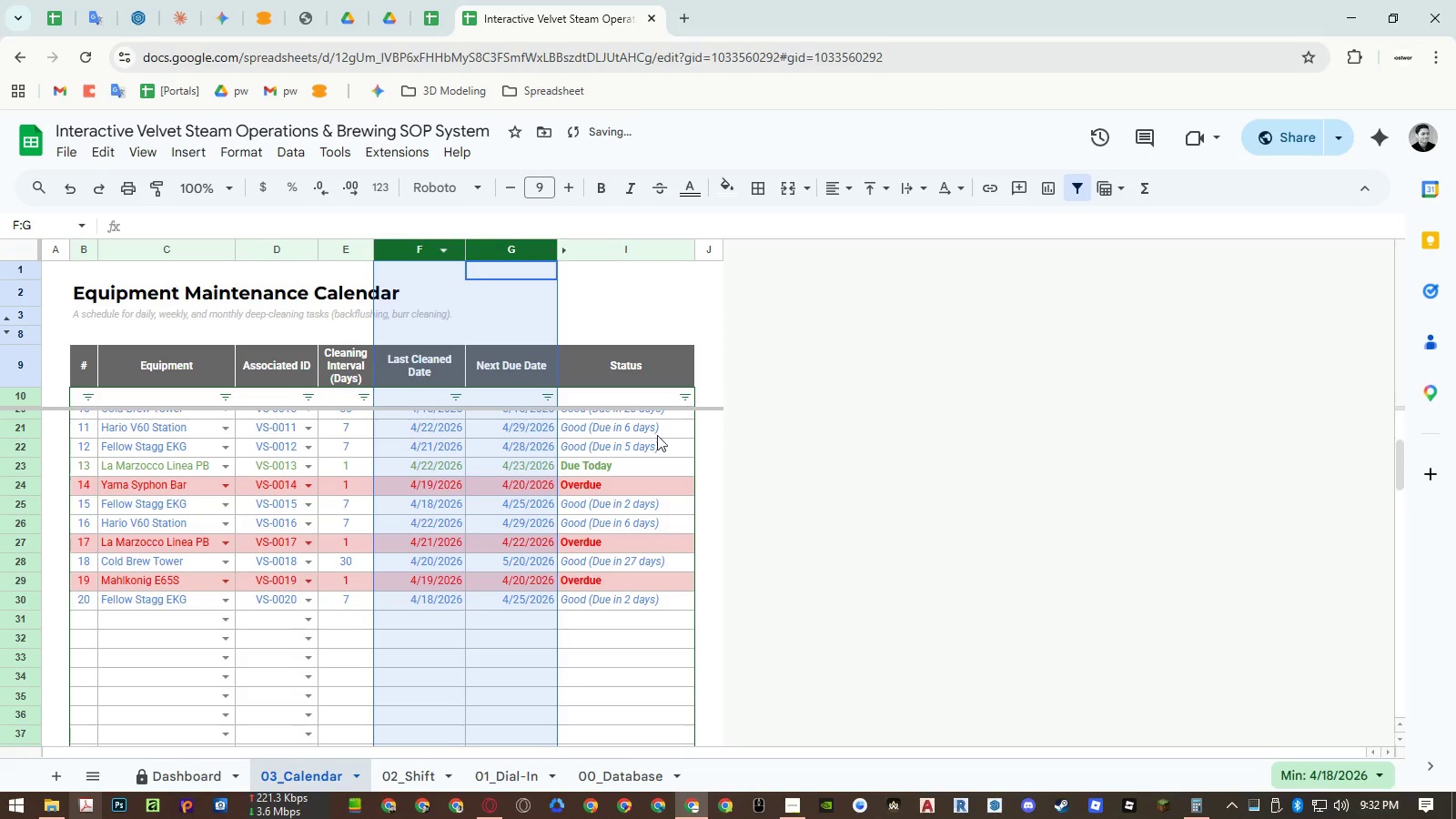 
left_click([632, 434])
 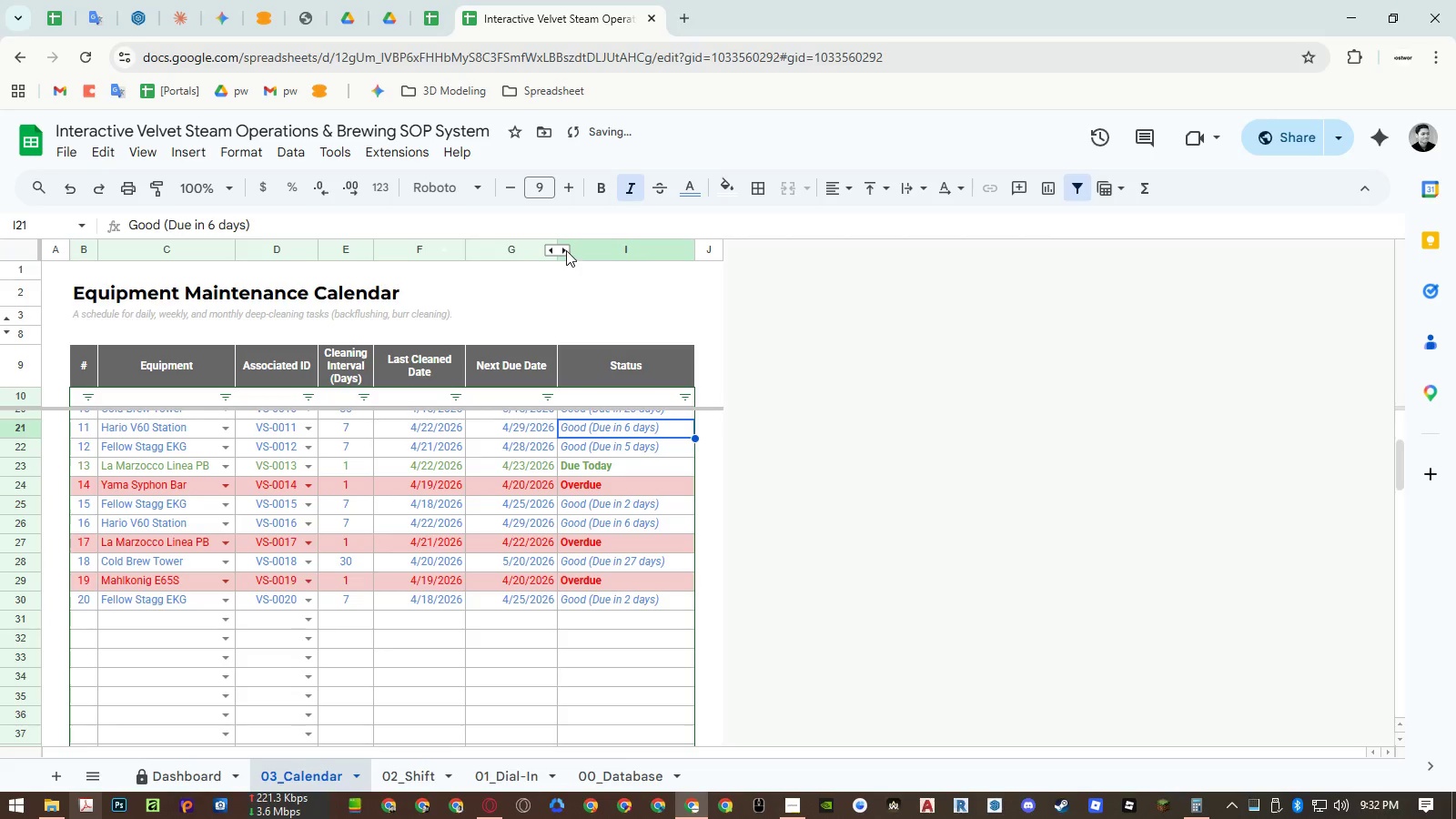 
left_click([566, 250])
 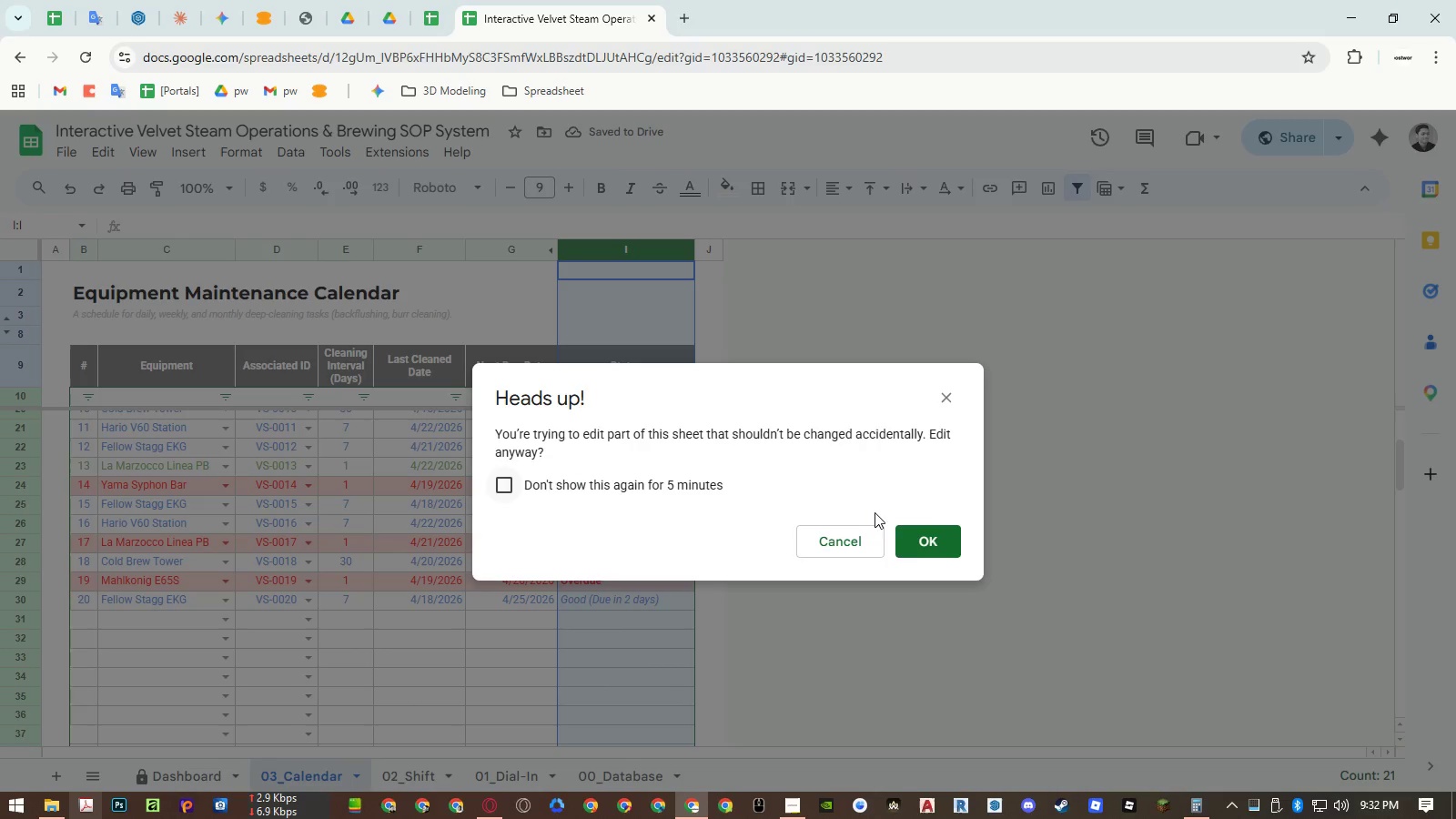 
left_click([932, 548])
 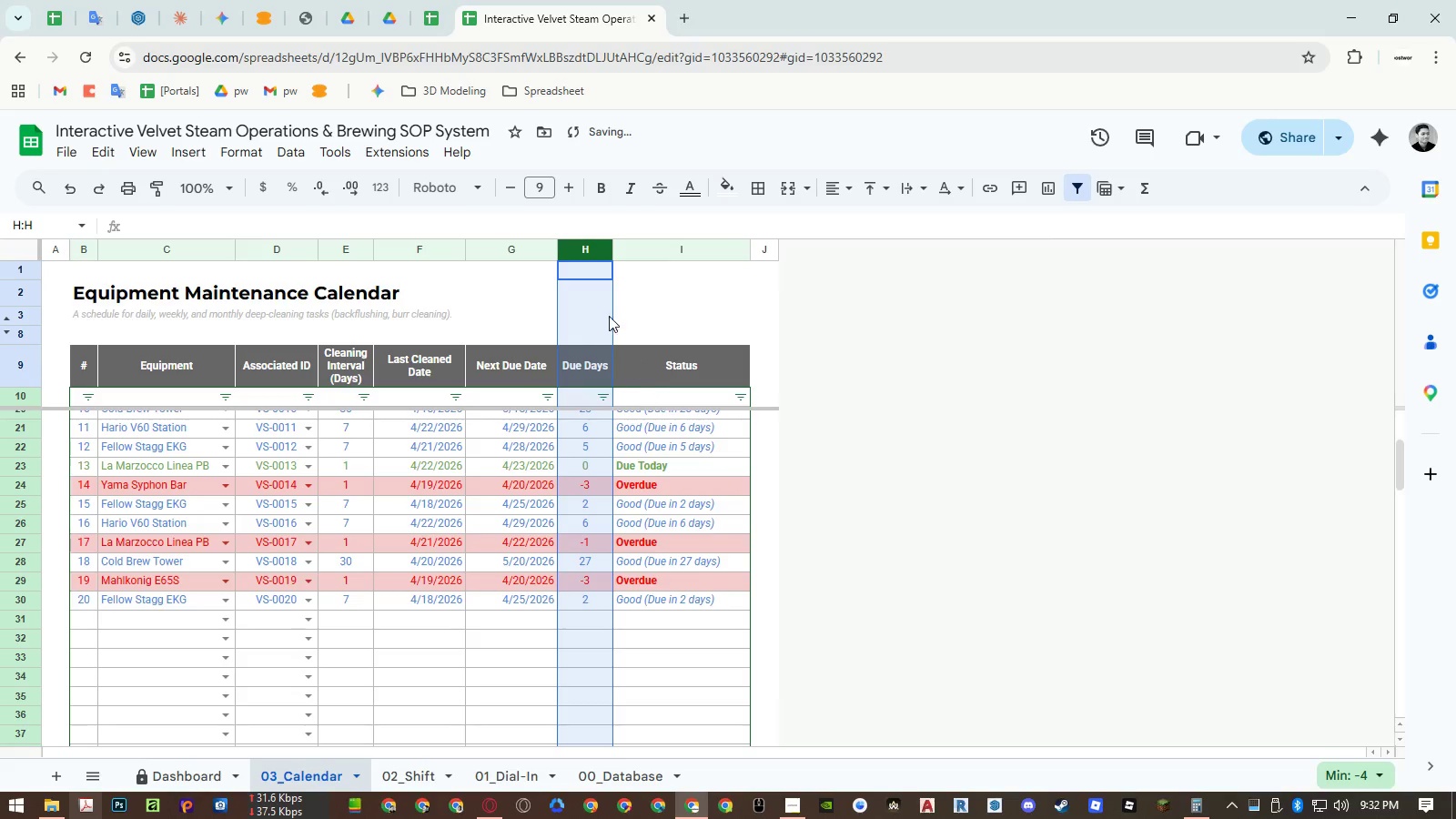 
right_click([591, 253])
 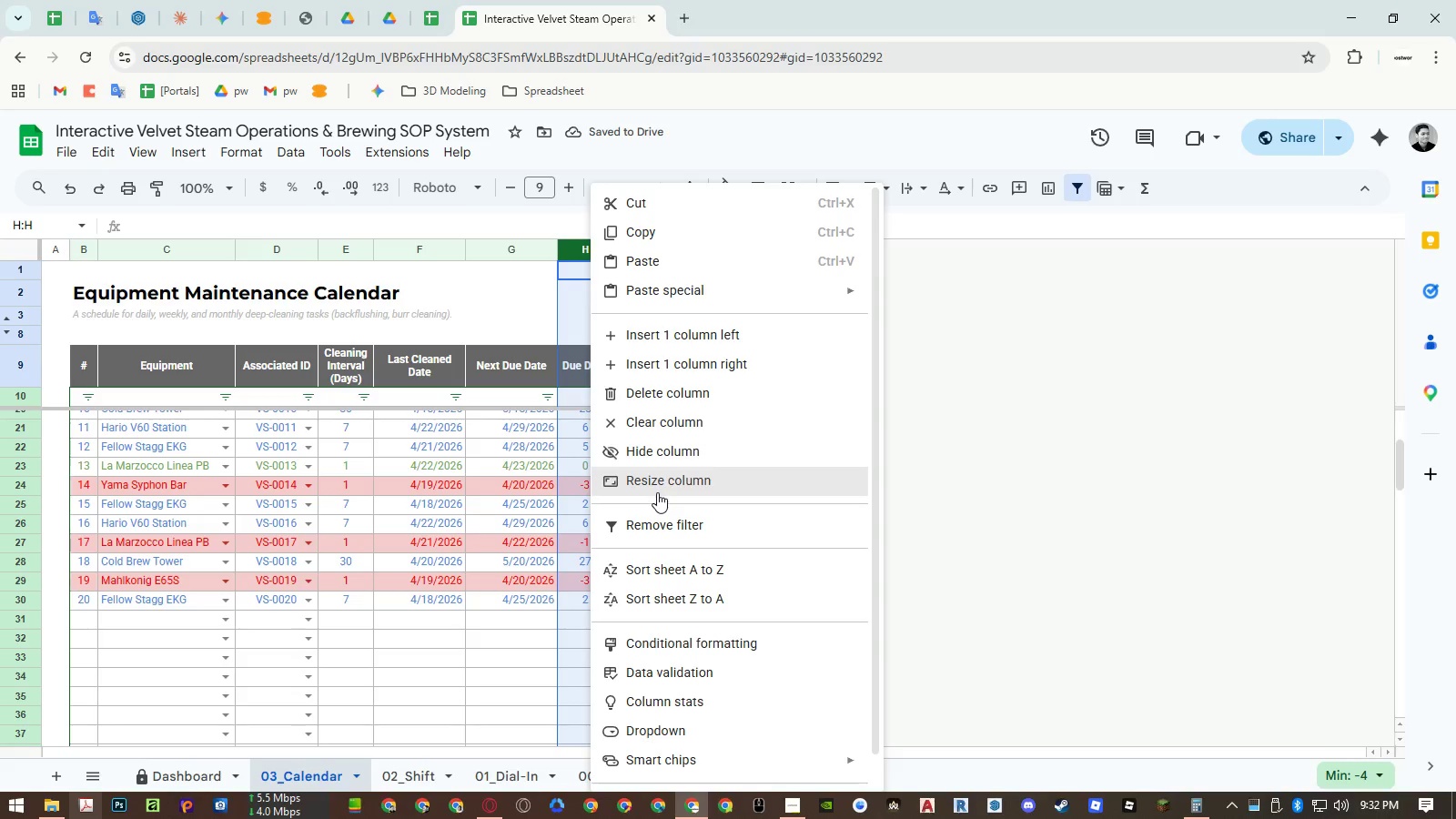 
left_click([658, 487])
 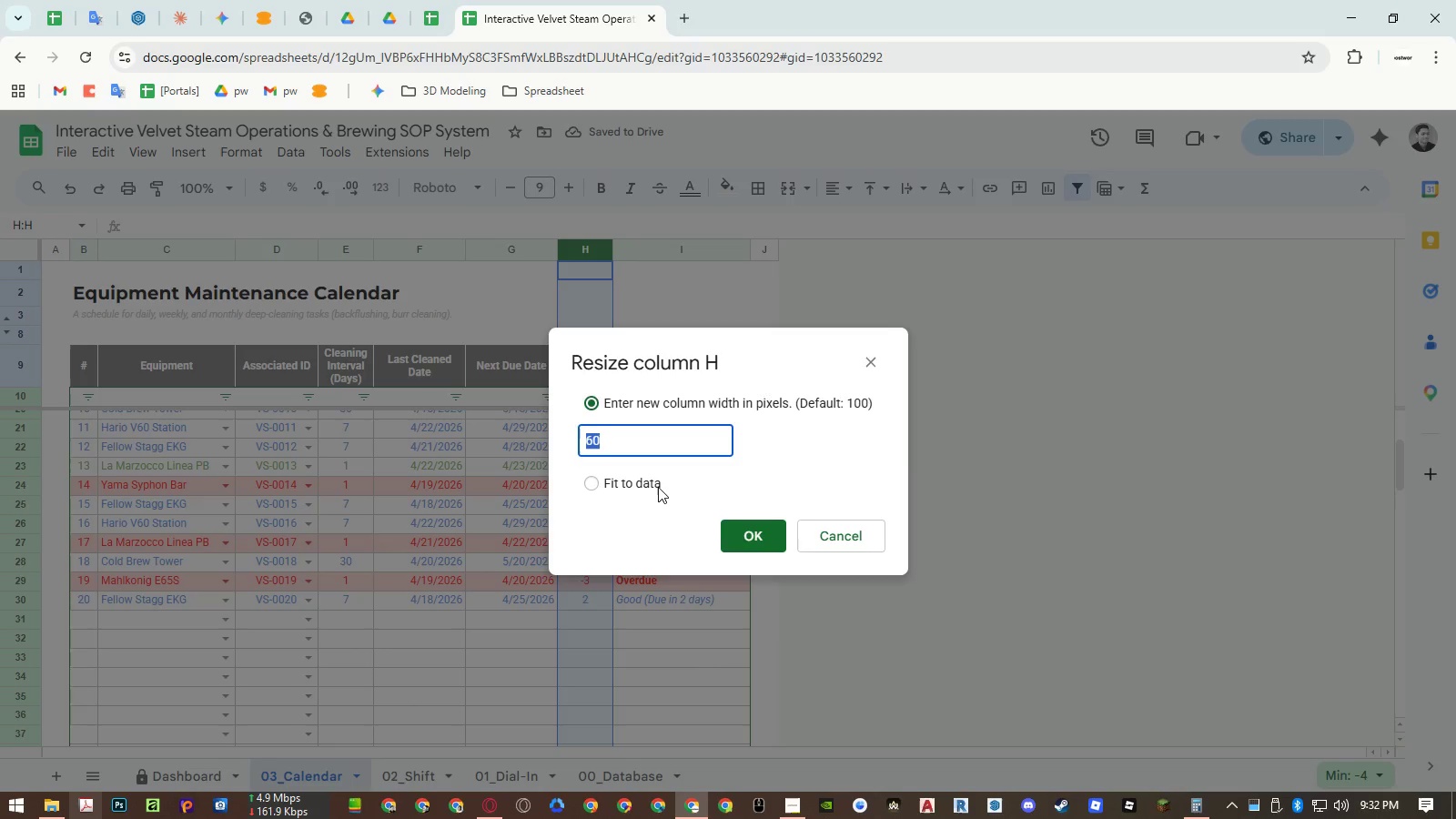 
key(Escape)
 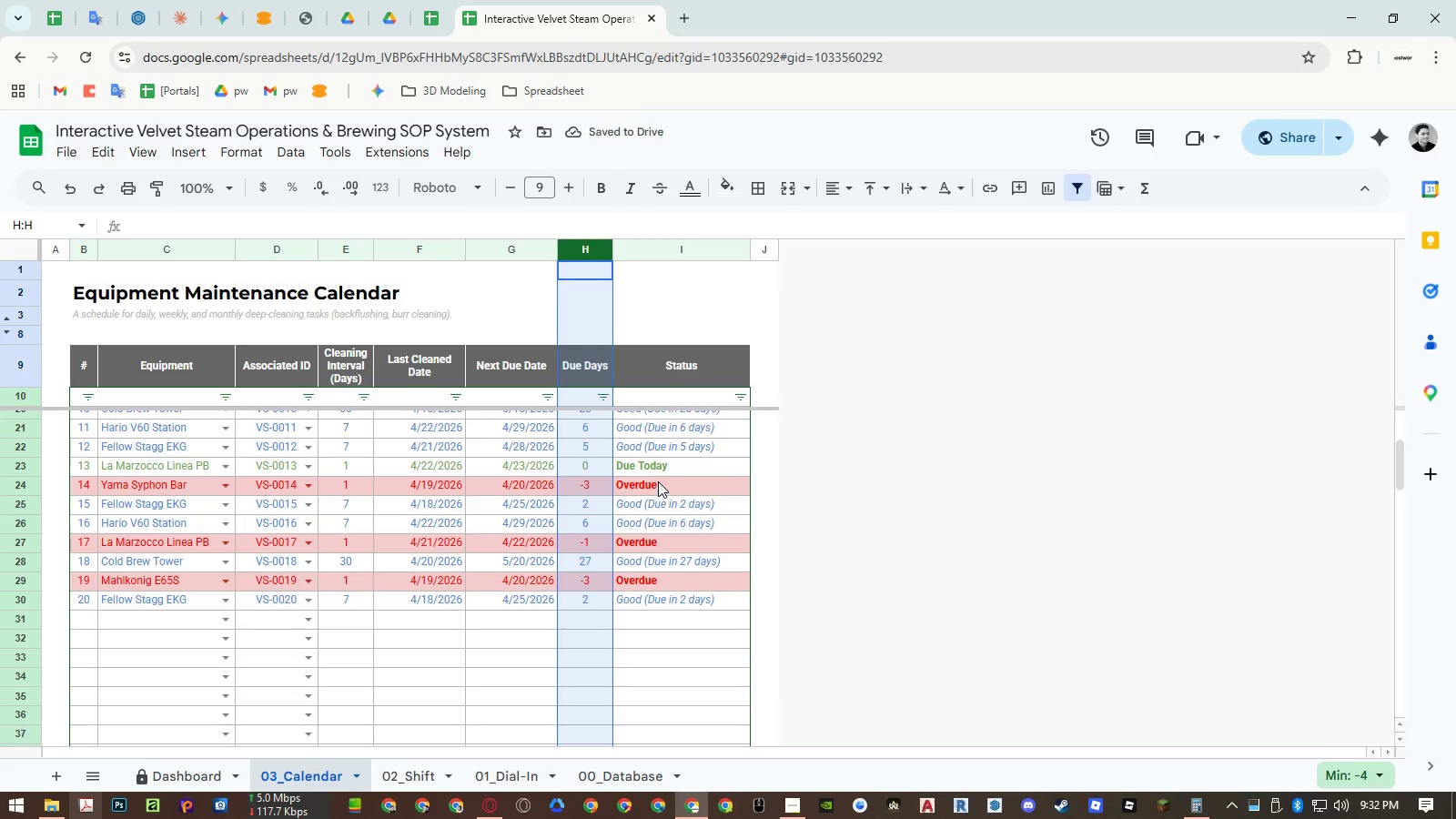 
key(Control+ControlLeft)
 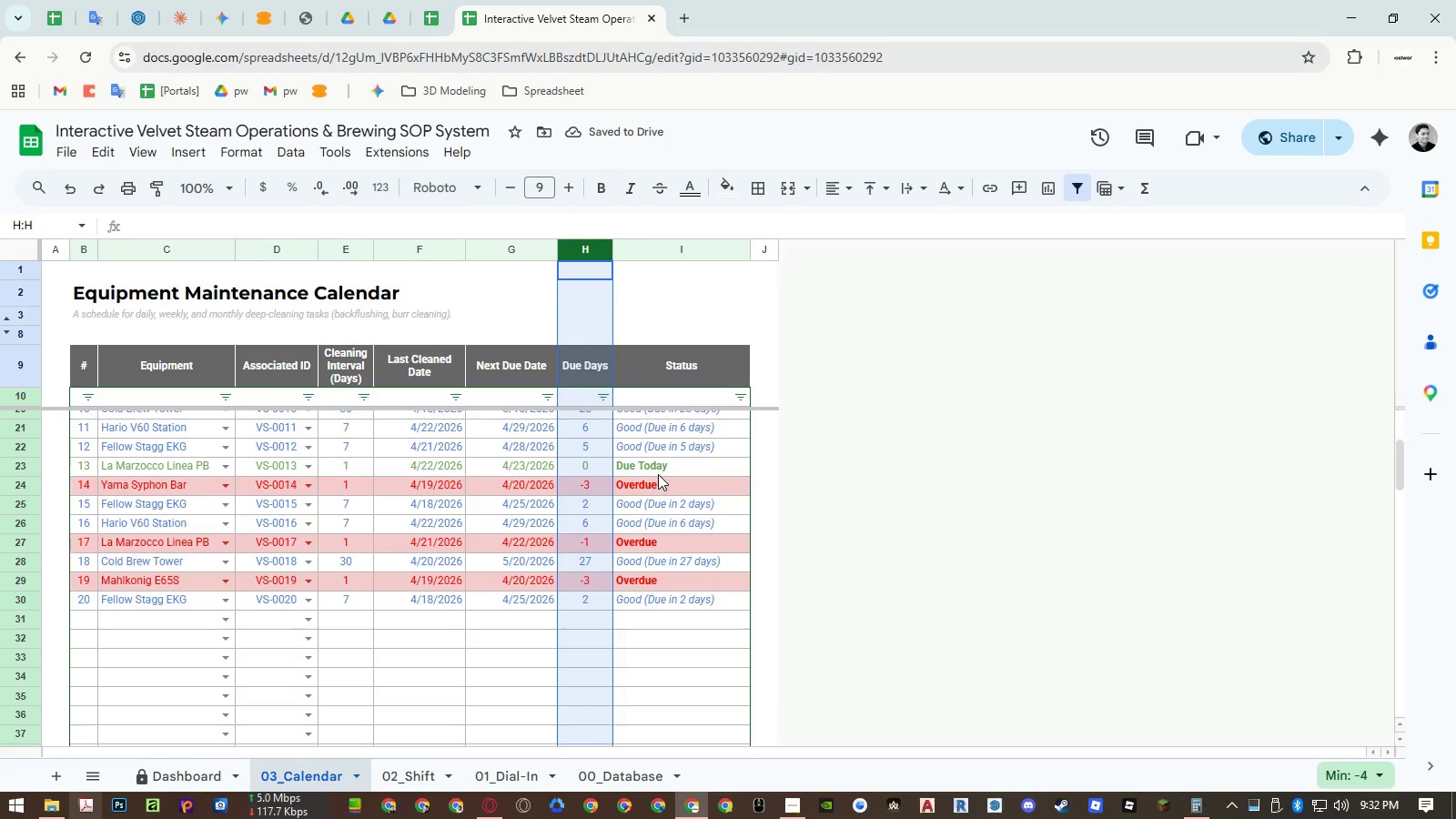 
key(Control+Z)
 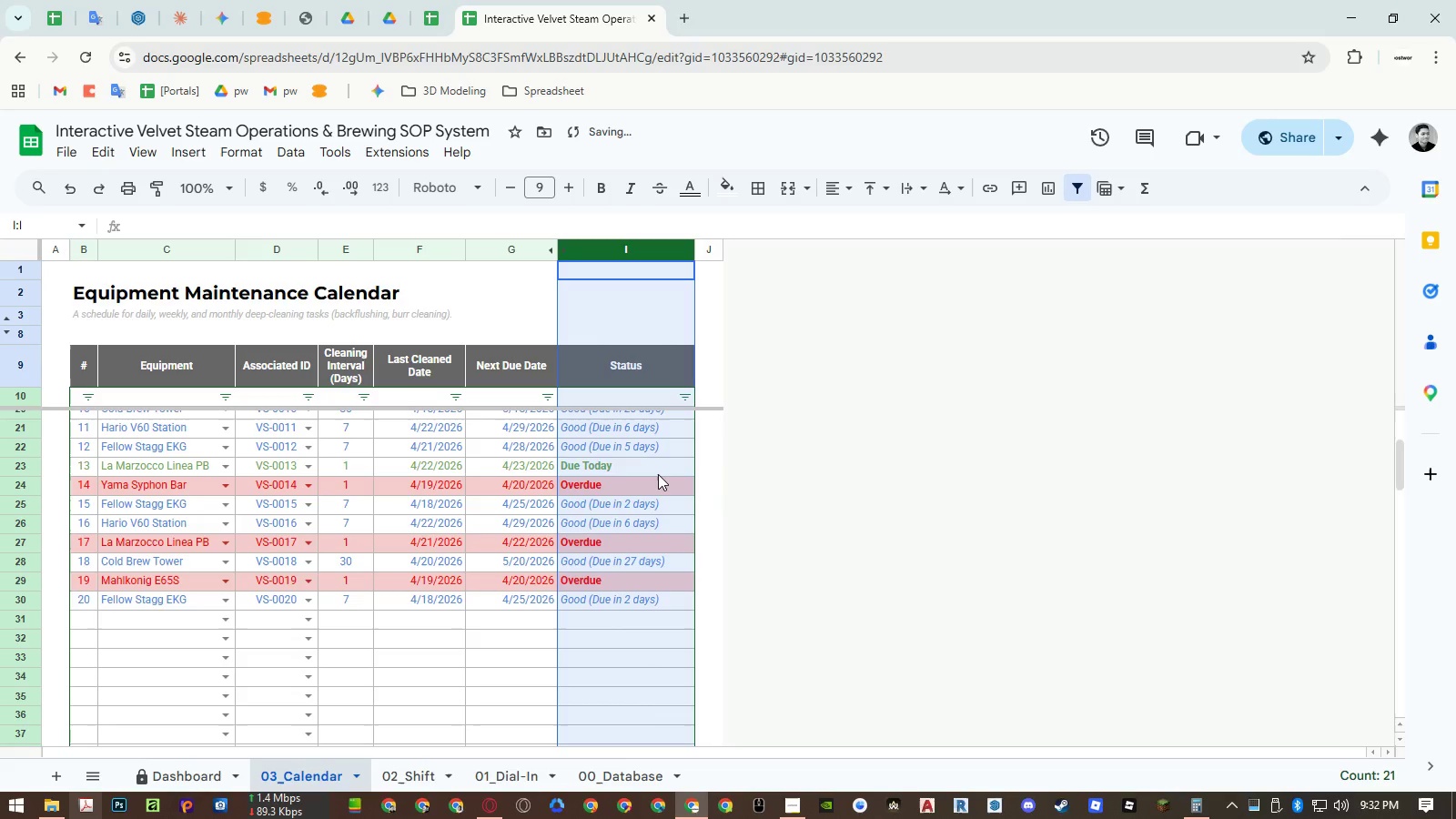 
key(Control+Y)
 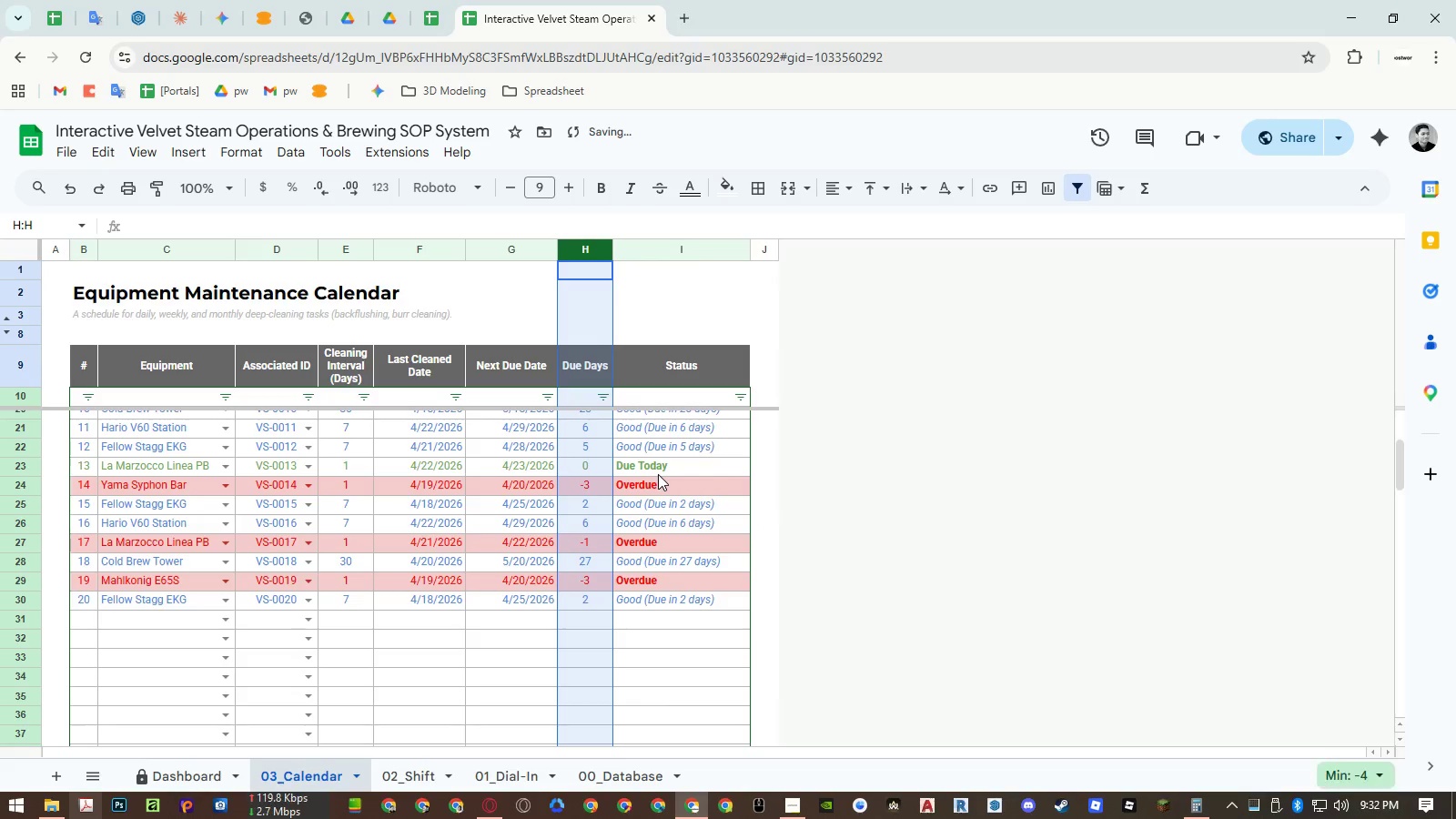 
key(Control+Z)
 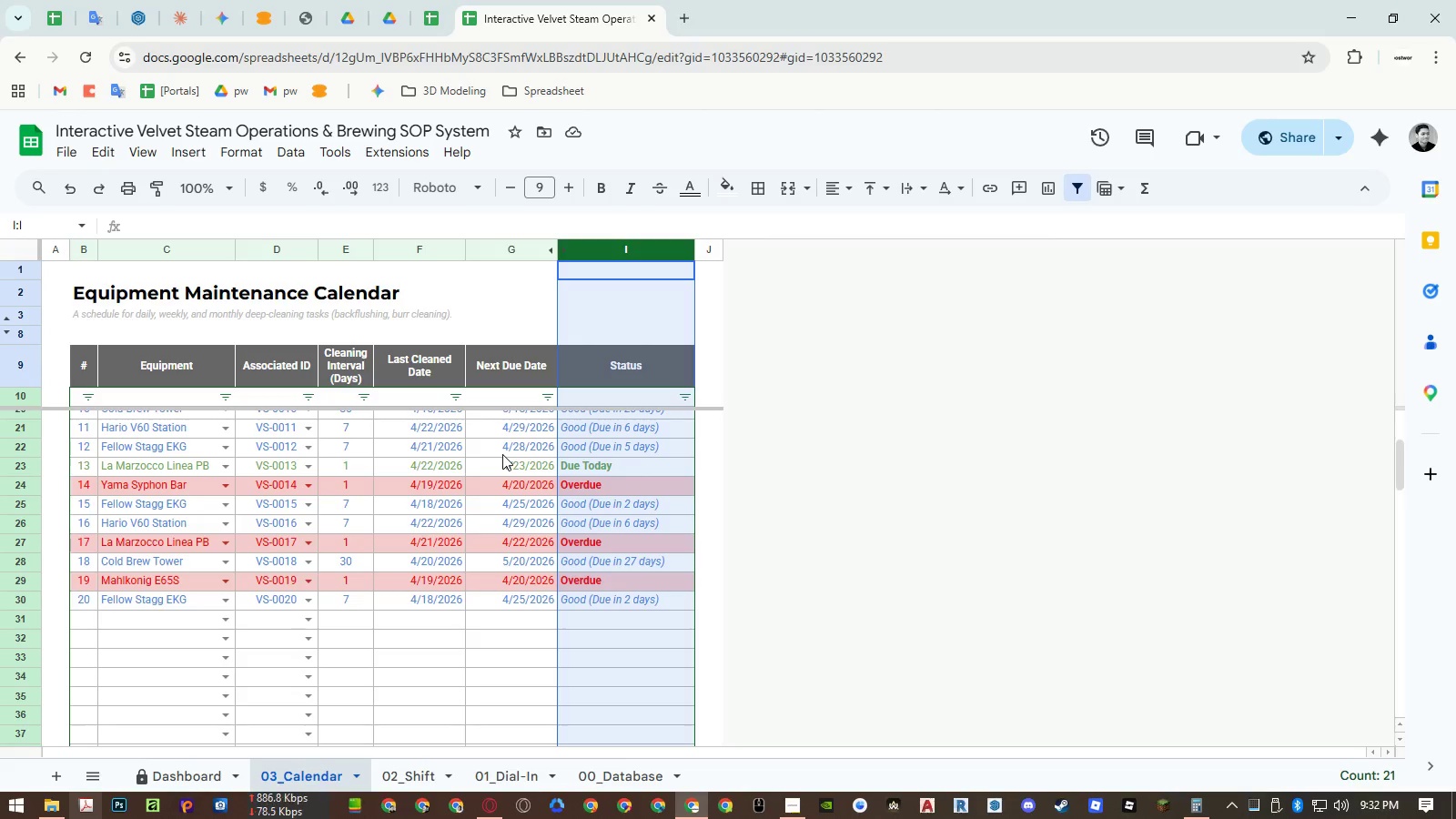 
wait(10.94)
 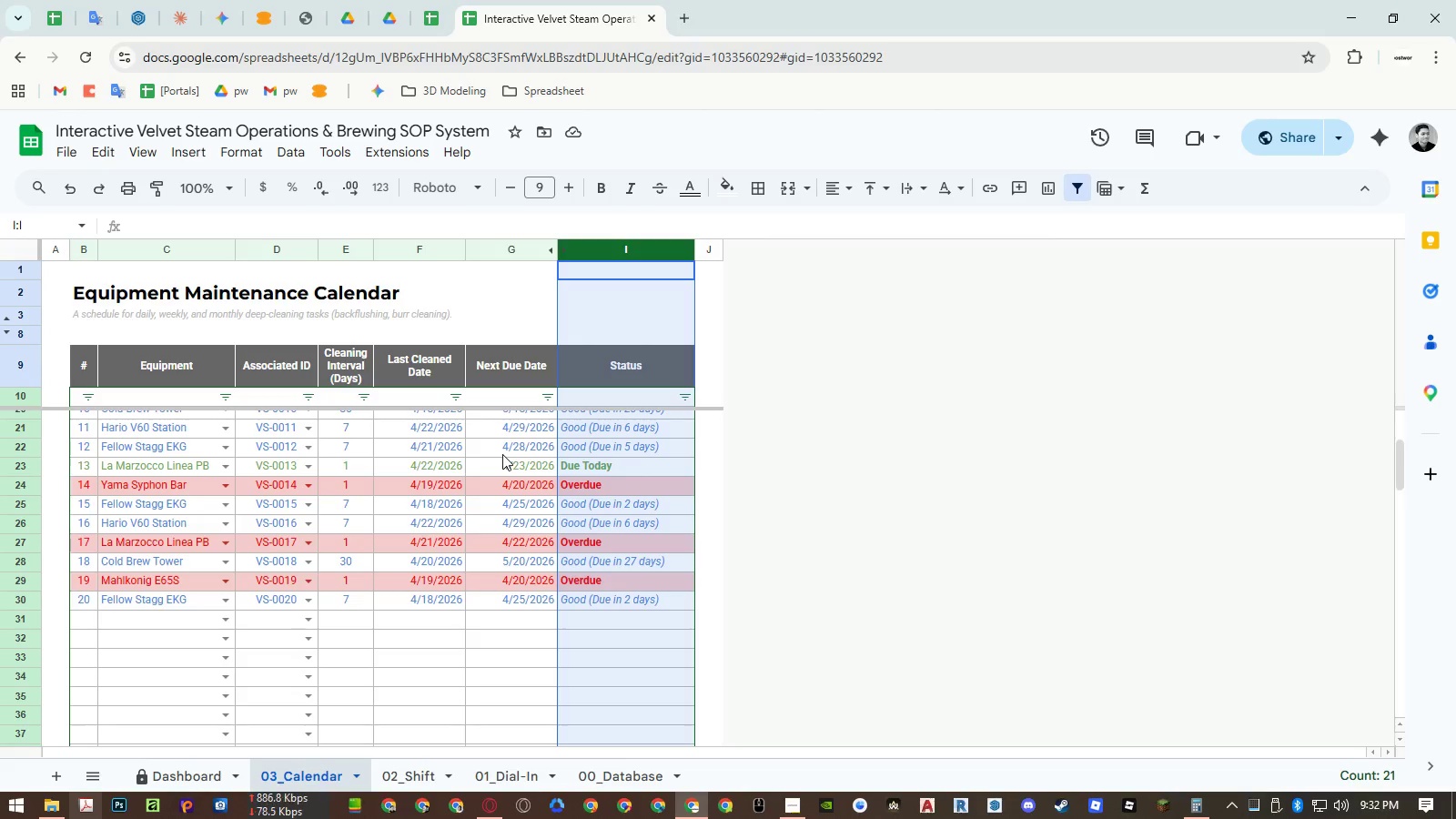 
right_click([343, 249])
 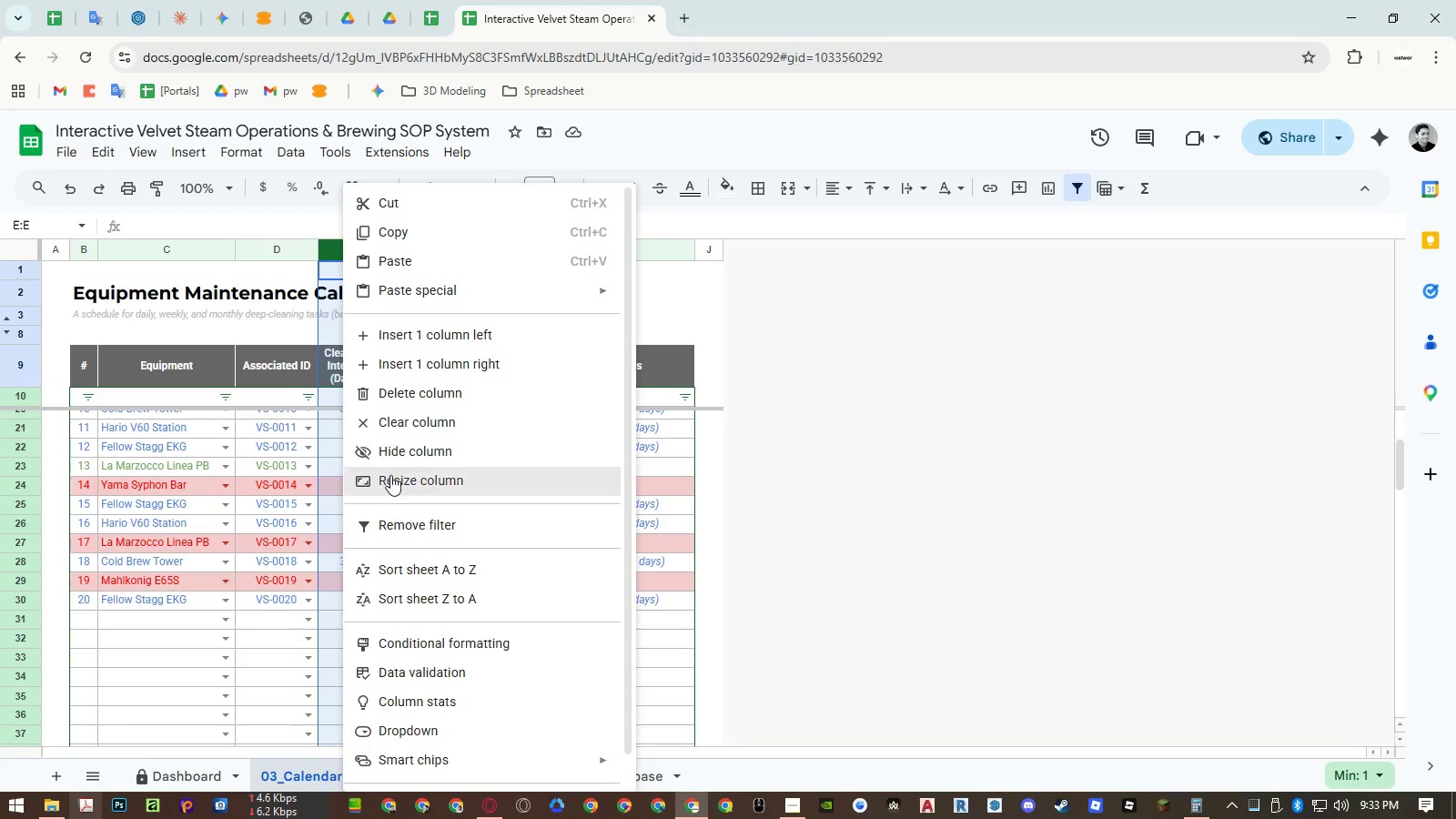 
left_click([391, 486])
 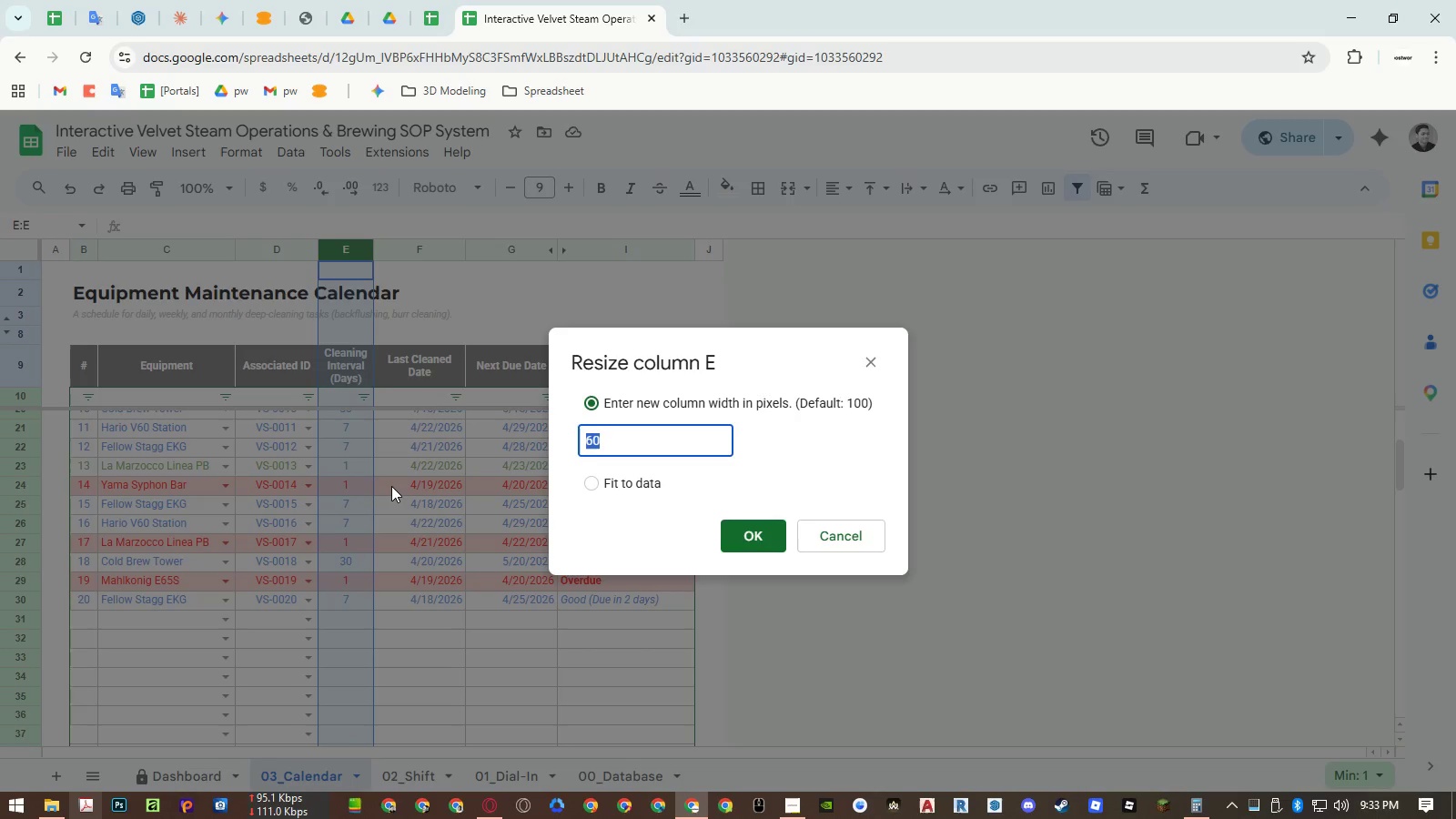 
key(Escape)
 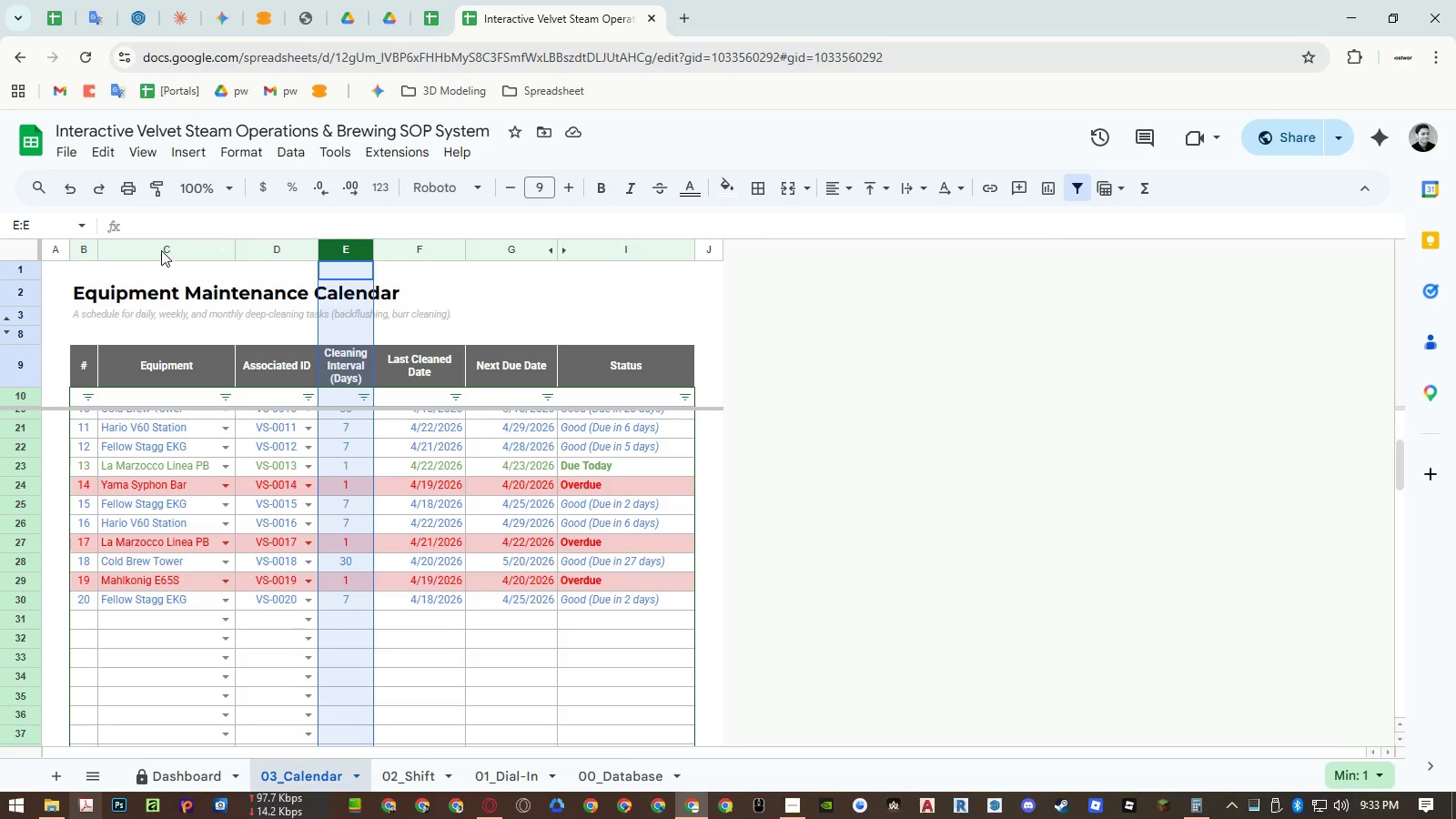 
right_click([161, 250])
 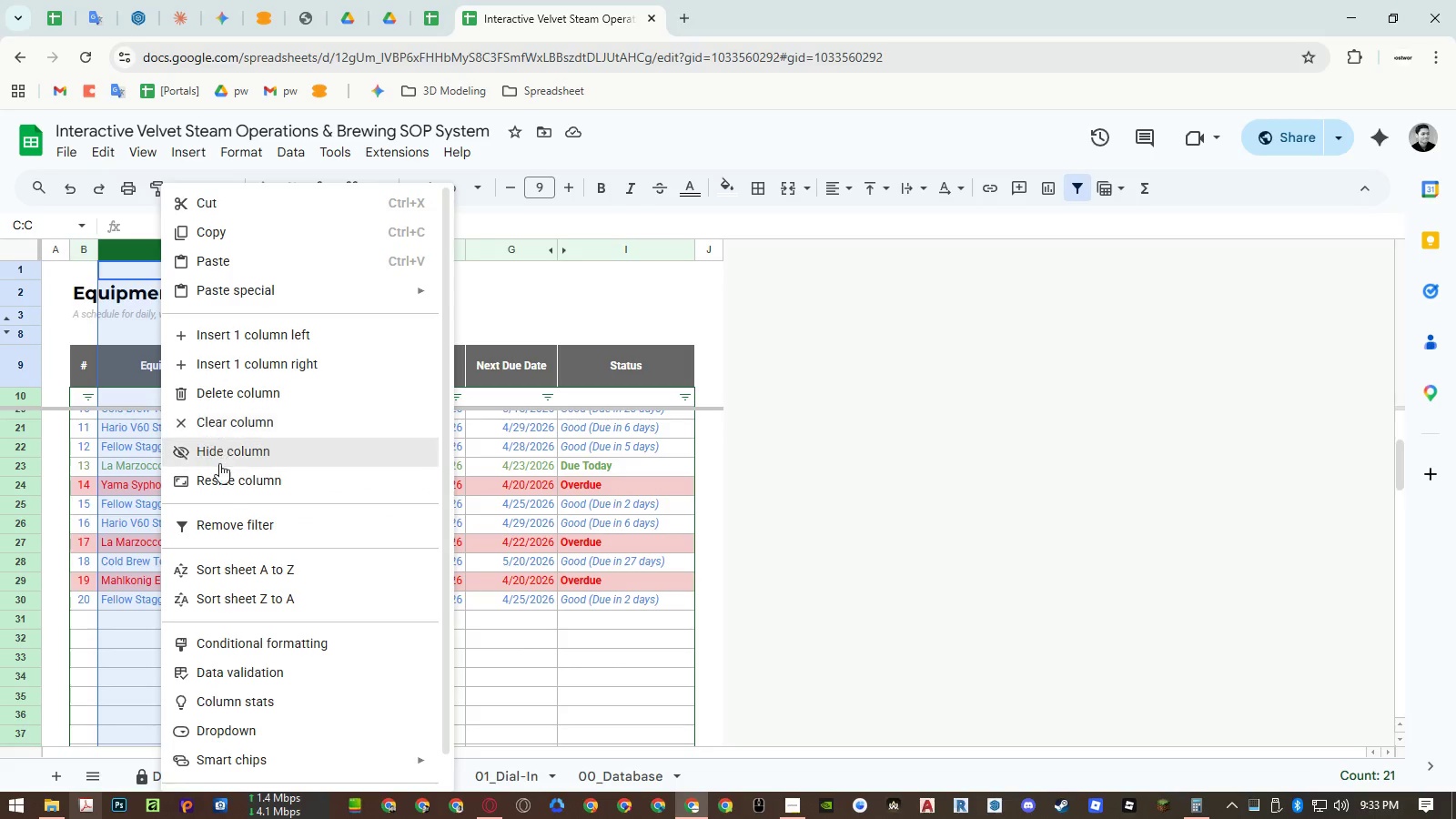 
left_click([223, 484])
 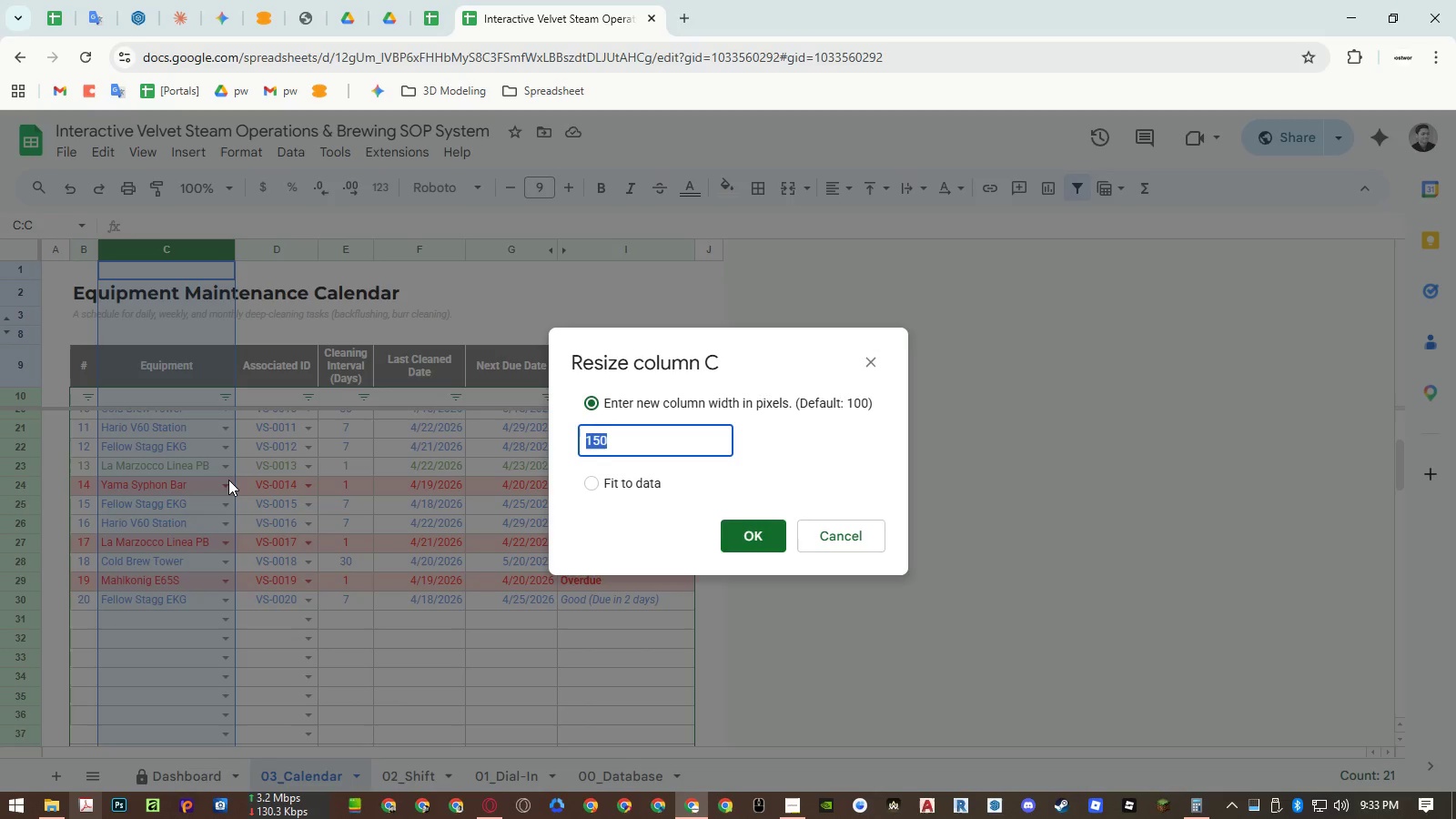 
key(Escape)
 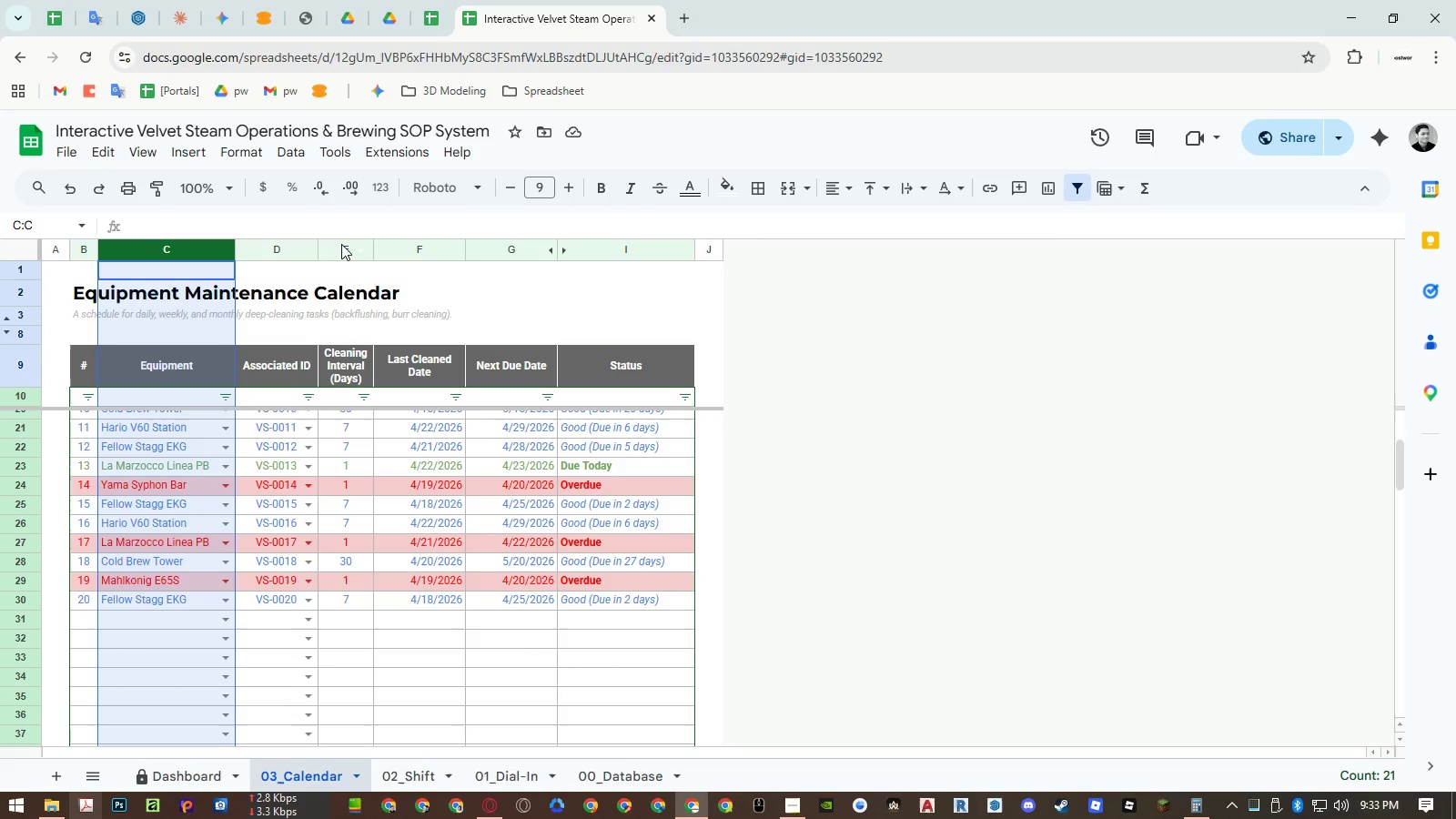 
wait(5.78)
 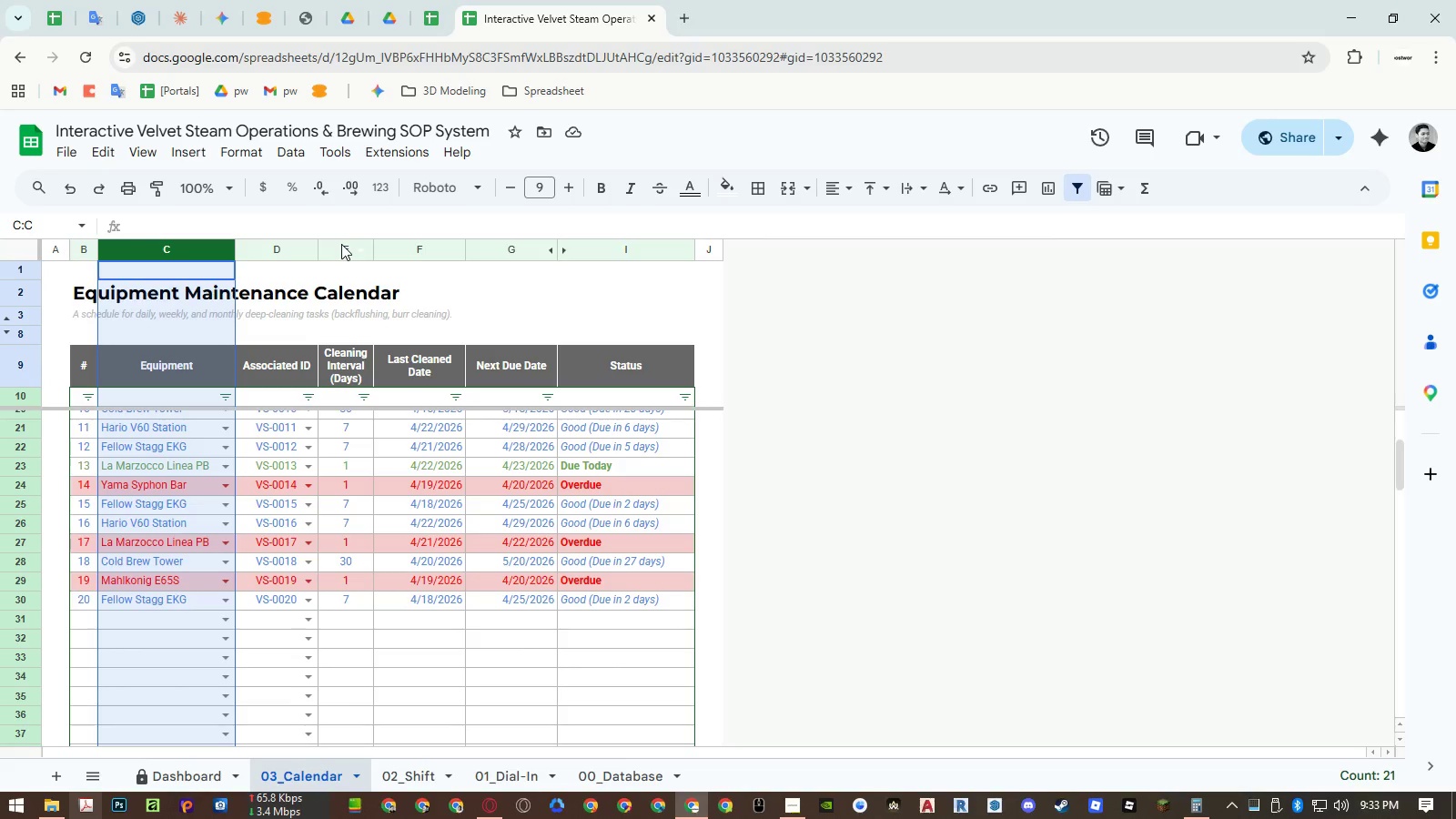 
right_click([173, 254])
 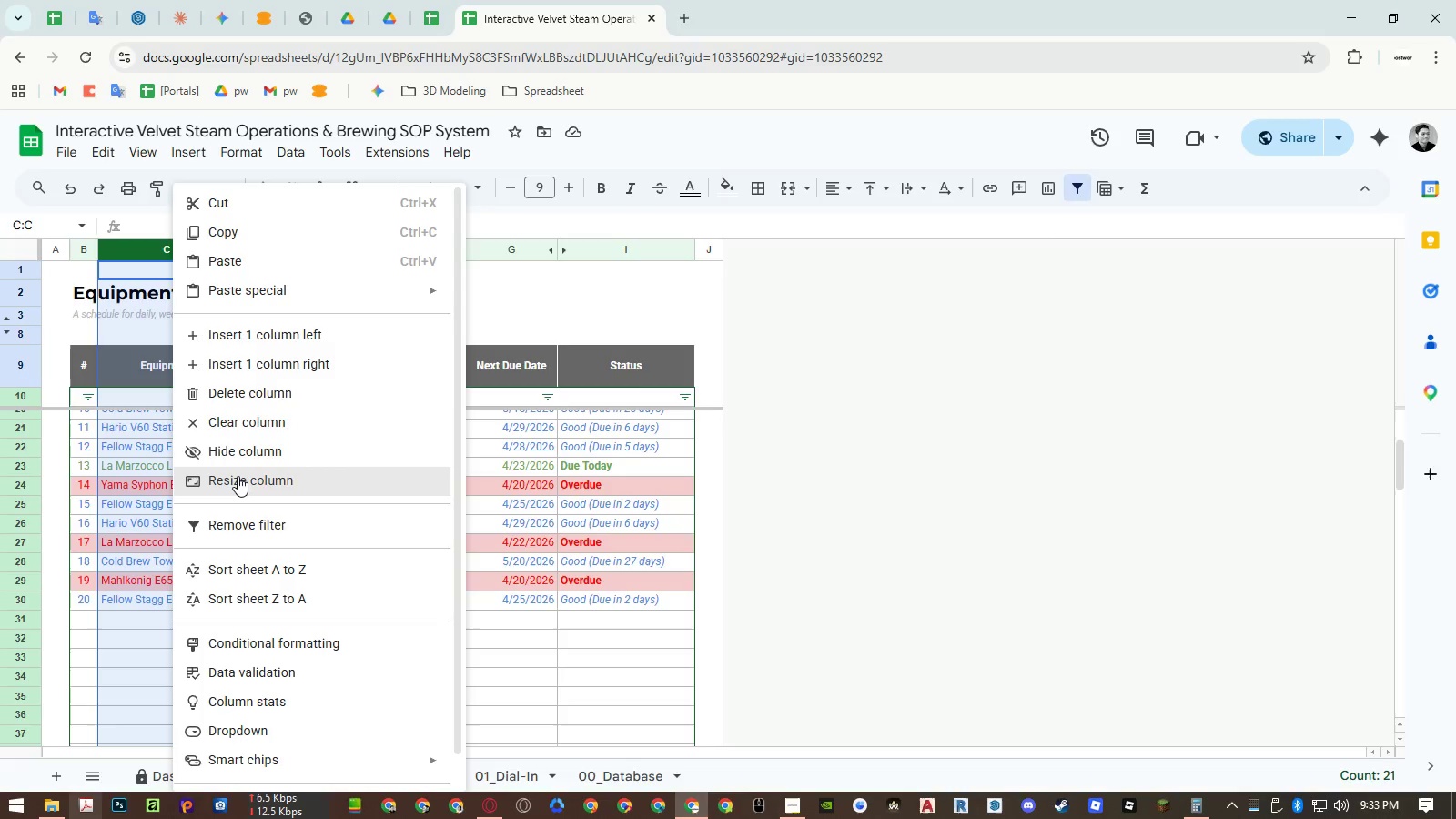 
left_click([238, 476])
 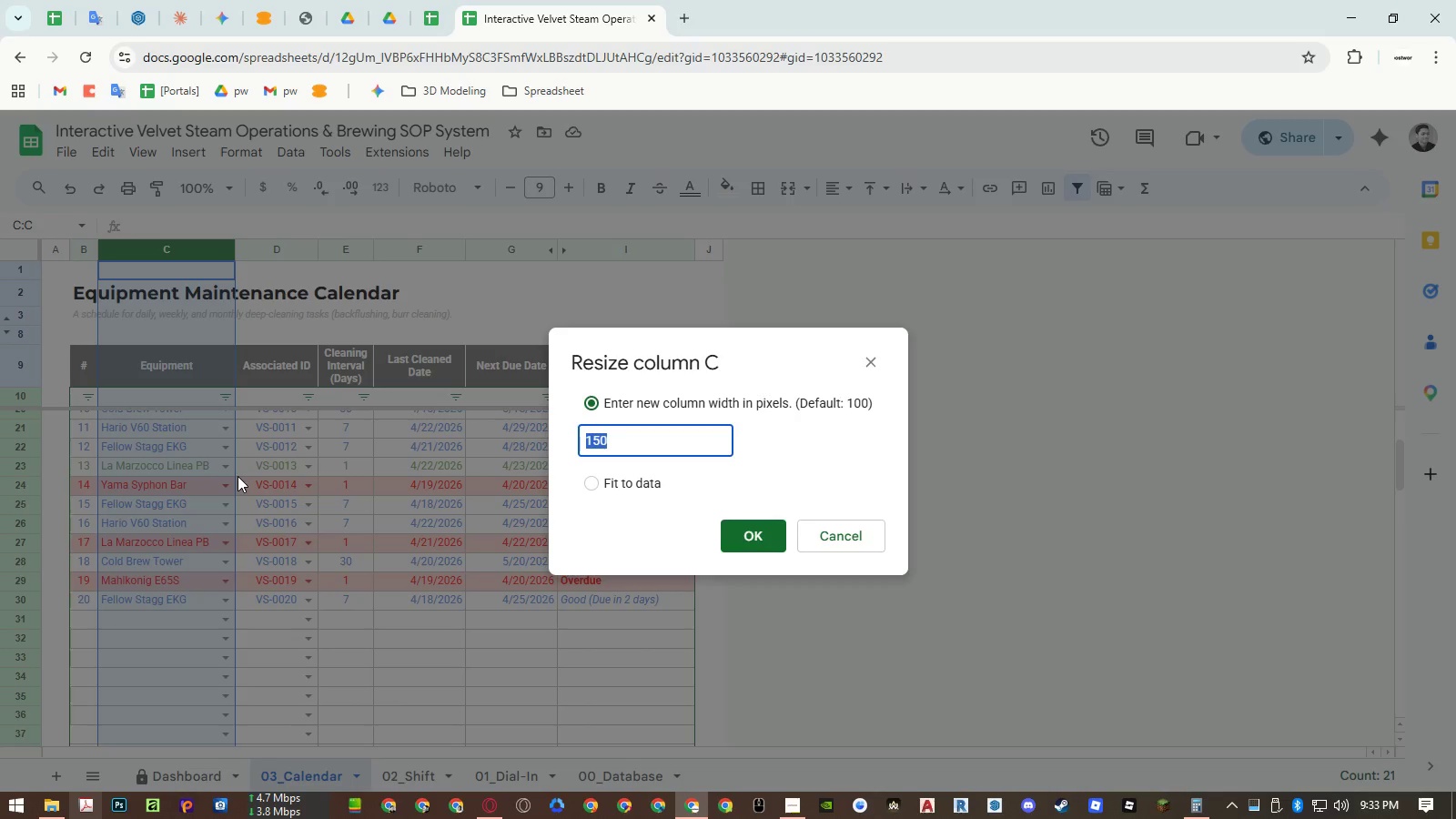 
key(Numpad3)
 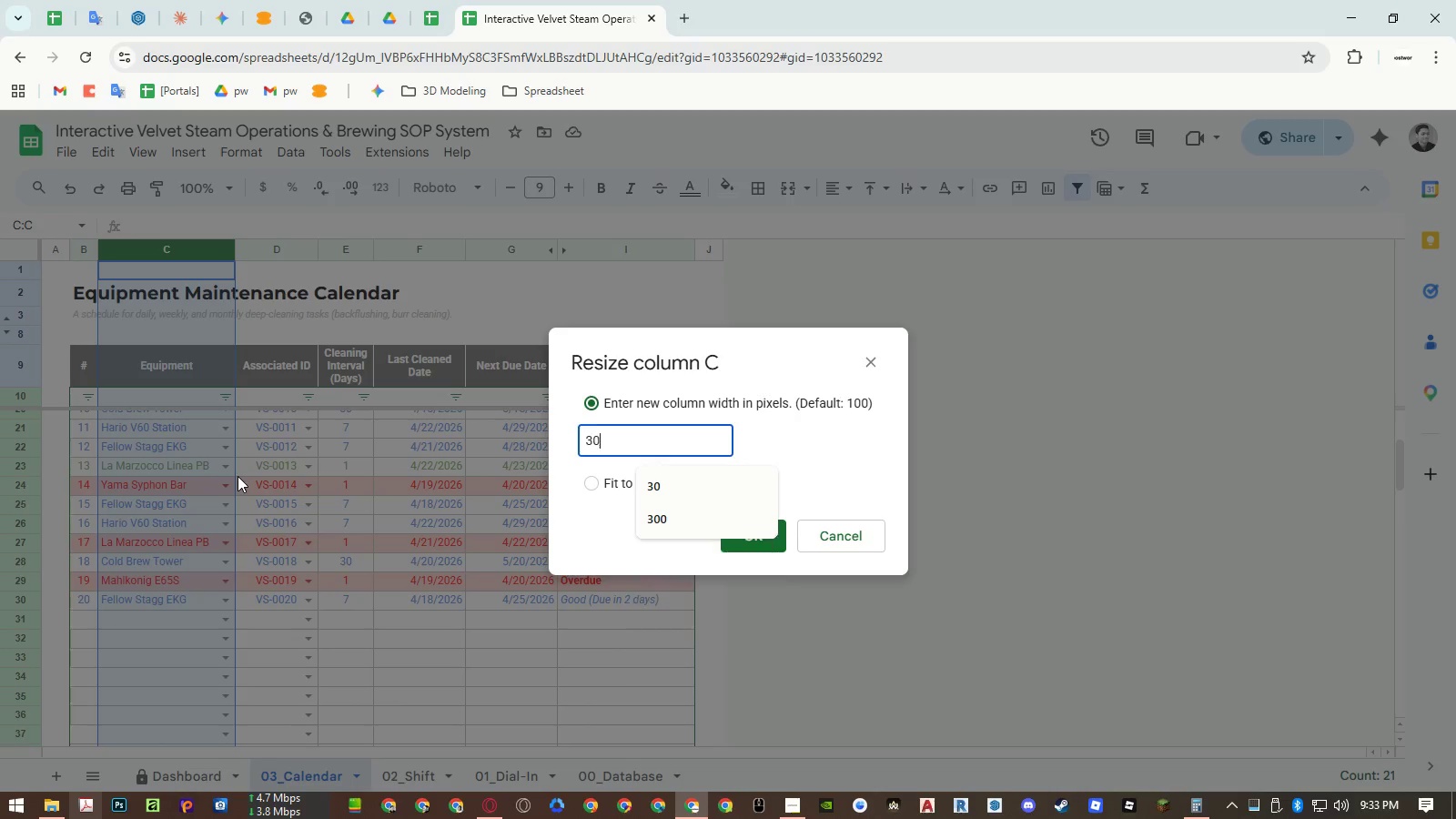 
key(Numpad0)
 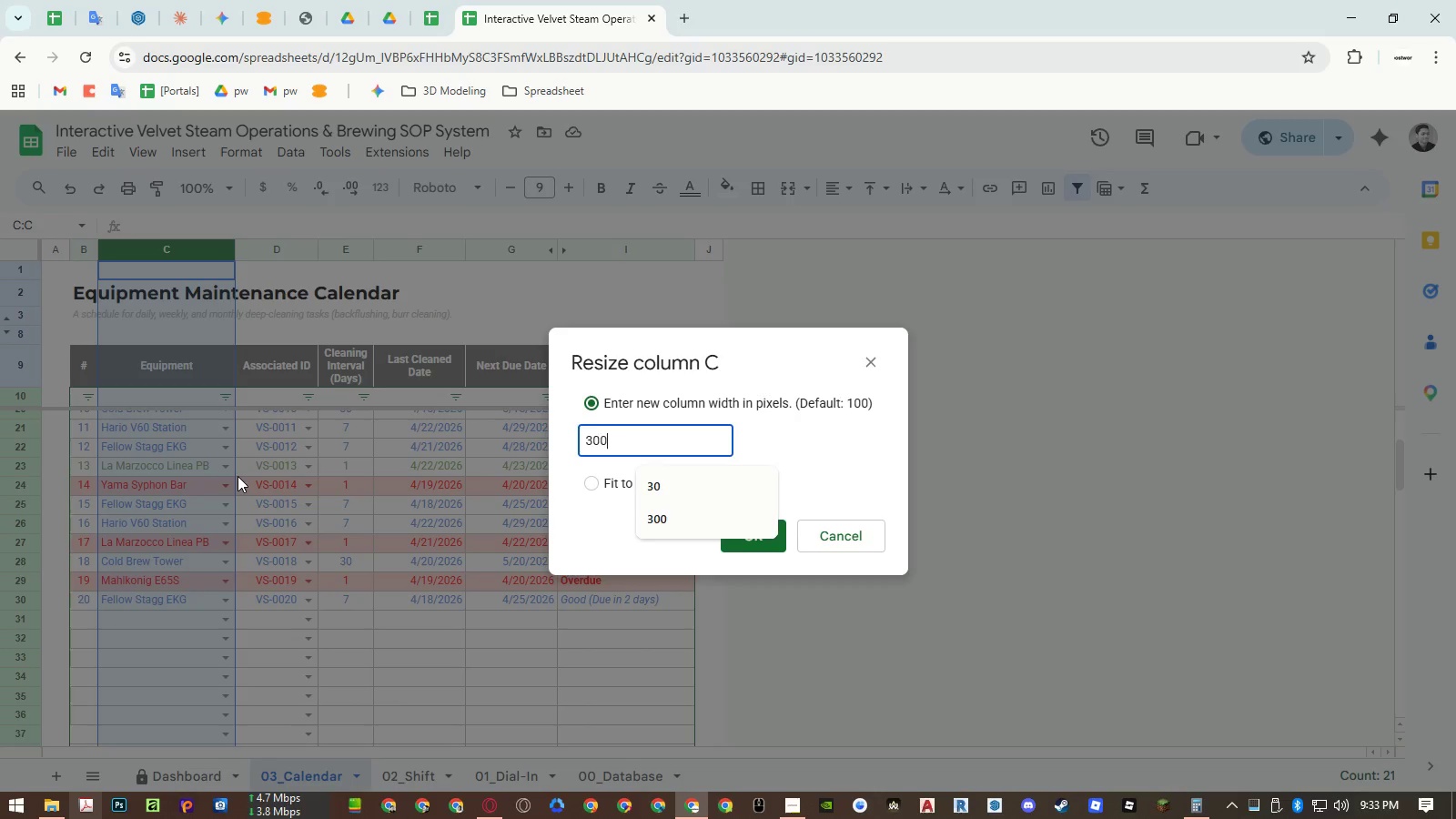 
key(Numpad0)
 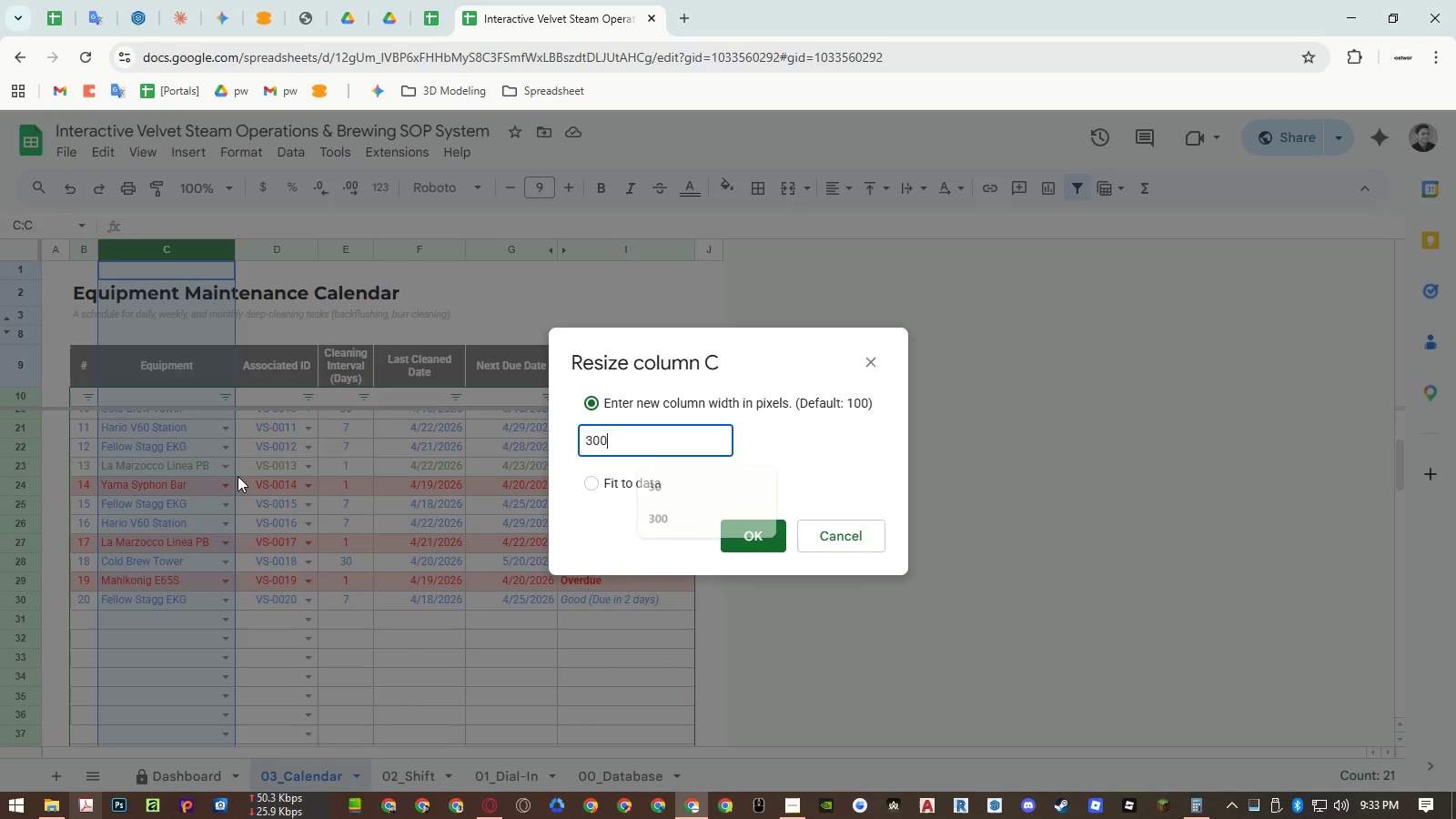 
key(NumpadEnter)
 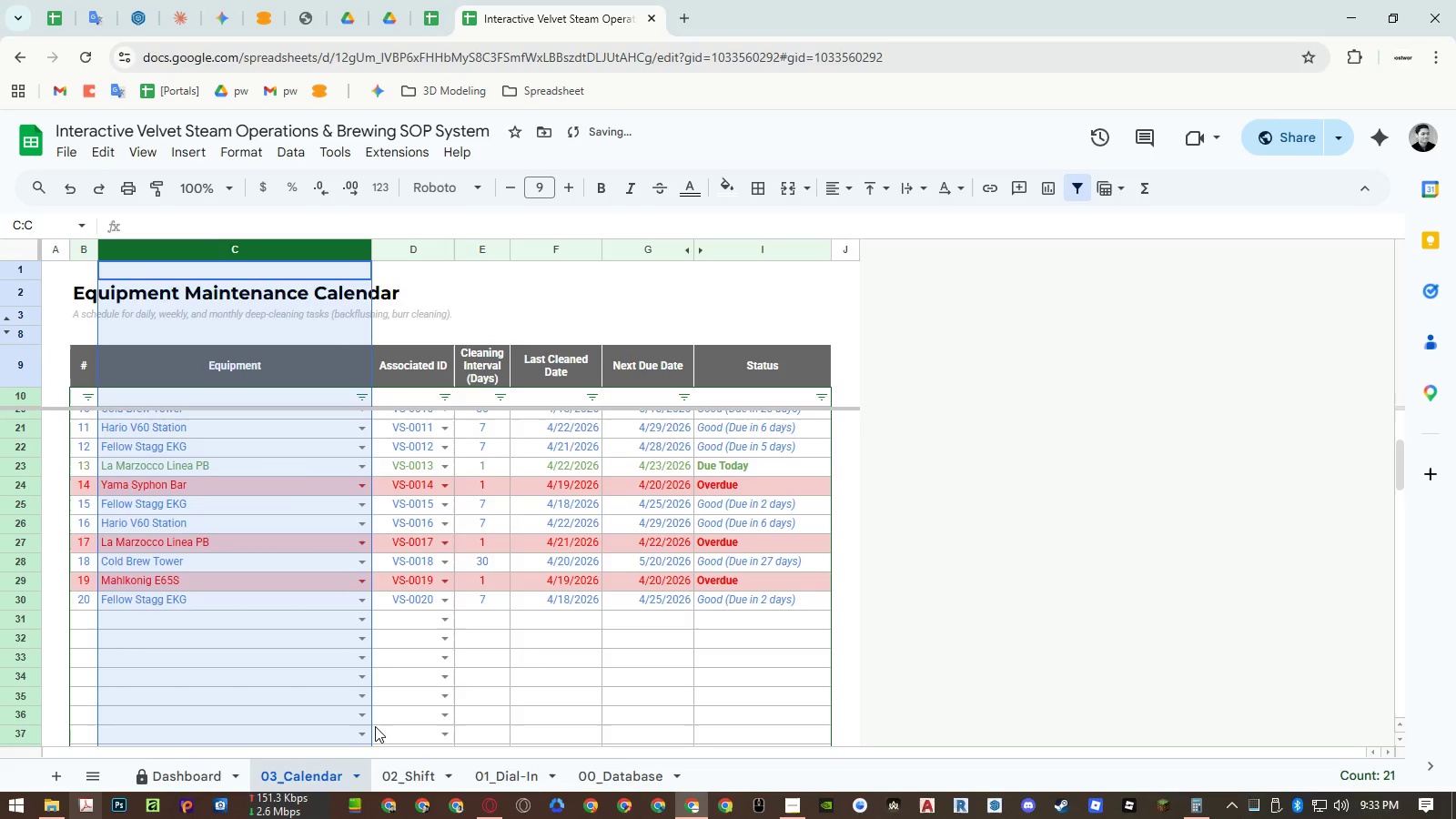 
scroll: coordinate [369, 681], scroll_direction: up, amount: 10.0
 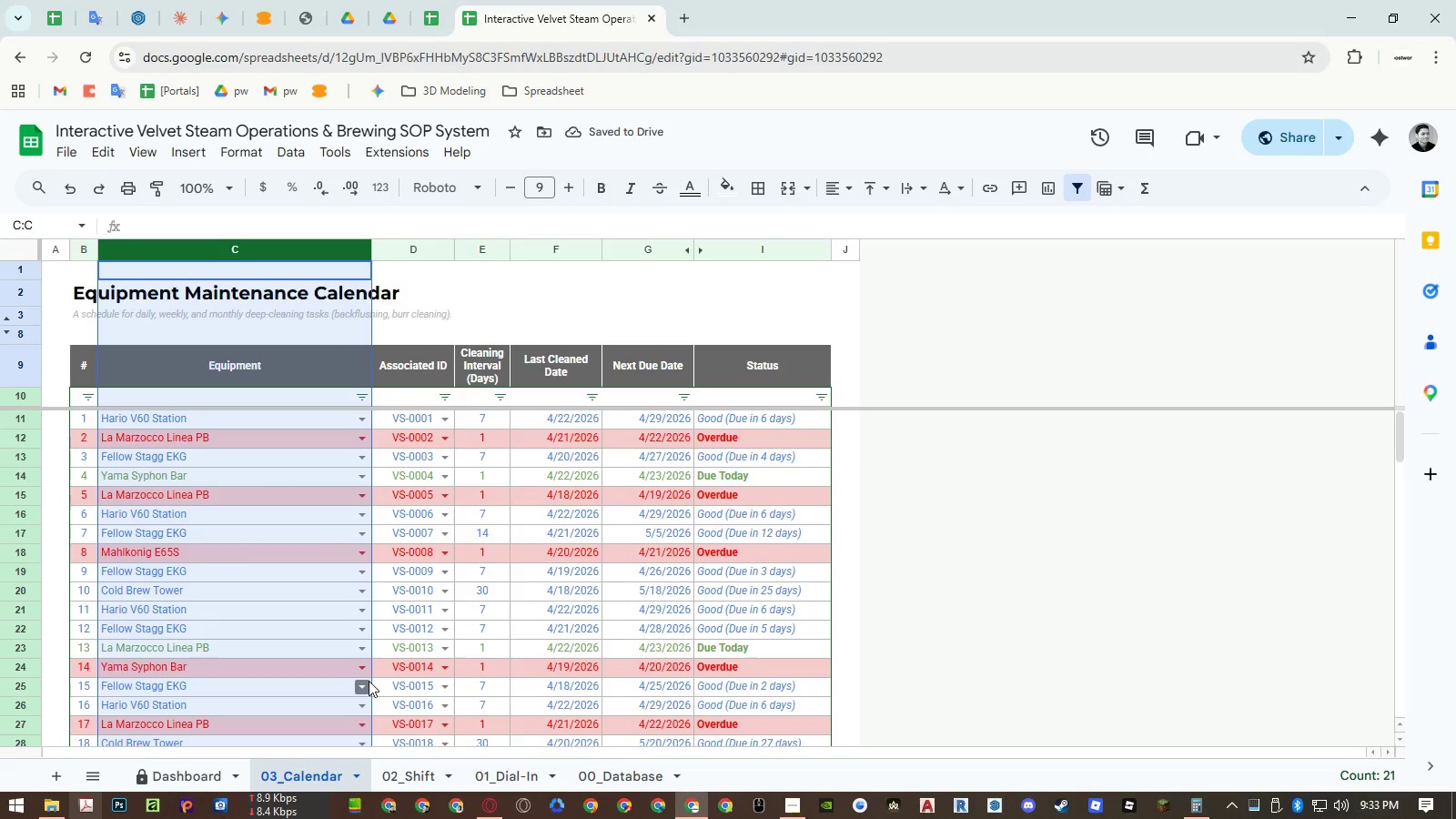 
key(Control+ControlLeft)
 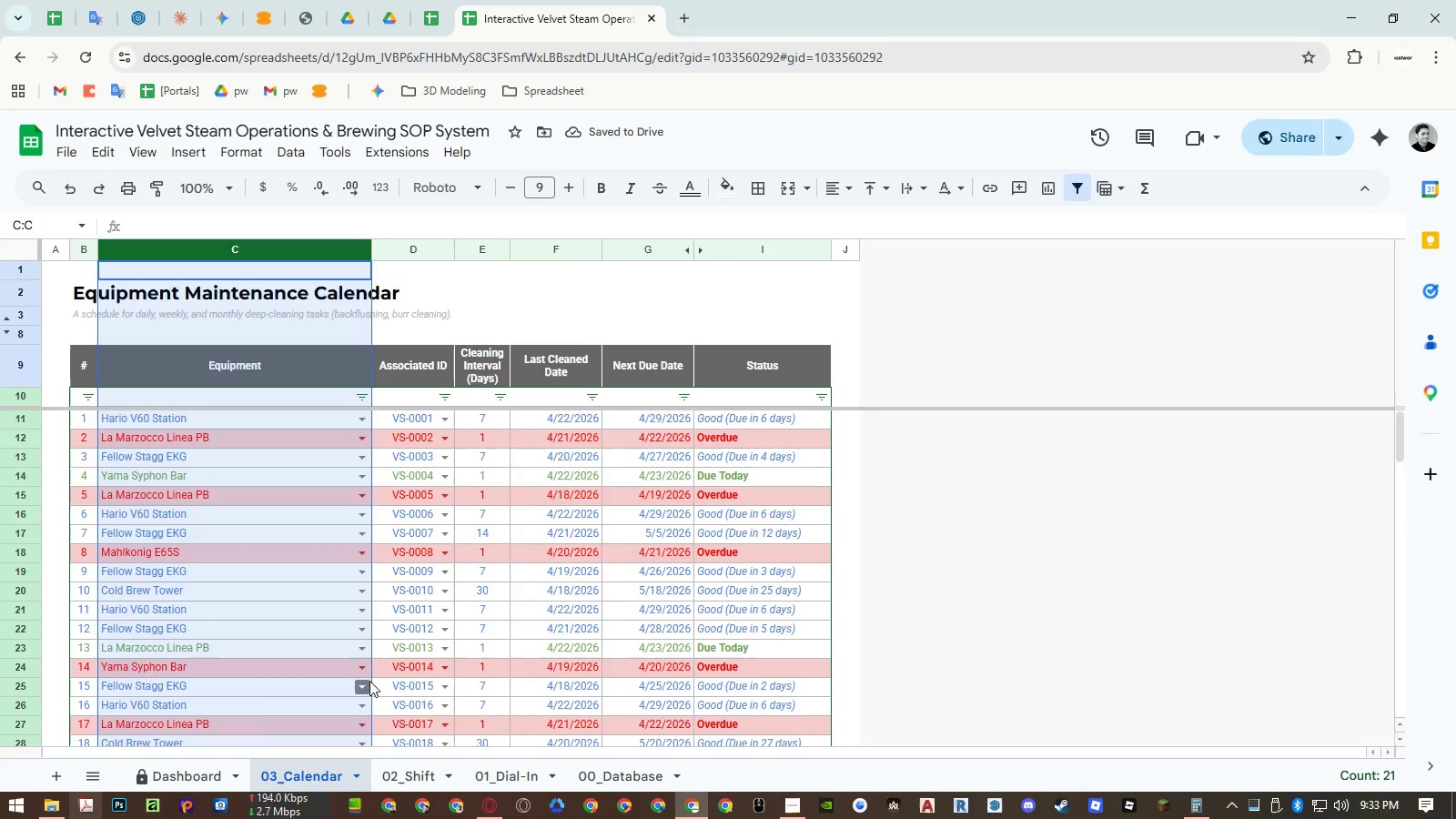 
key(Control+Z)
 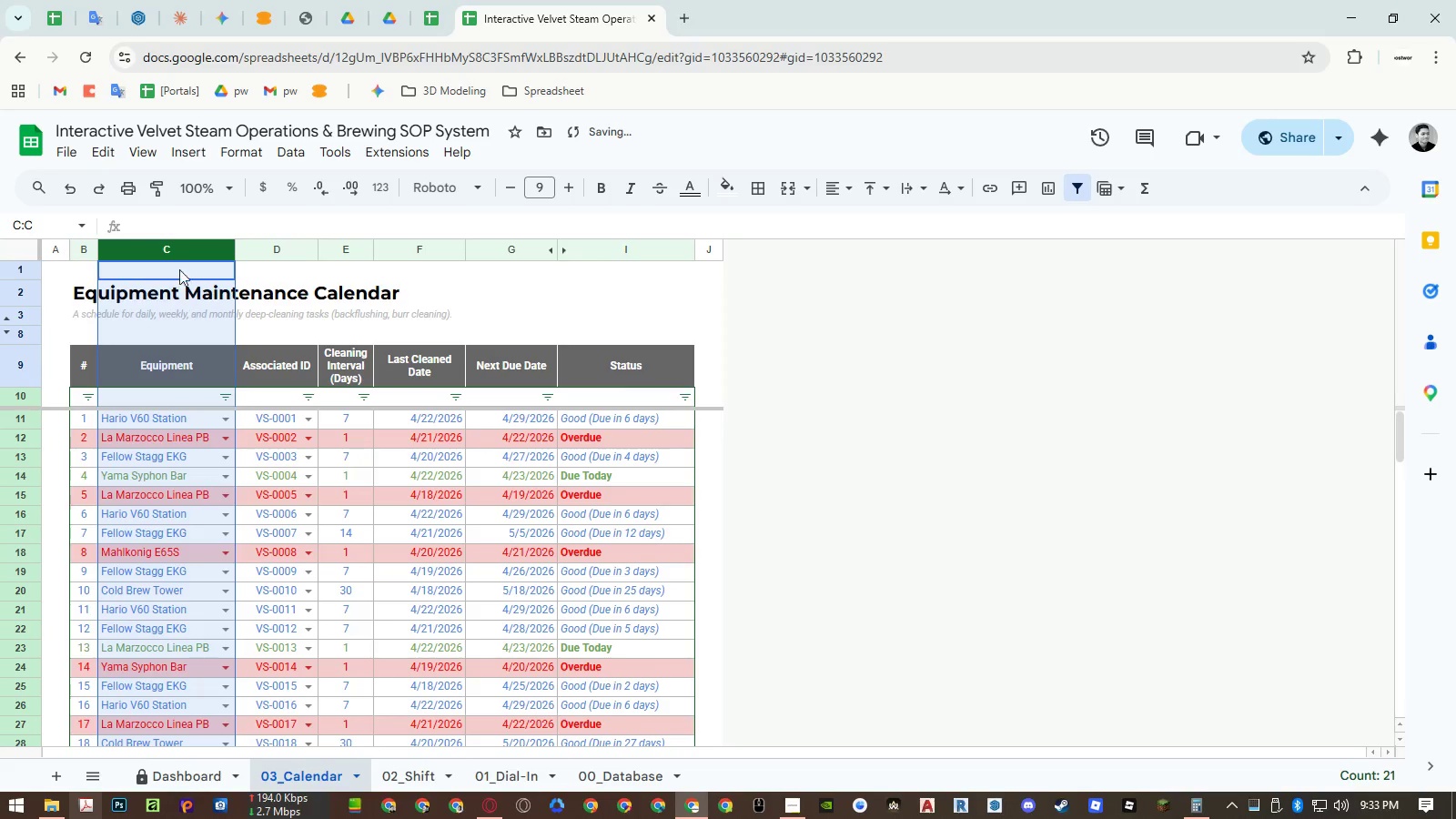 
right_click([177, 251])
 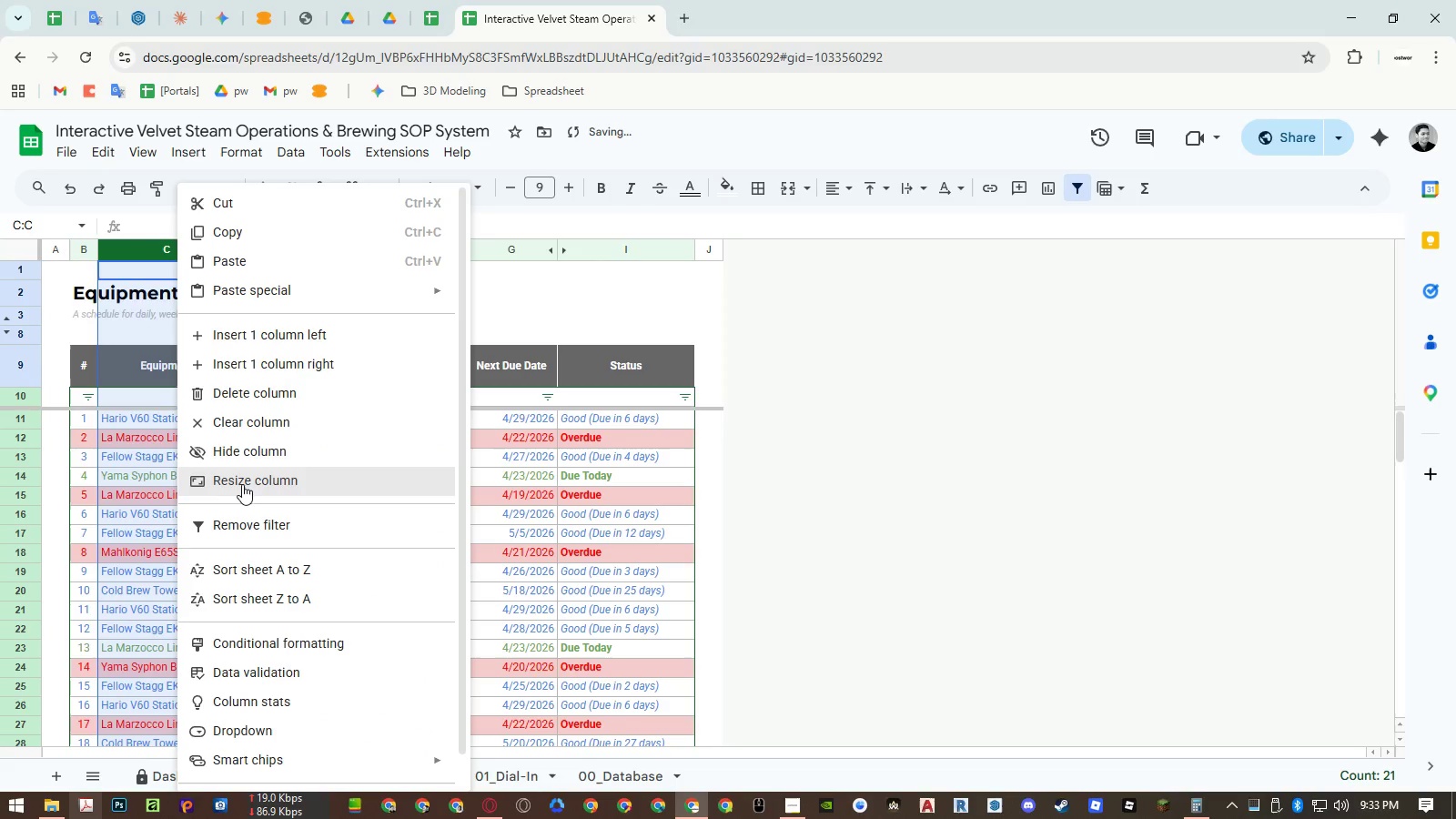 
left_click([243, 484])
 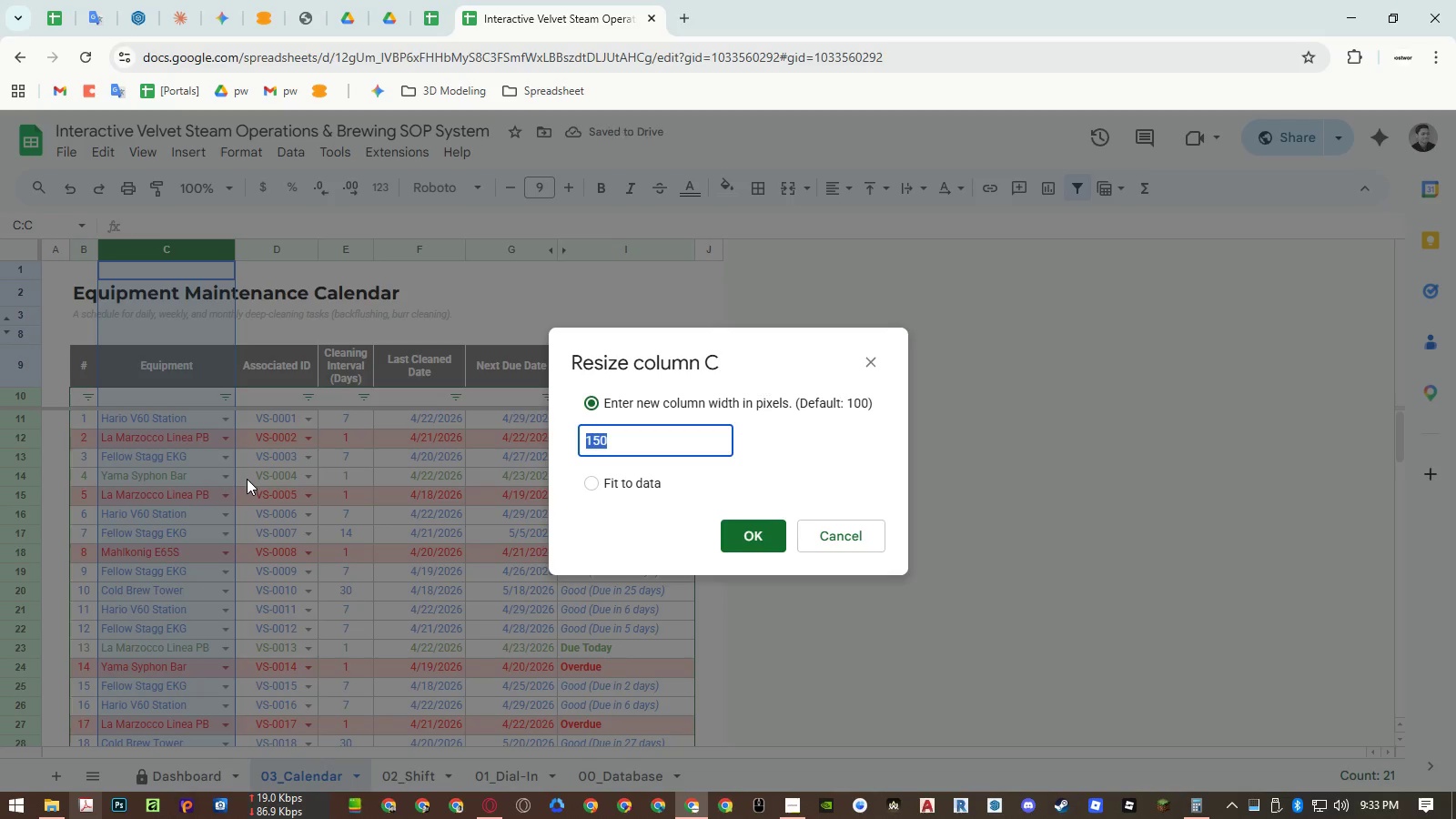 
key(Numpad2)
 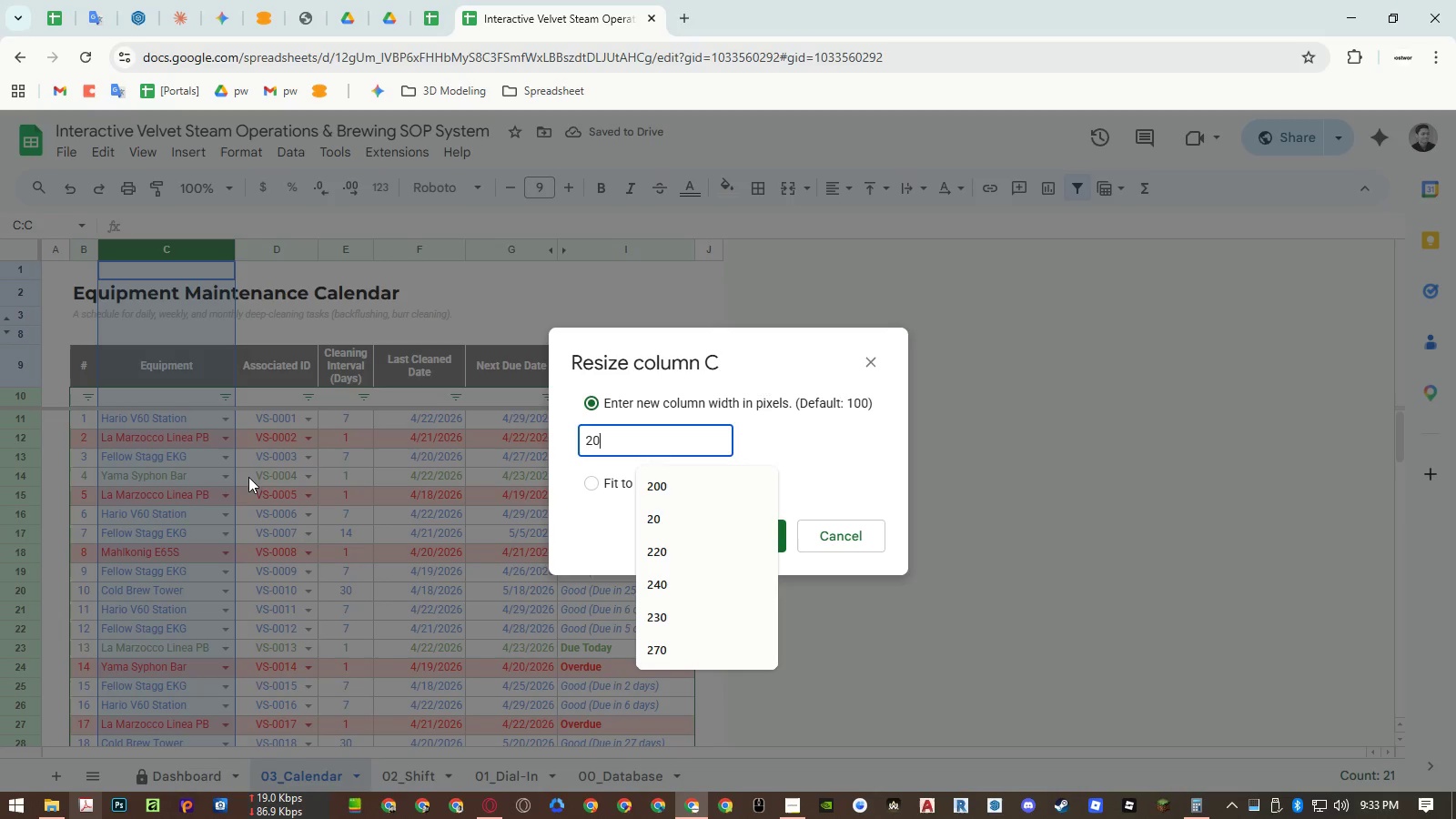 
key(Numpad0)
 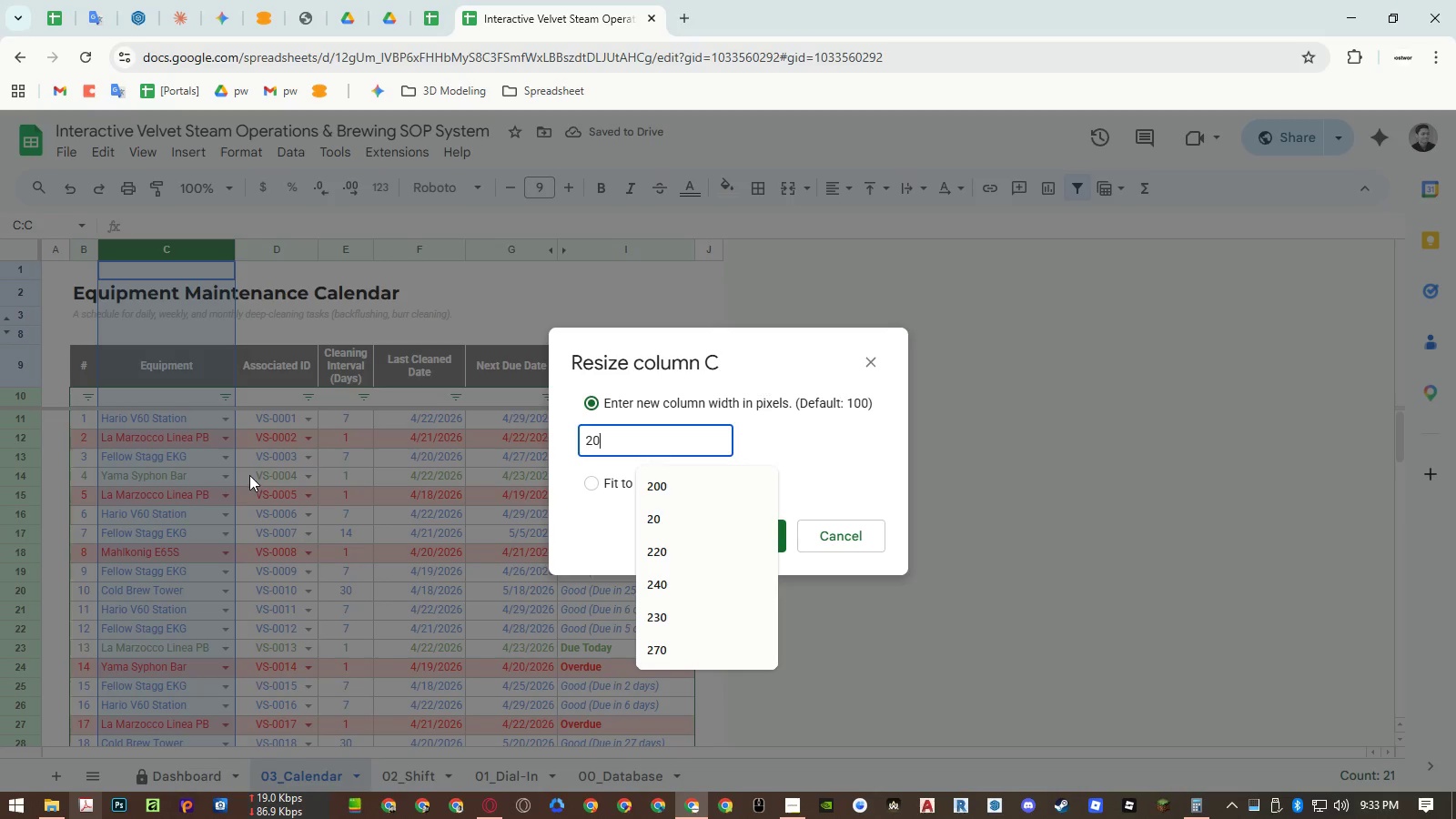 
key(Numpad0)
 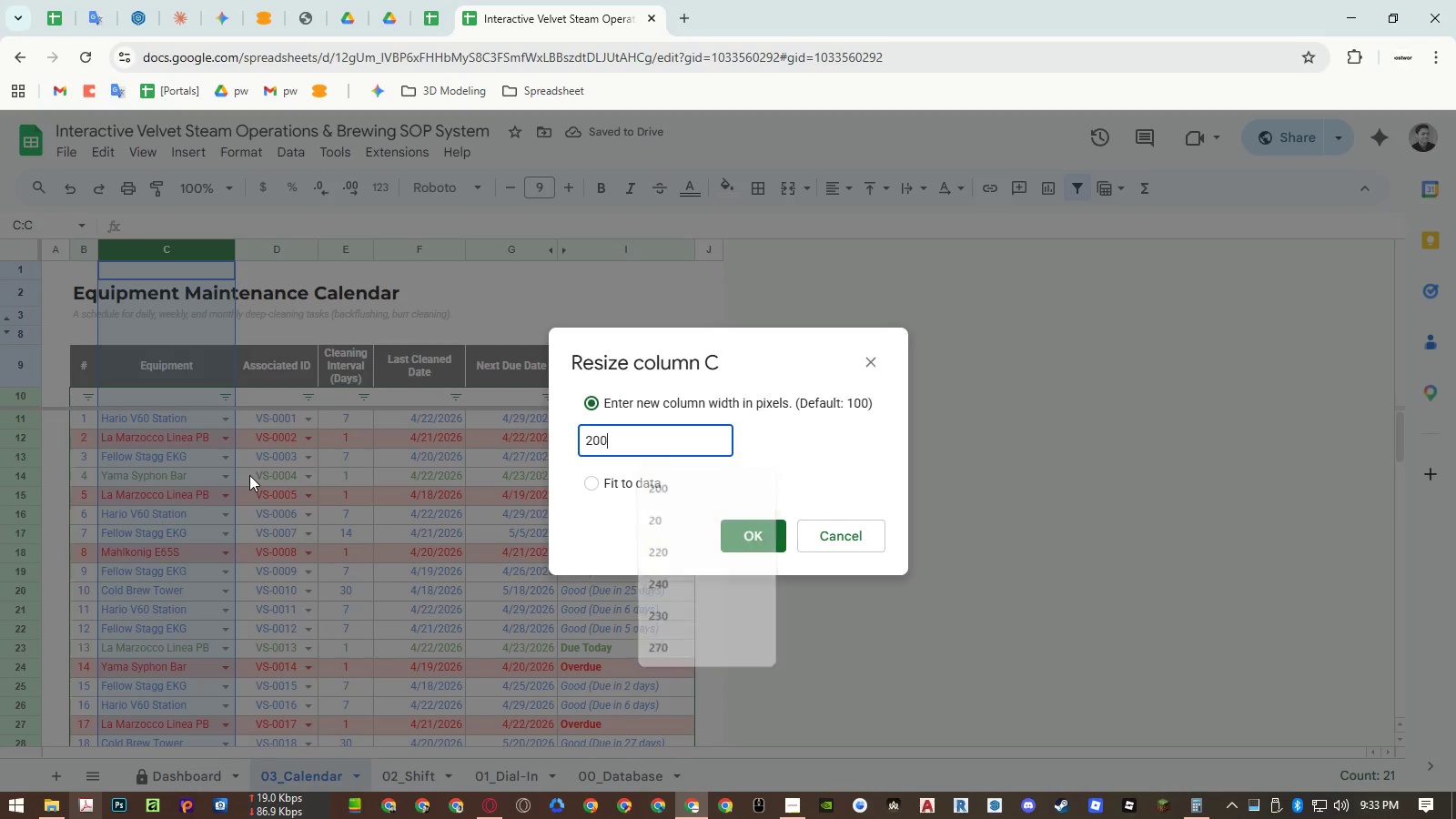 
key(NumpadEnter)
 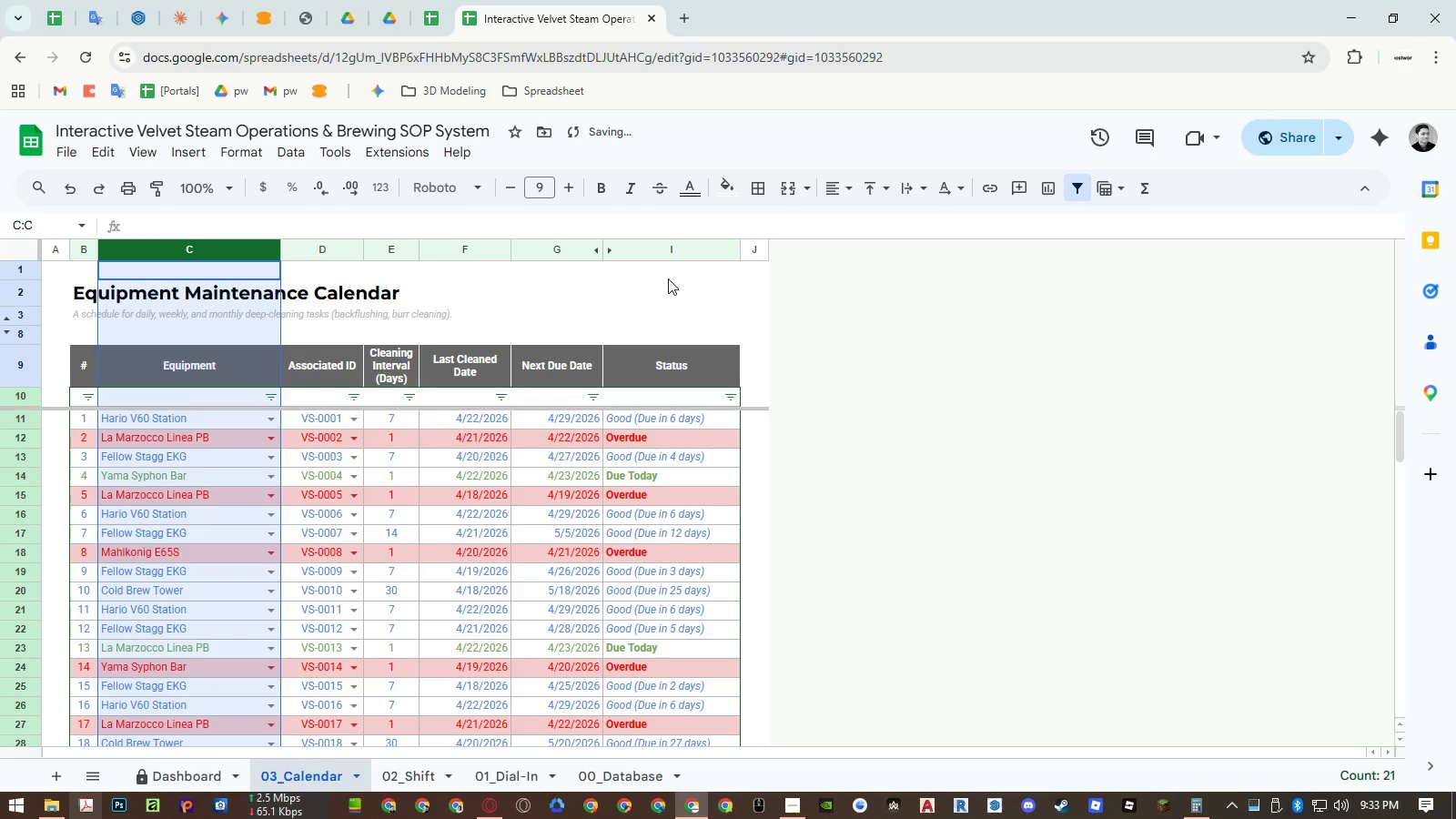 
right_click([672, 244])
 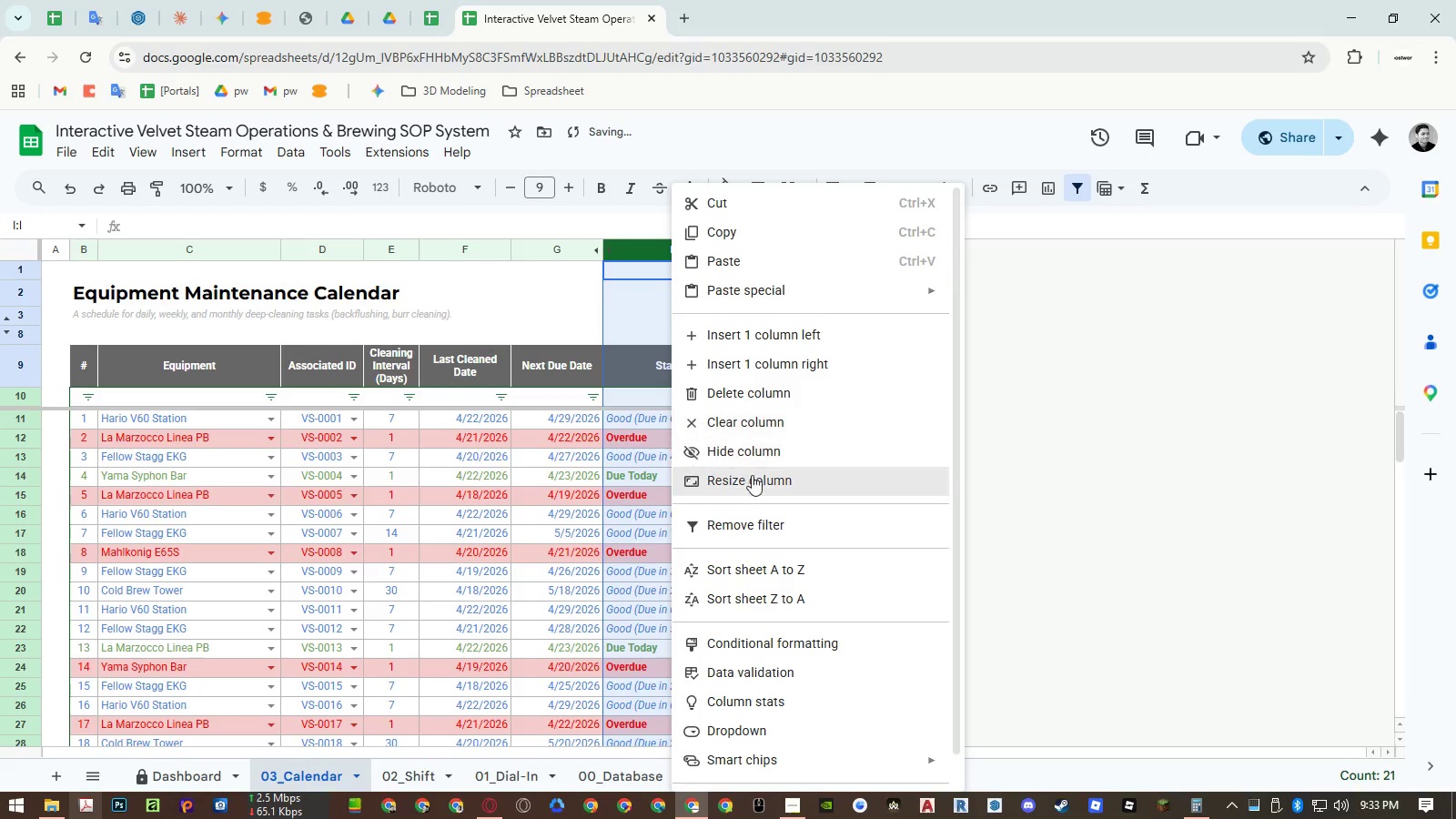 
left_click([753, 482])
 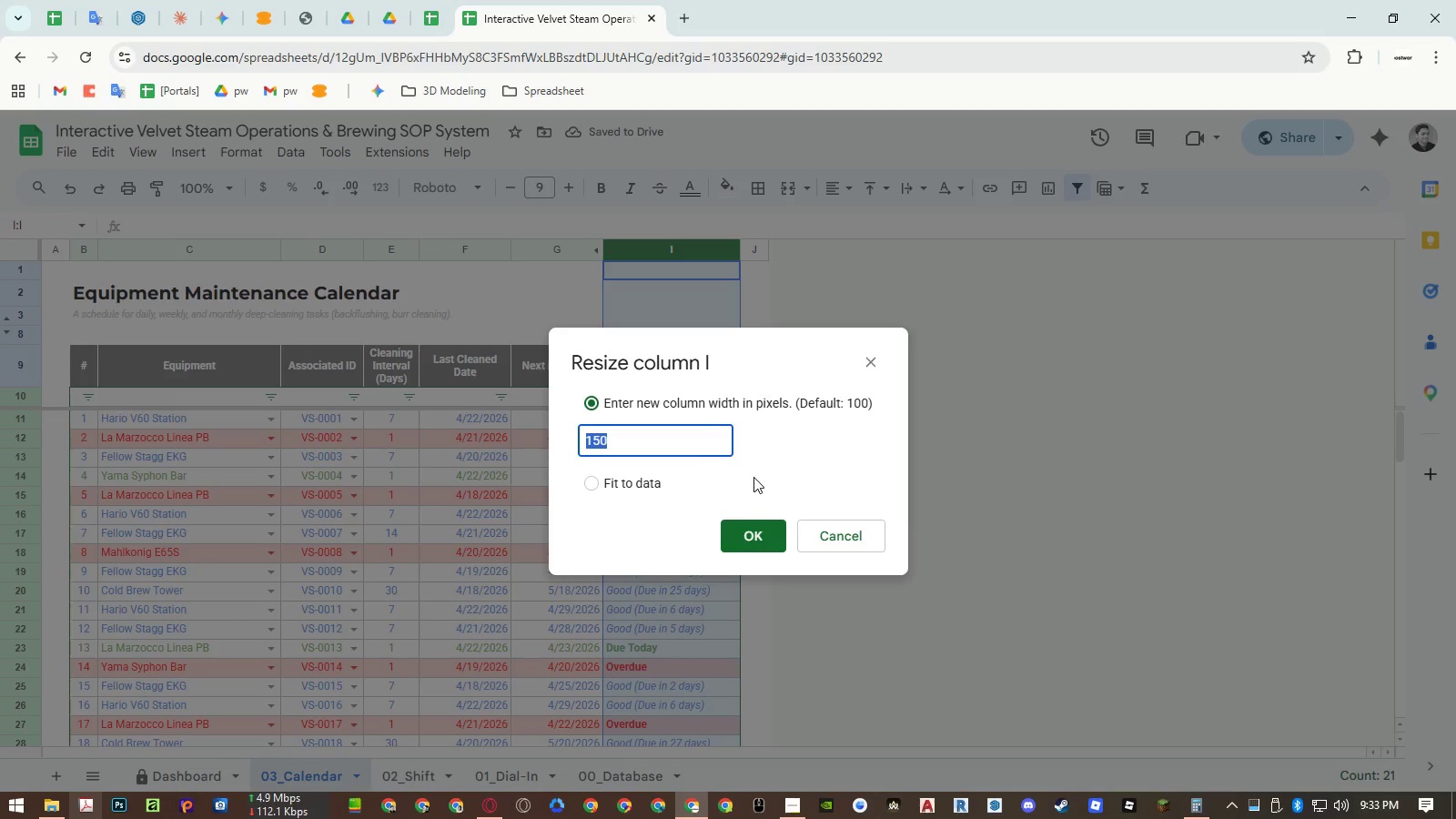 
key(Numpad3)
 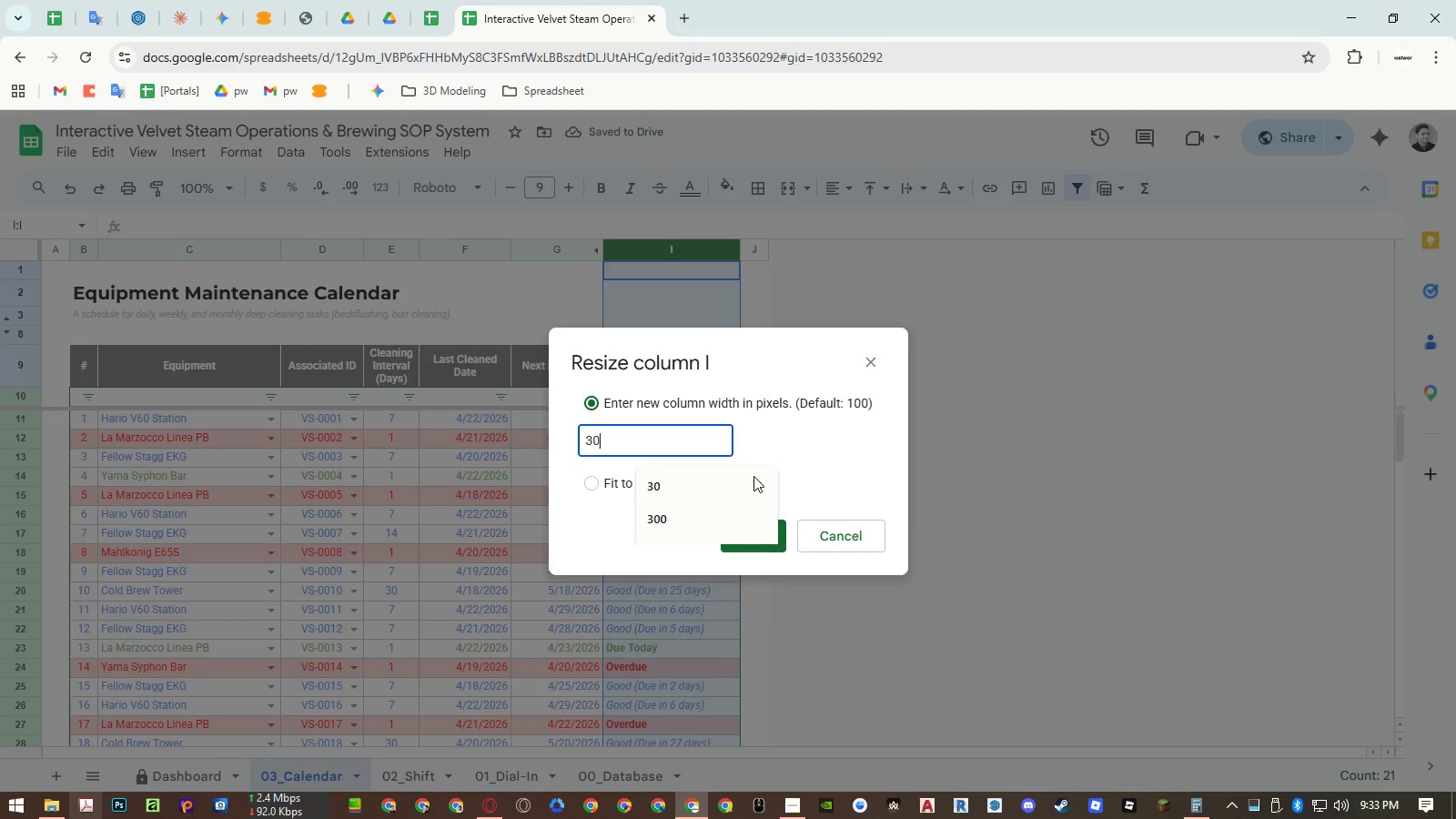 
key(Numpad0)
 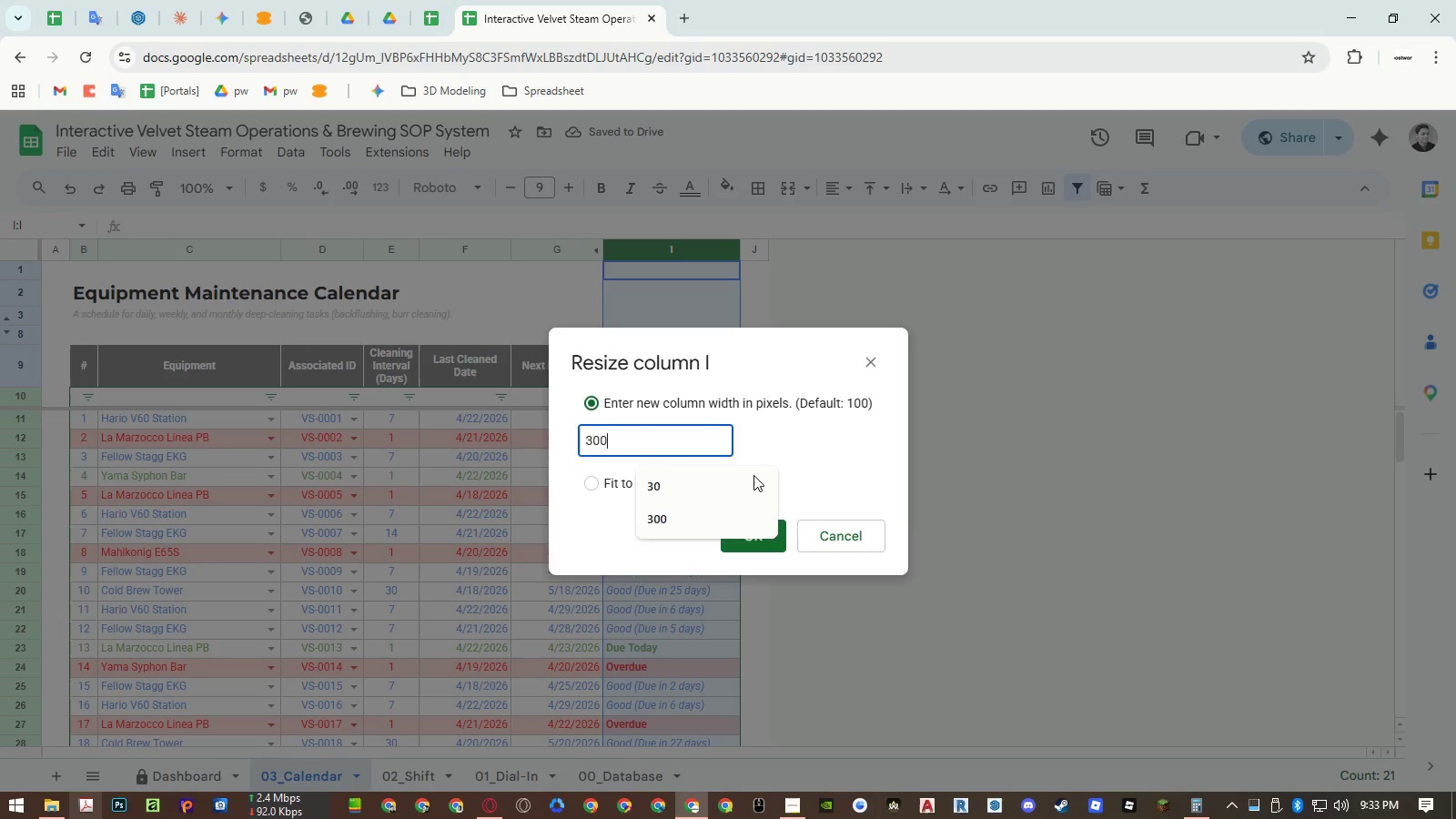 
key(Numpad0)
 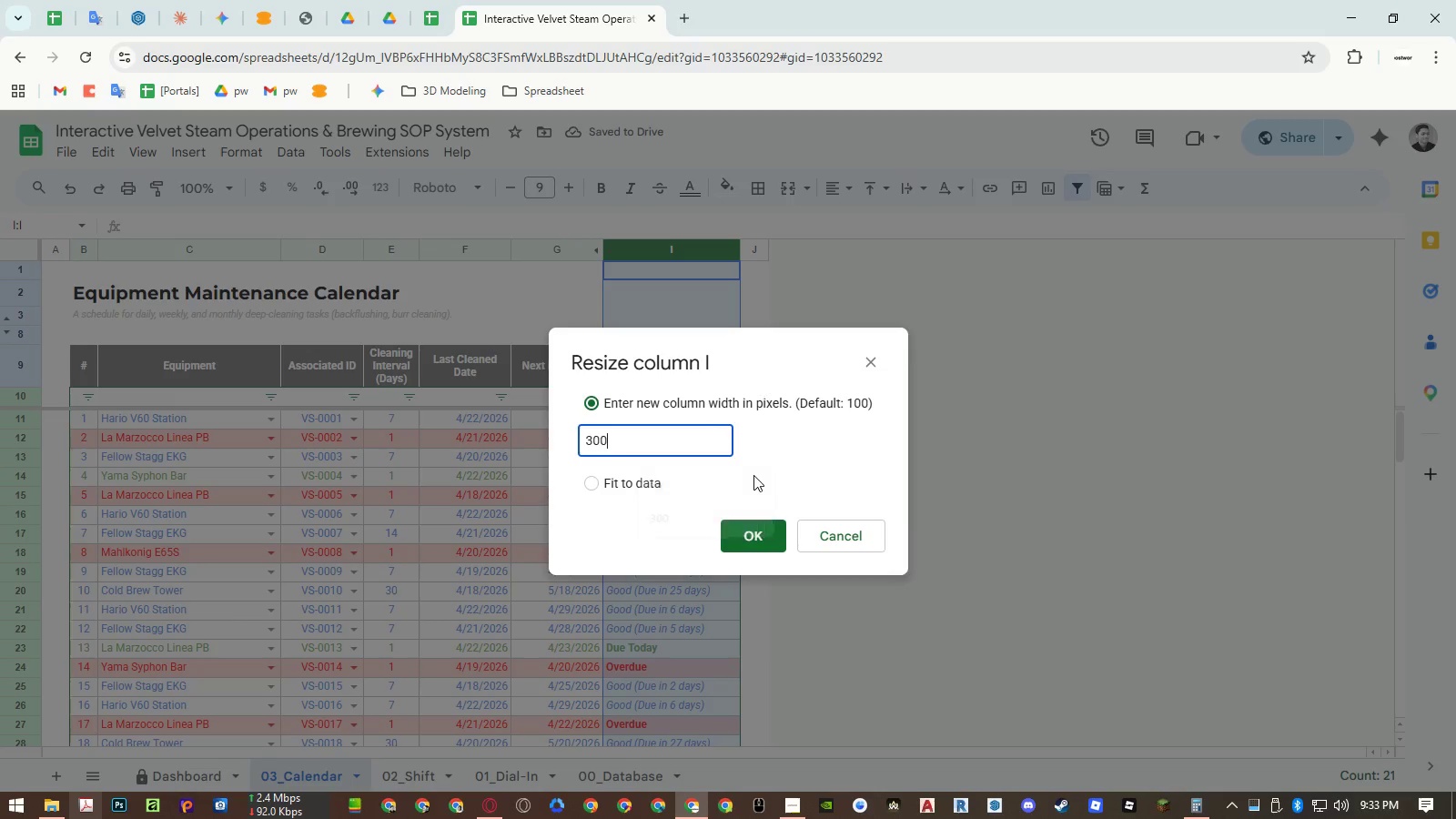 
key(NumpadEnter)
 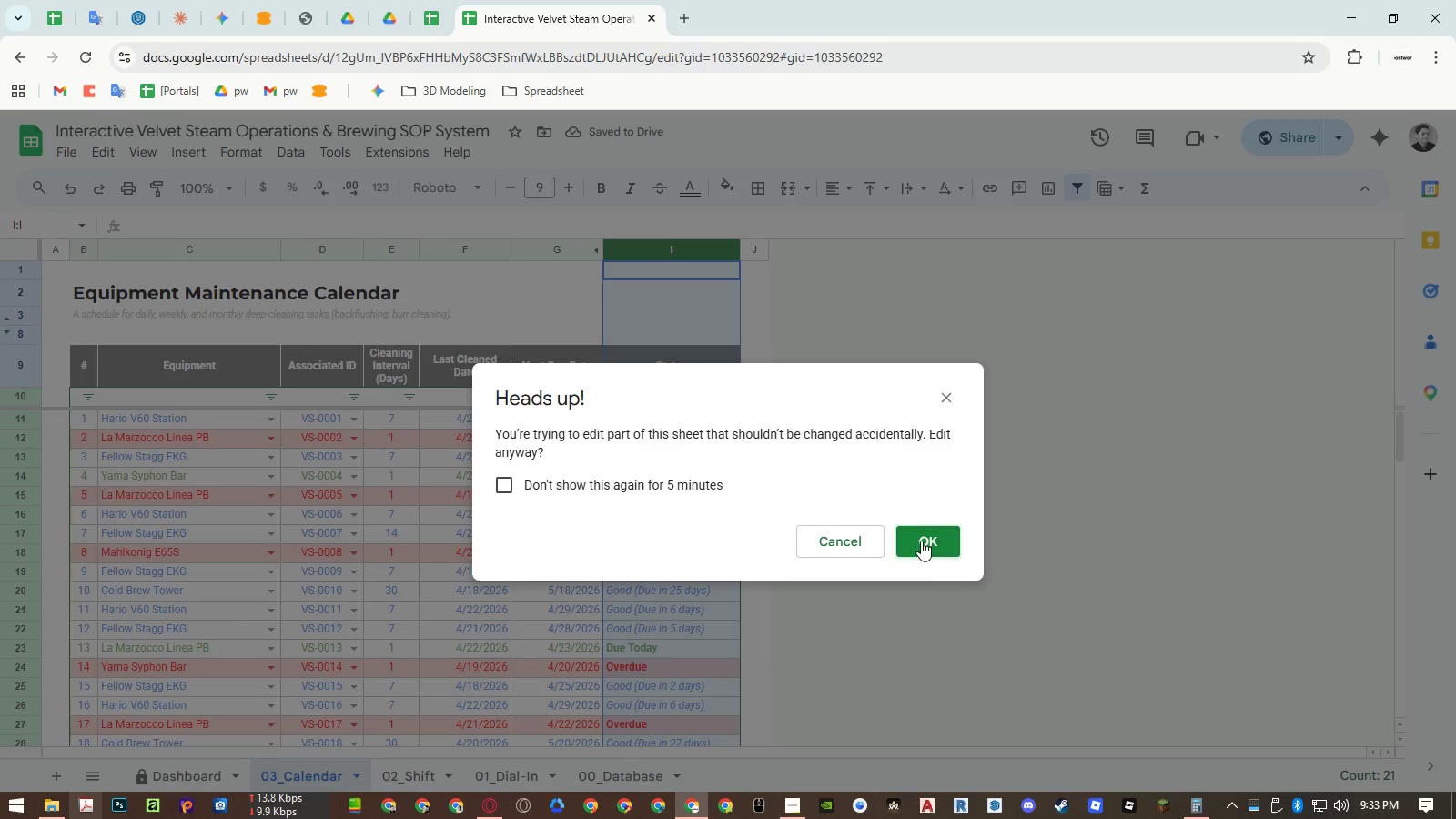 
left_click([948, 542])
 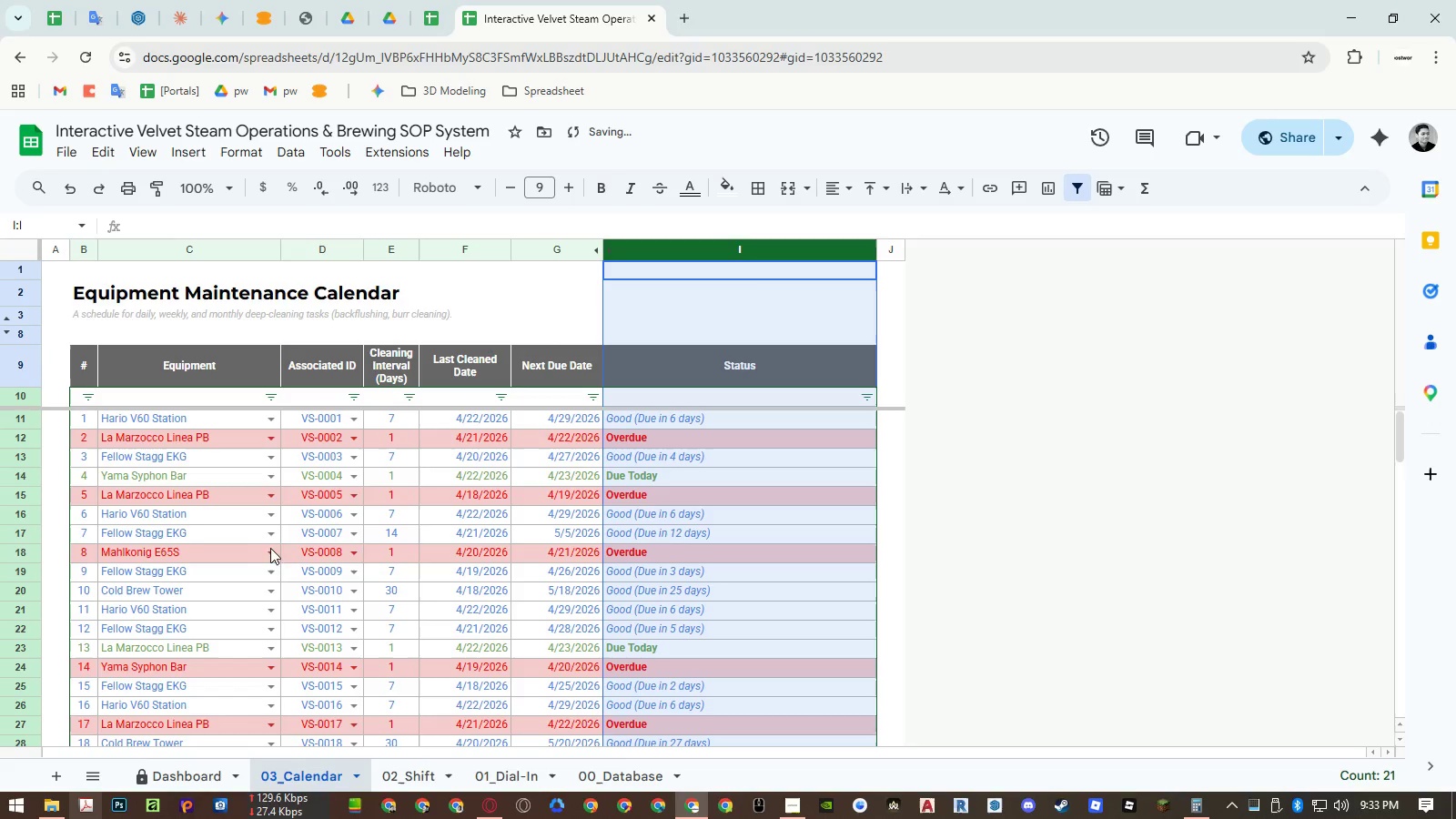 
left_click([238, 545])
 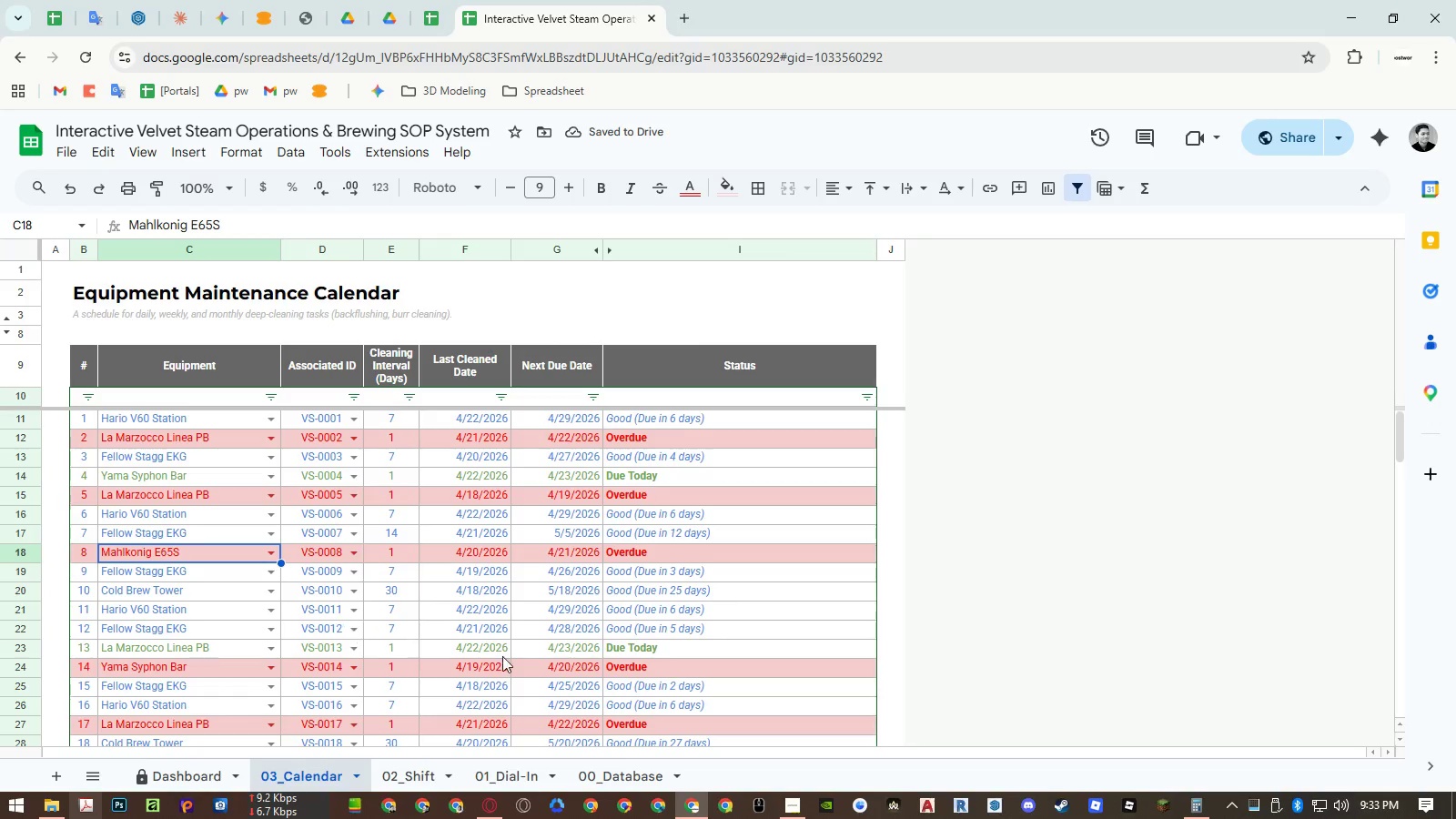 
left_click([1189, 804])
 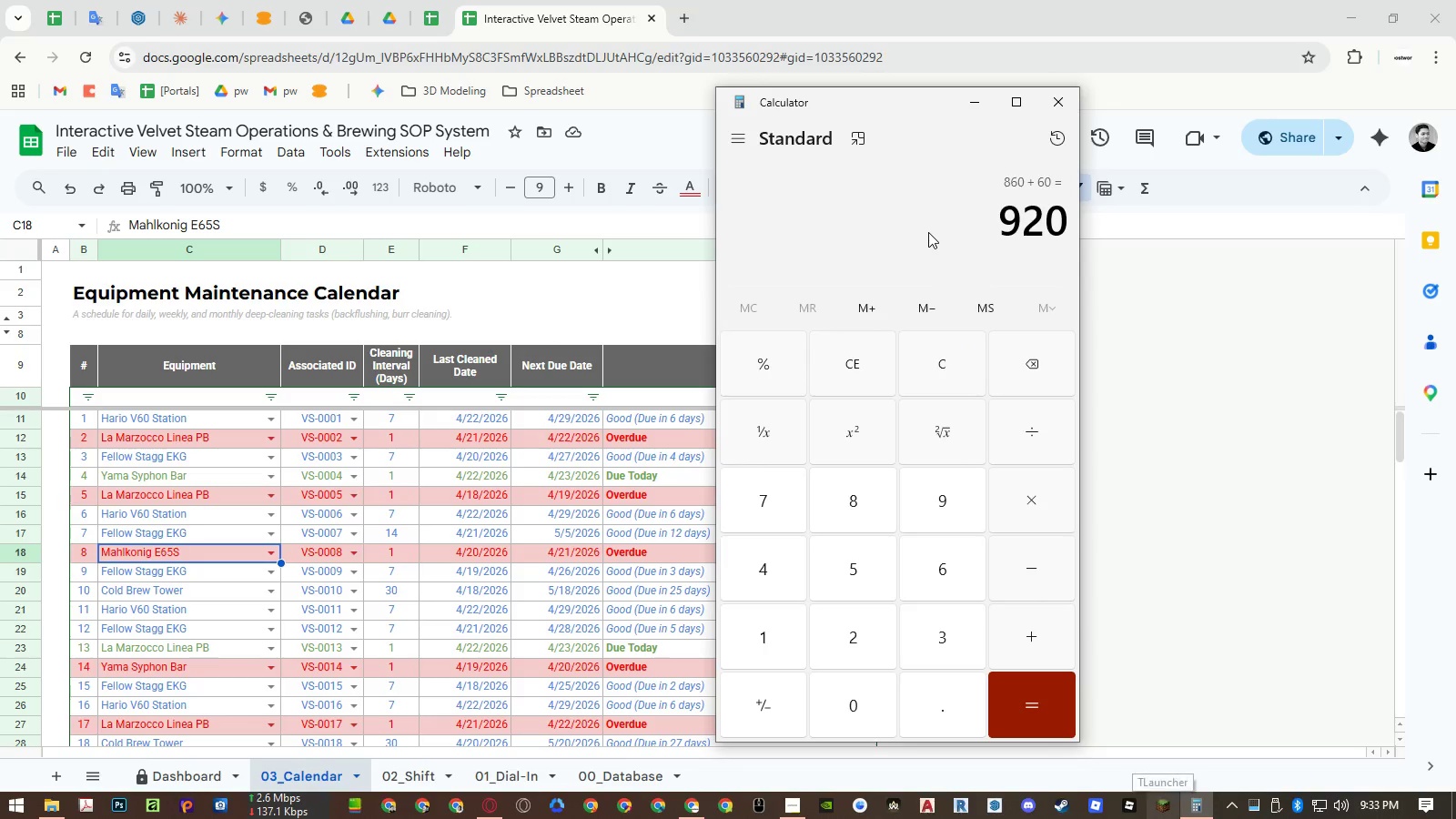 
left_click([928, 232])
 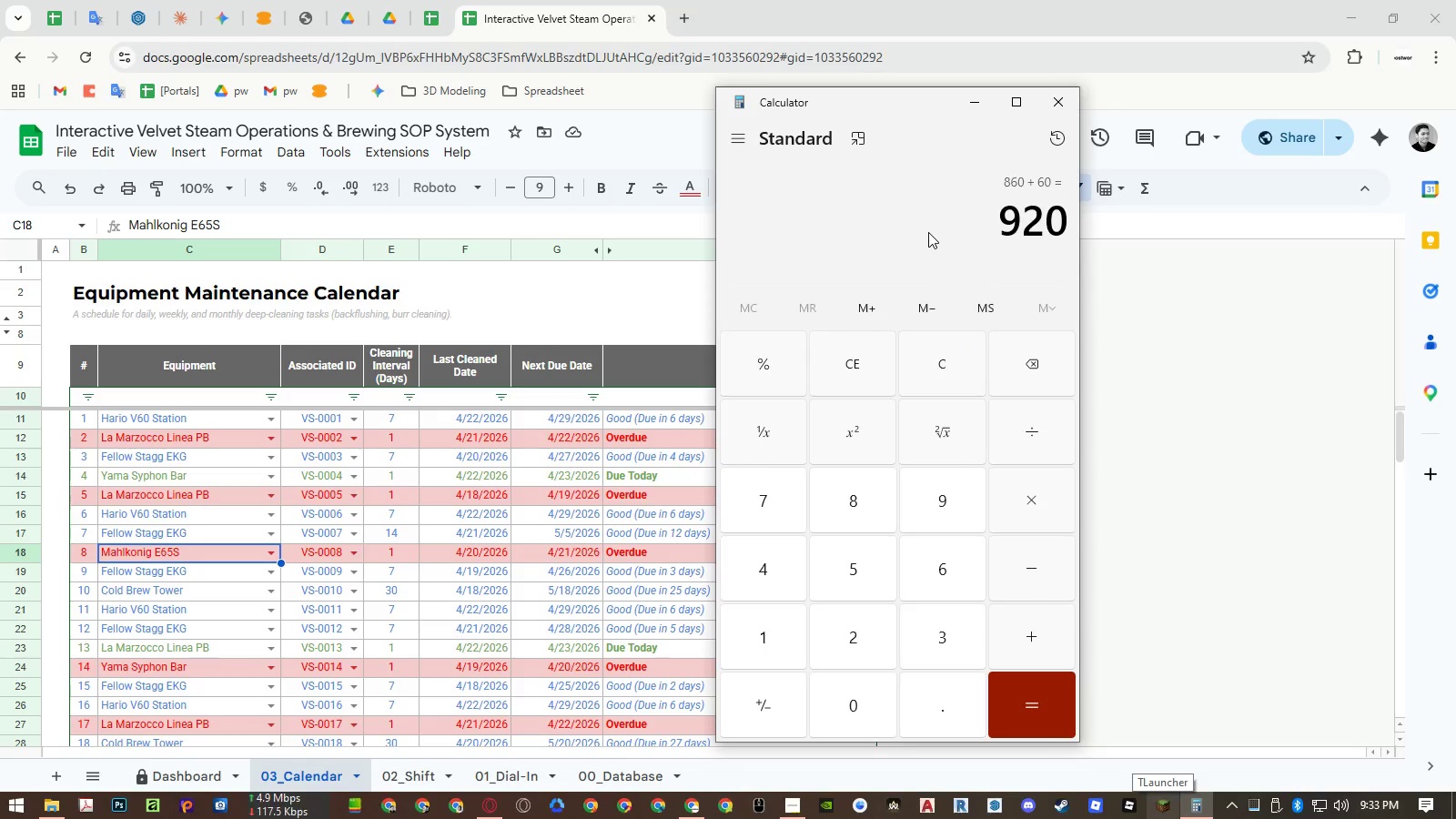 
key(Numpad3)
 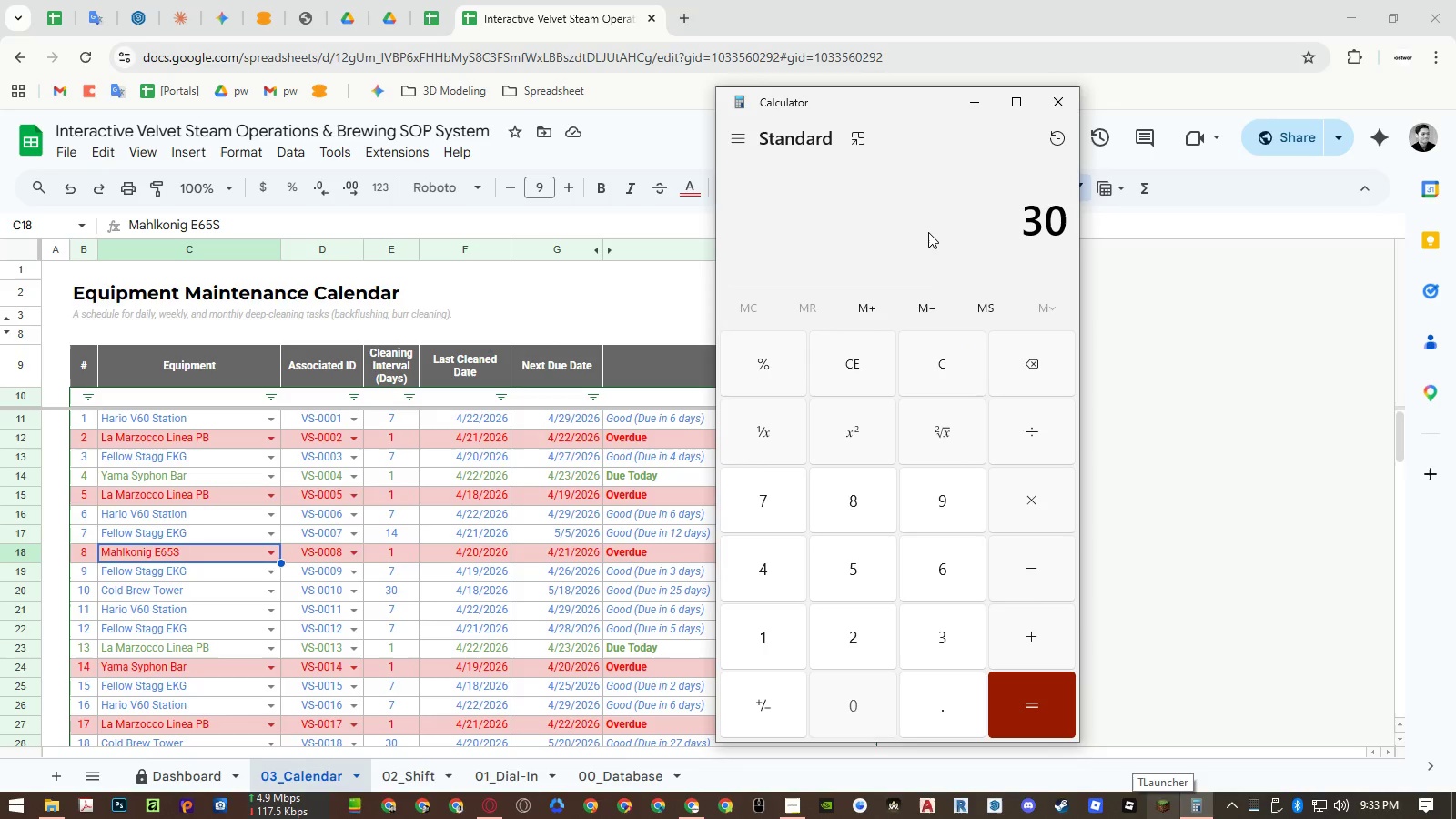 
key(Numpad0)
 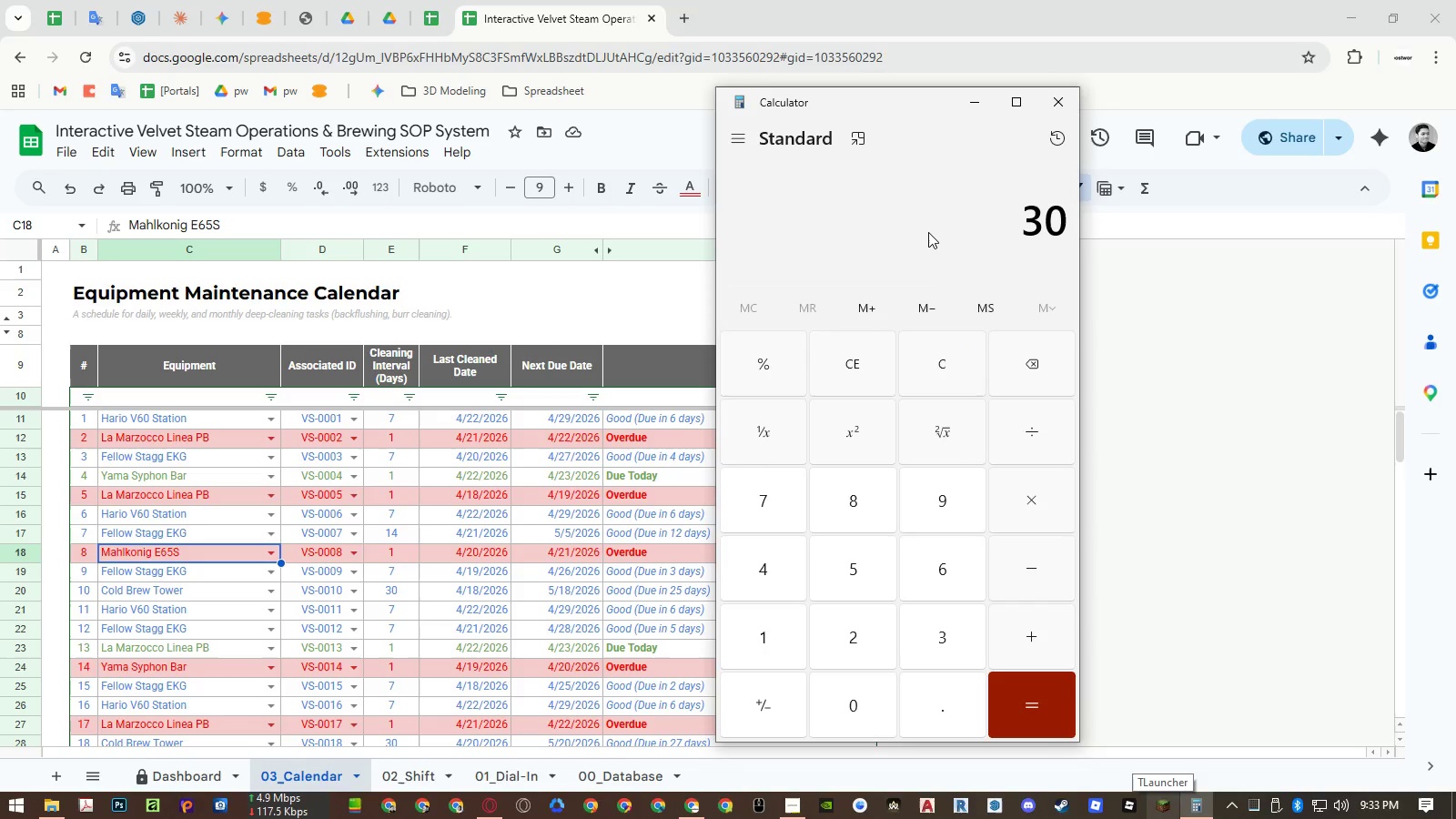 
key(NumpadAdd)
 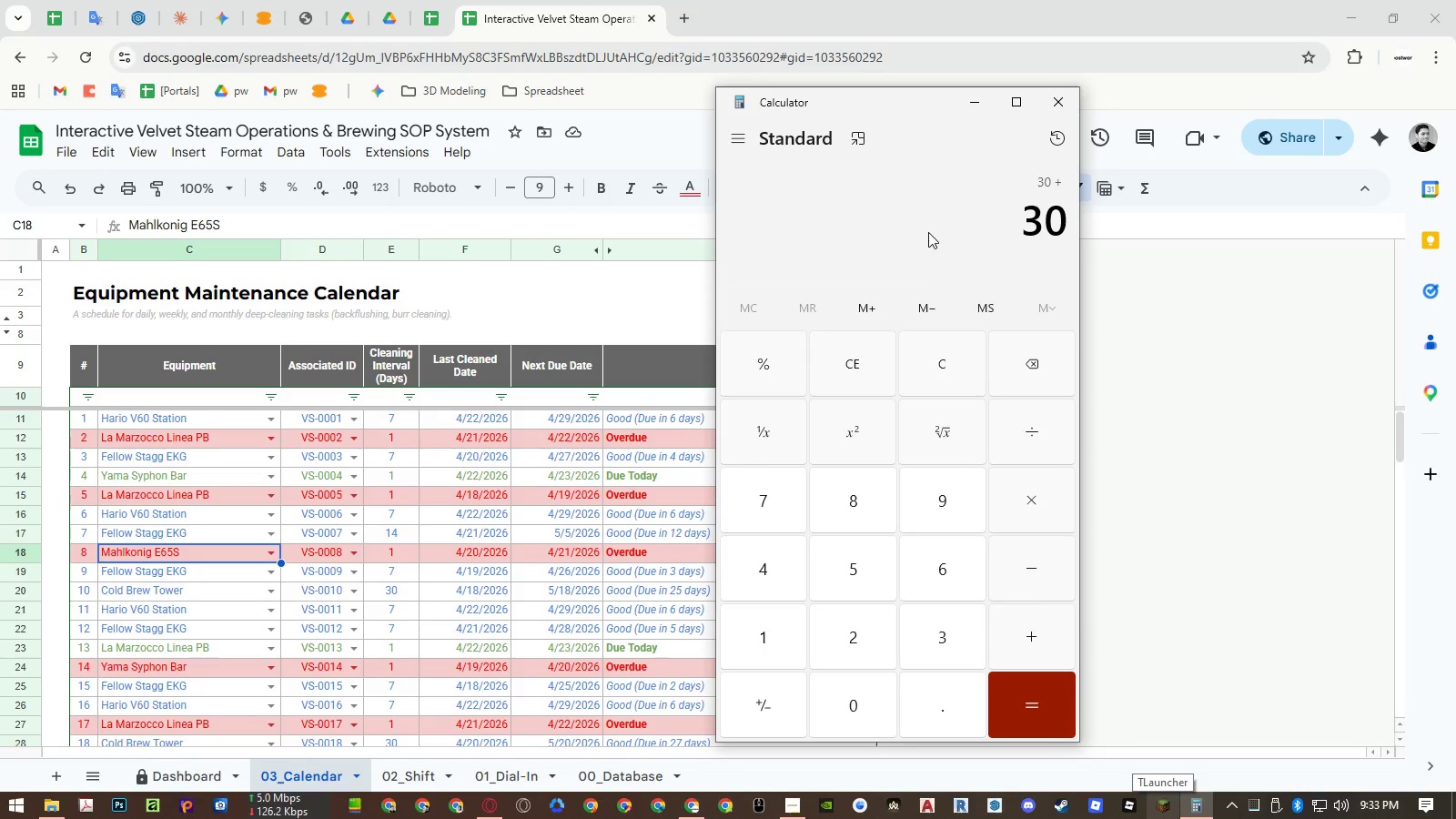 
key(Numpad9)
 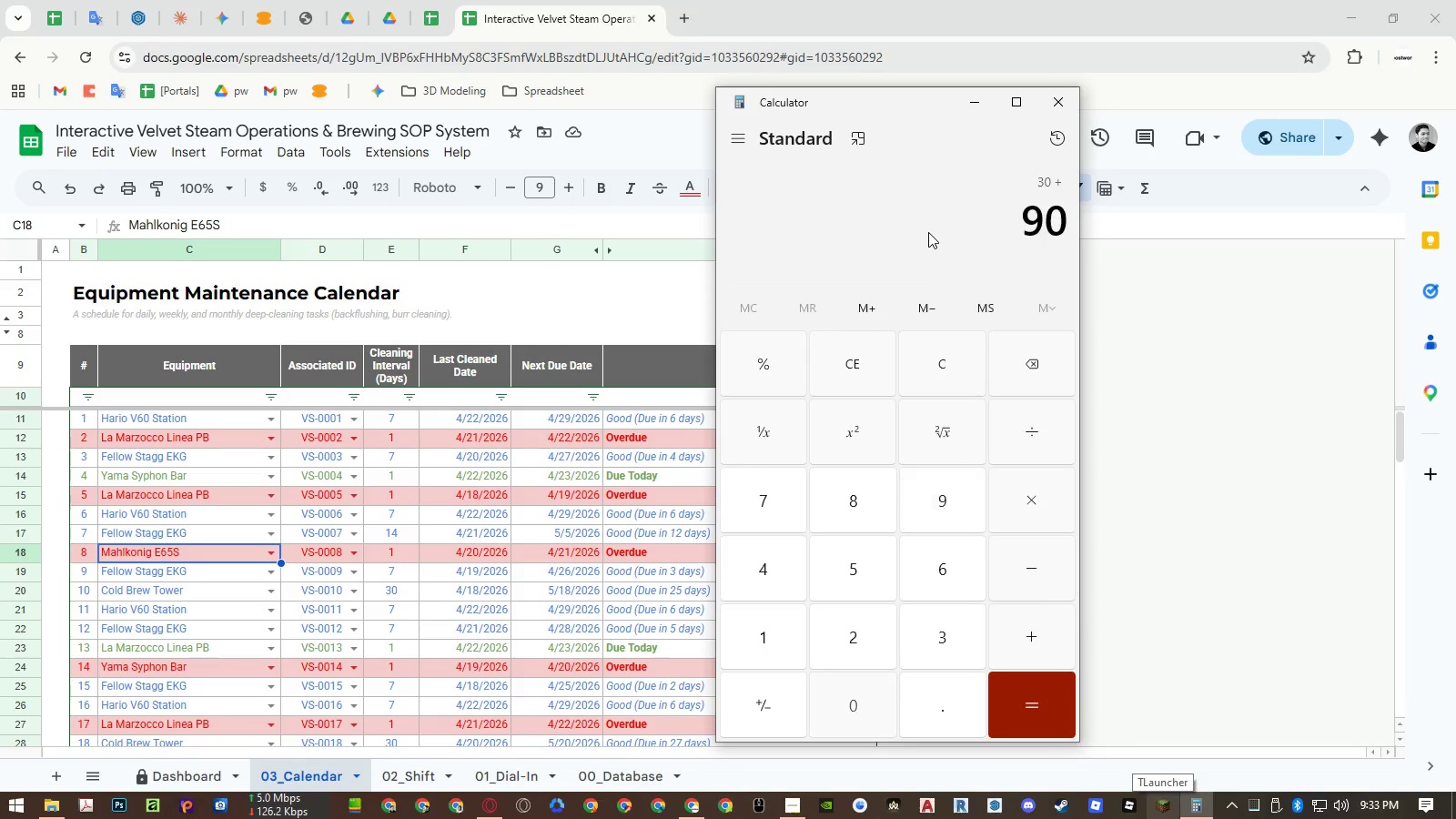 
key(Numpad0)
 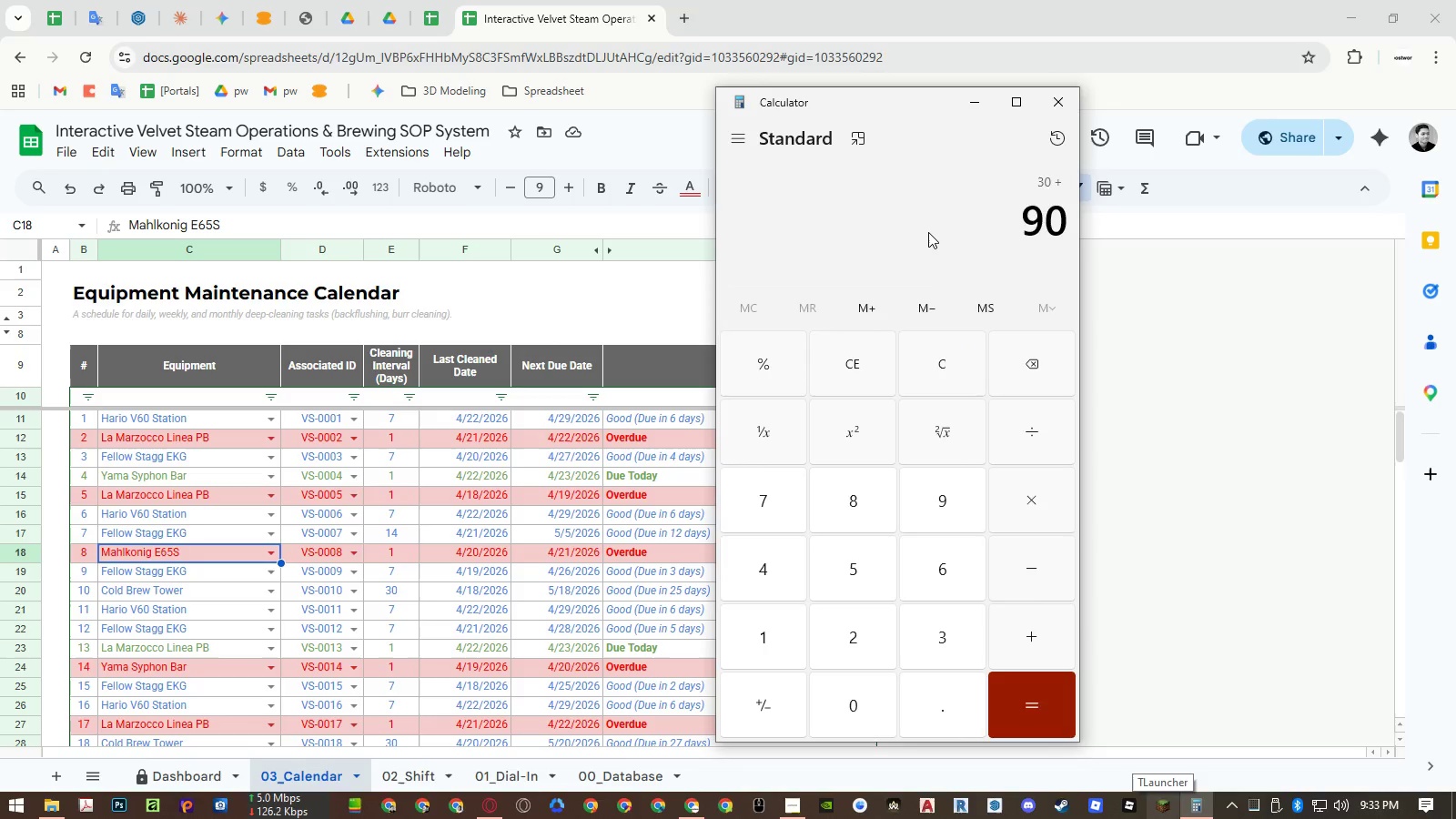 
key(NumpadEnter)
 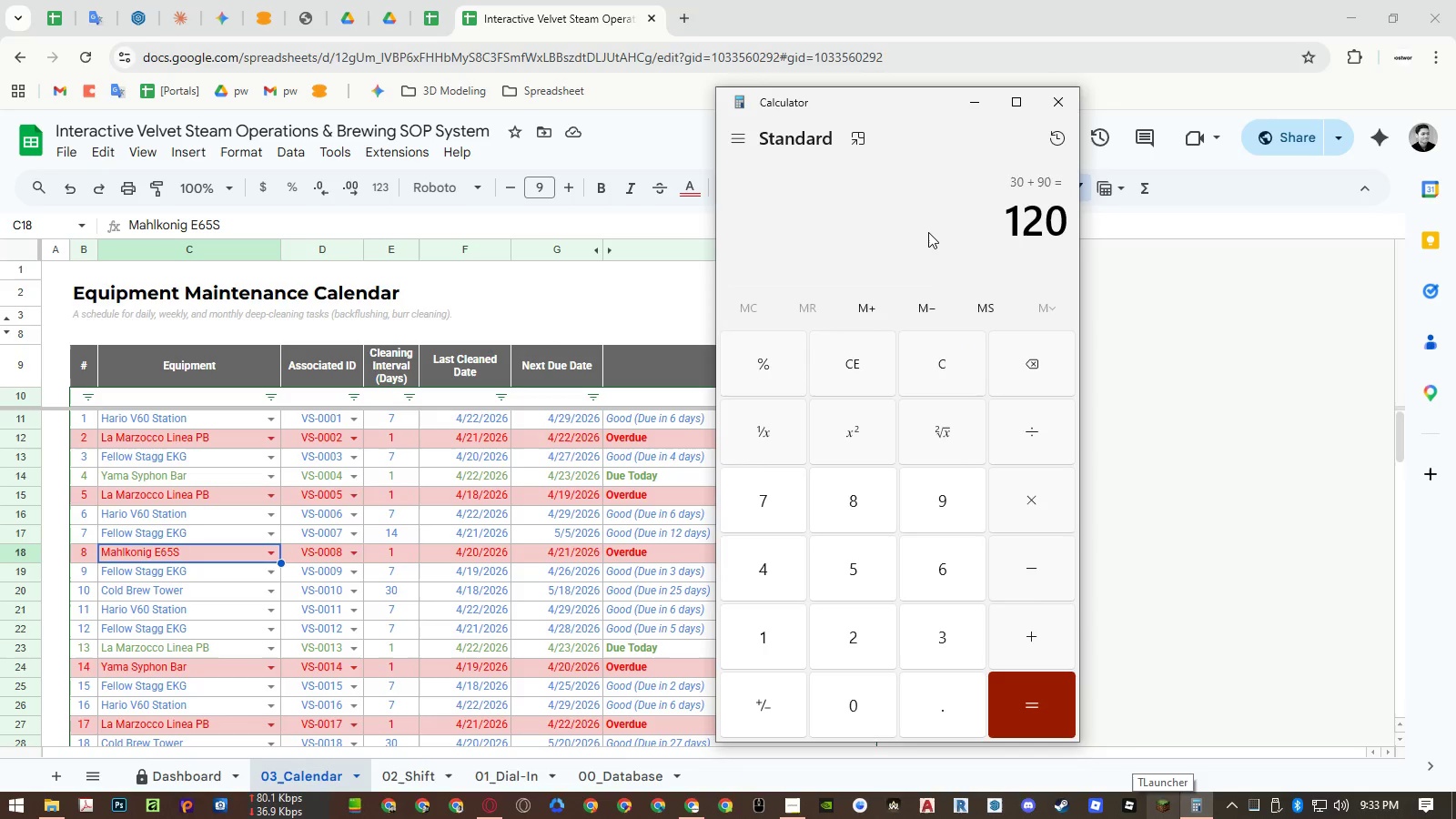 
key(NumpadAdd)
 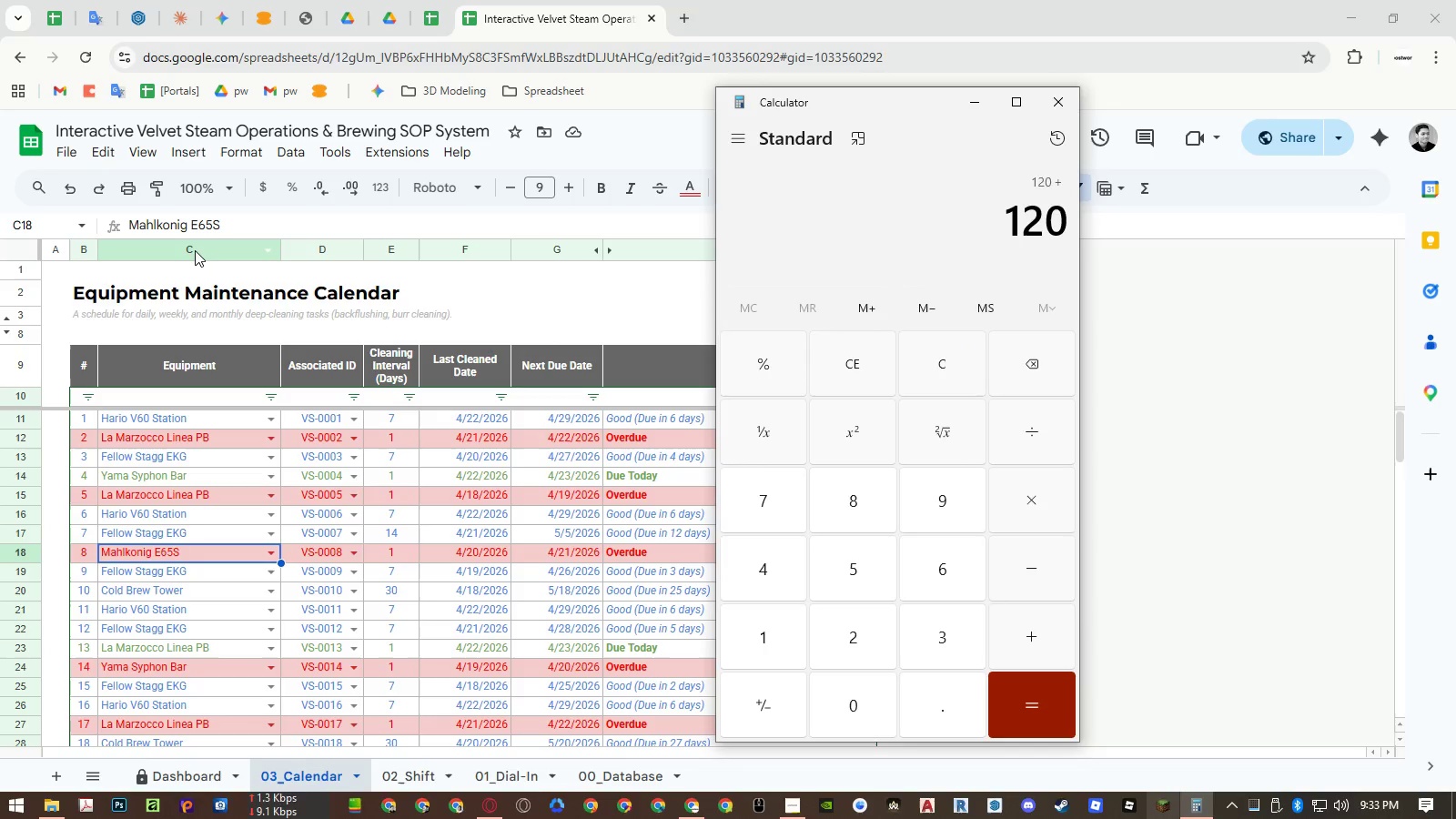 
right_click([195, 250])
 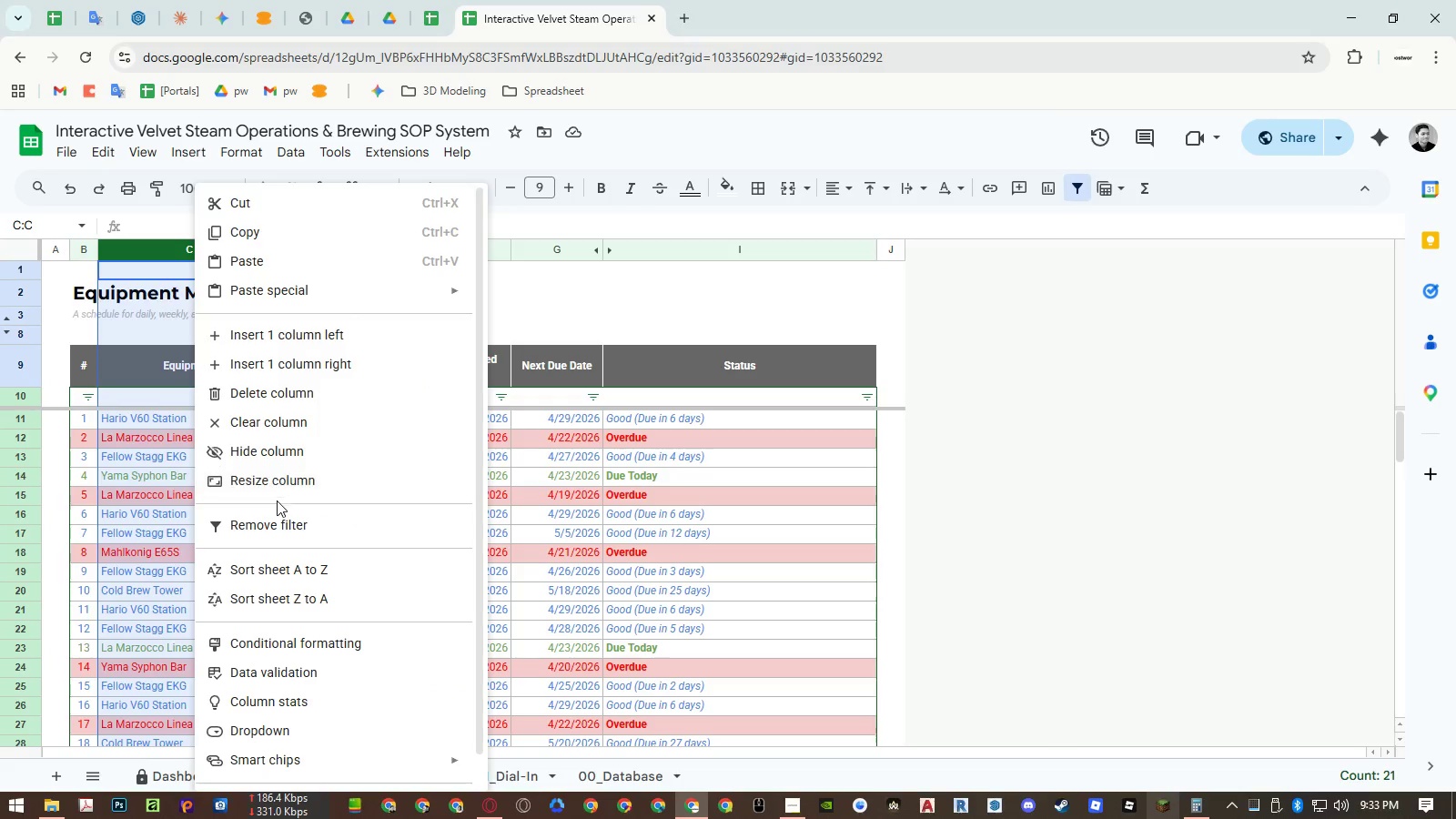 
left_click([282, 480])
 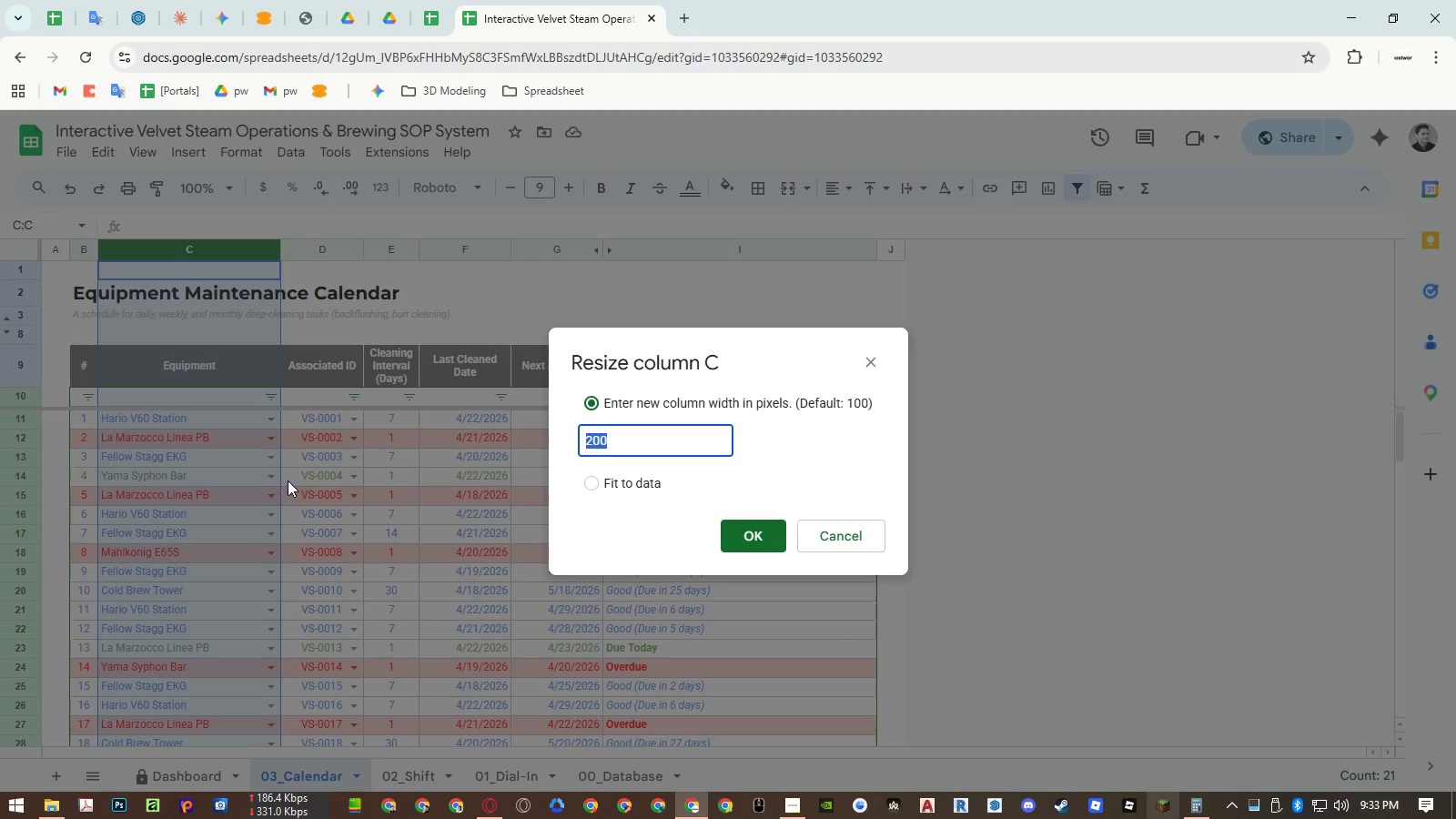 
key(Escape)
 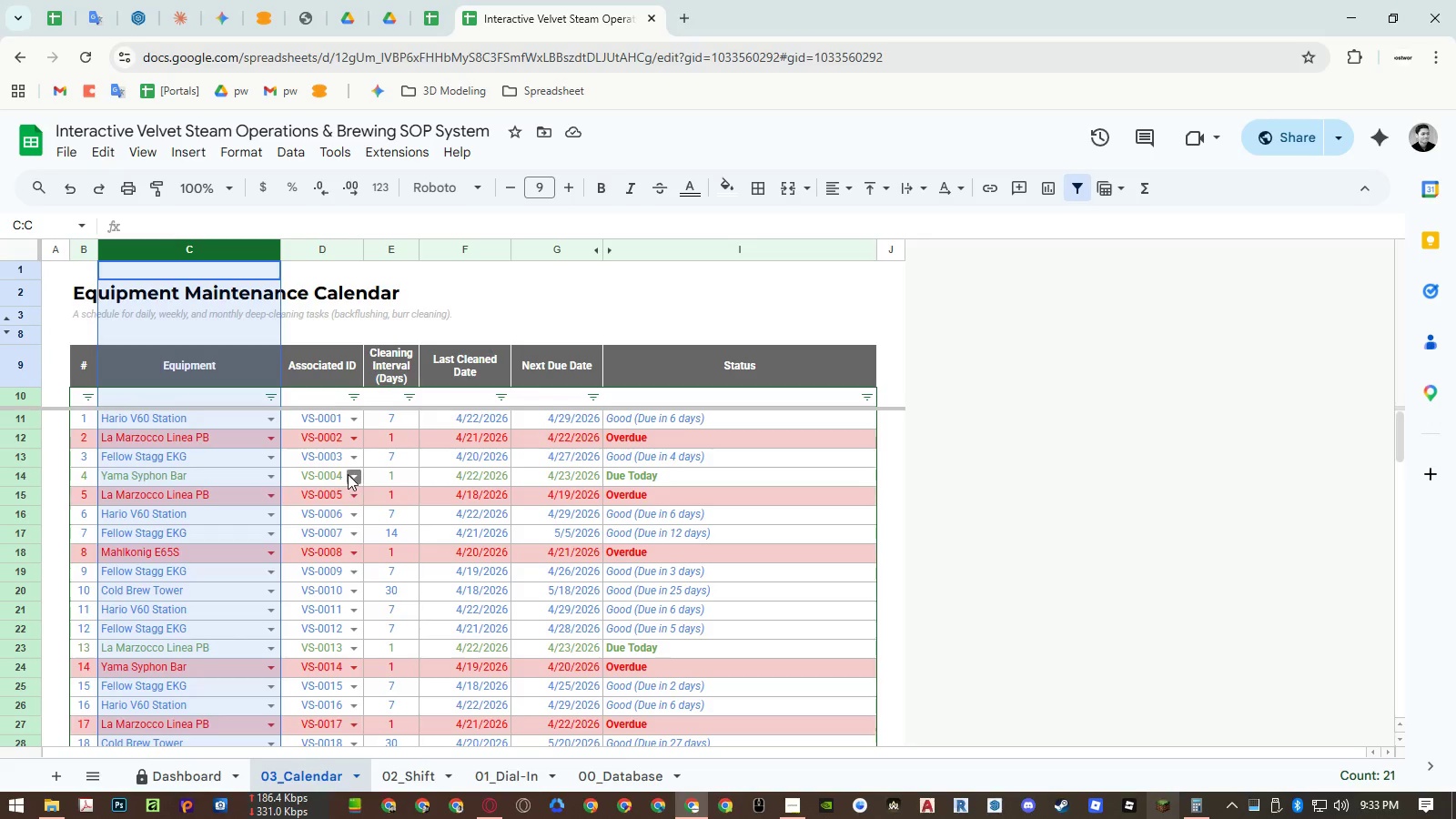 
hold_key(key=AltLeft, duration=5.72)
 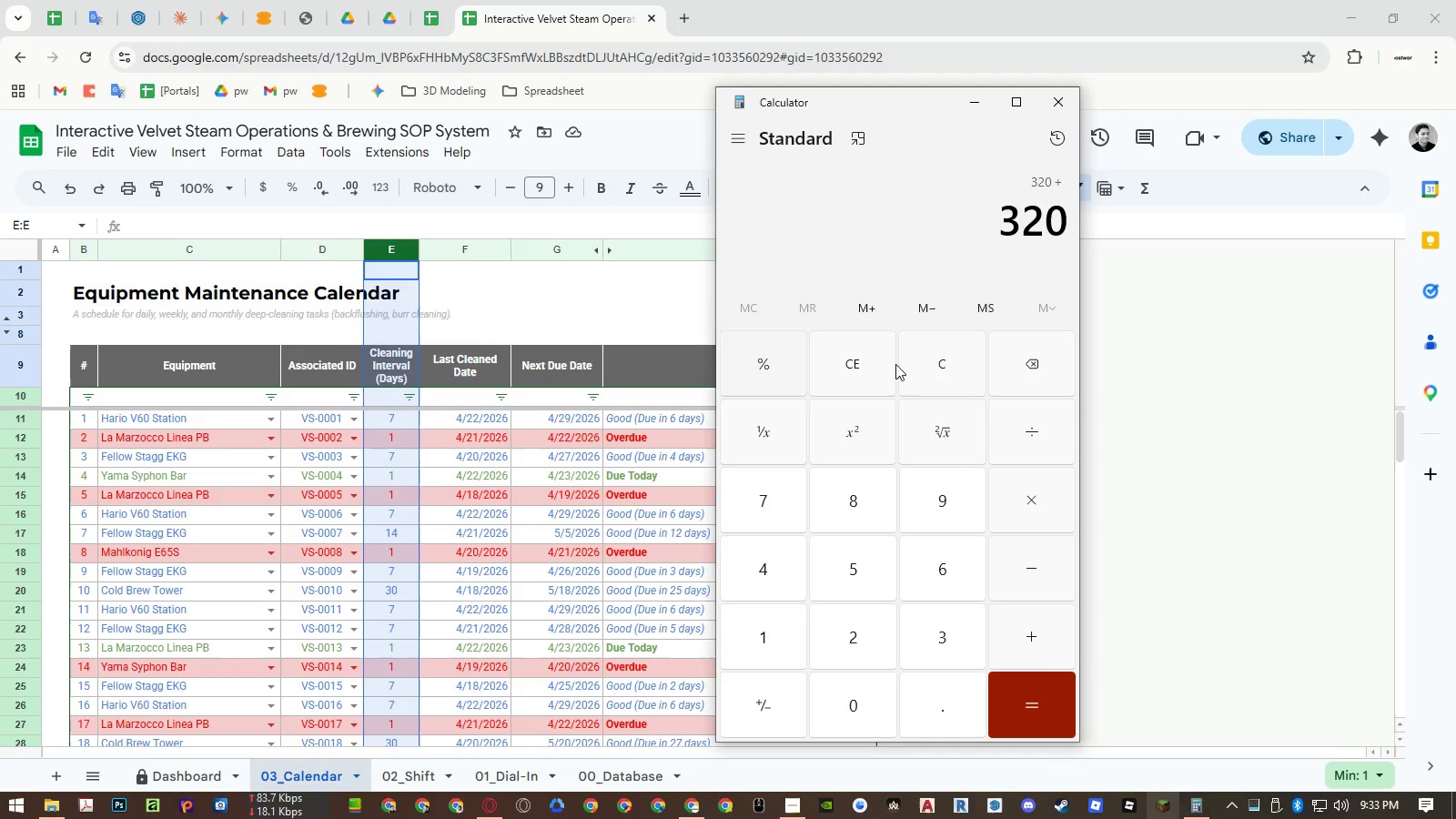 
hold_key(key=Tab, duration=5.75)
 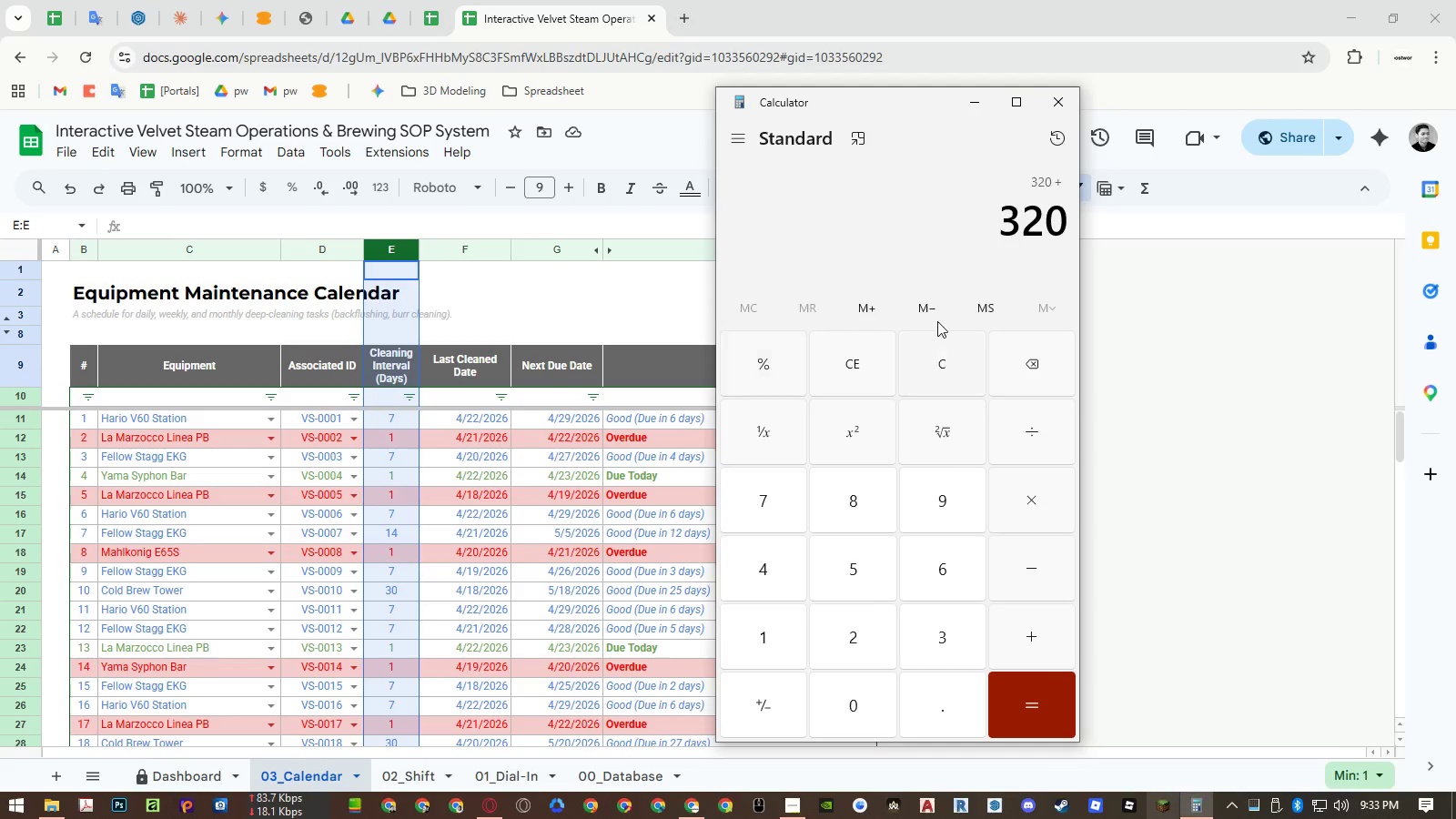 
left_click([987, 230])
 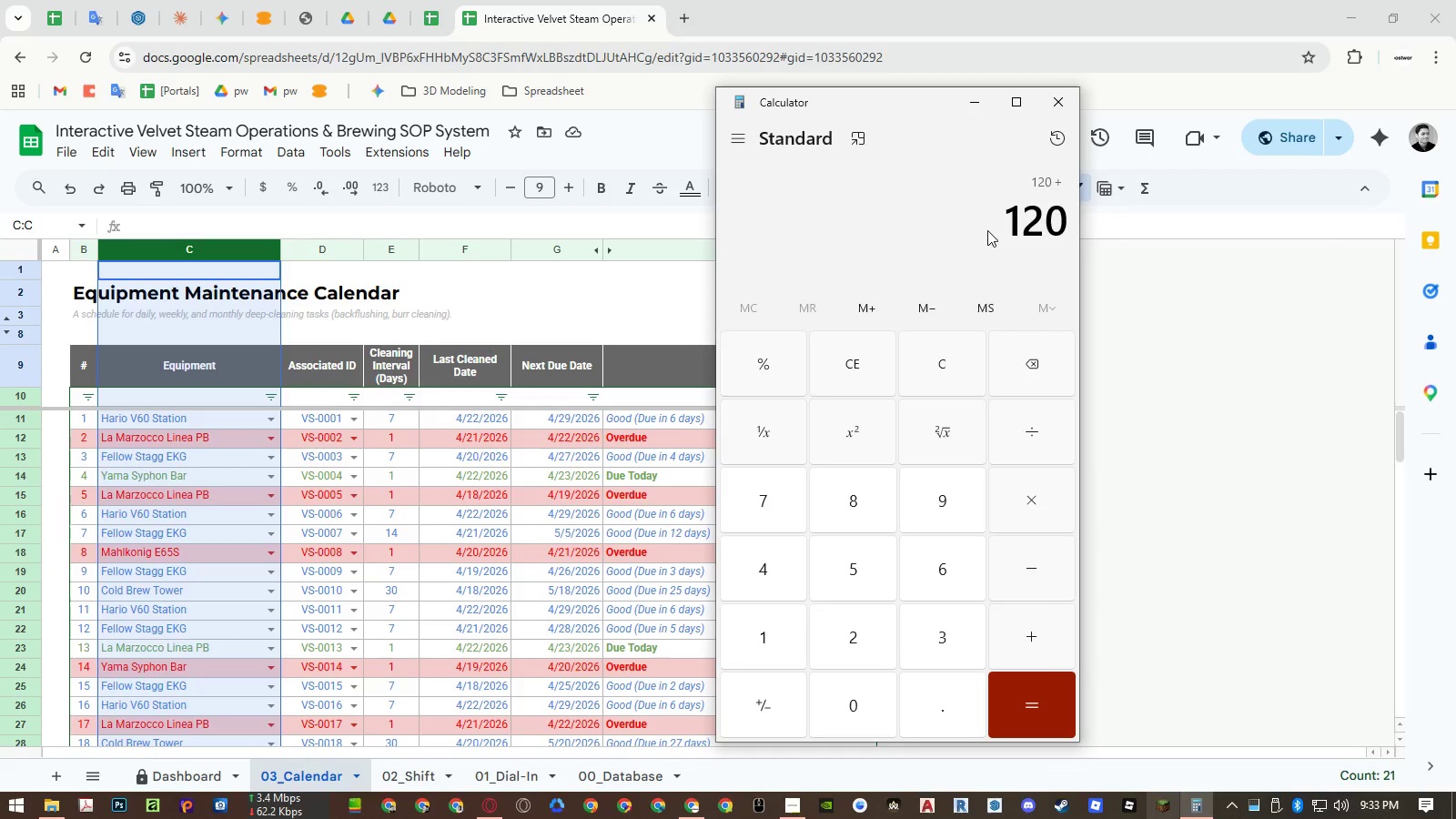 
key(Numpad2)
 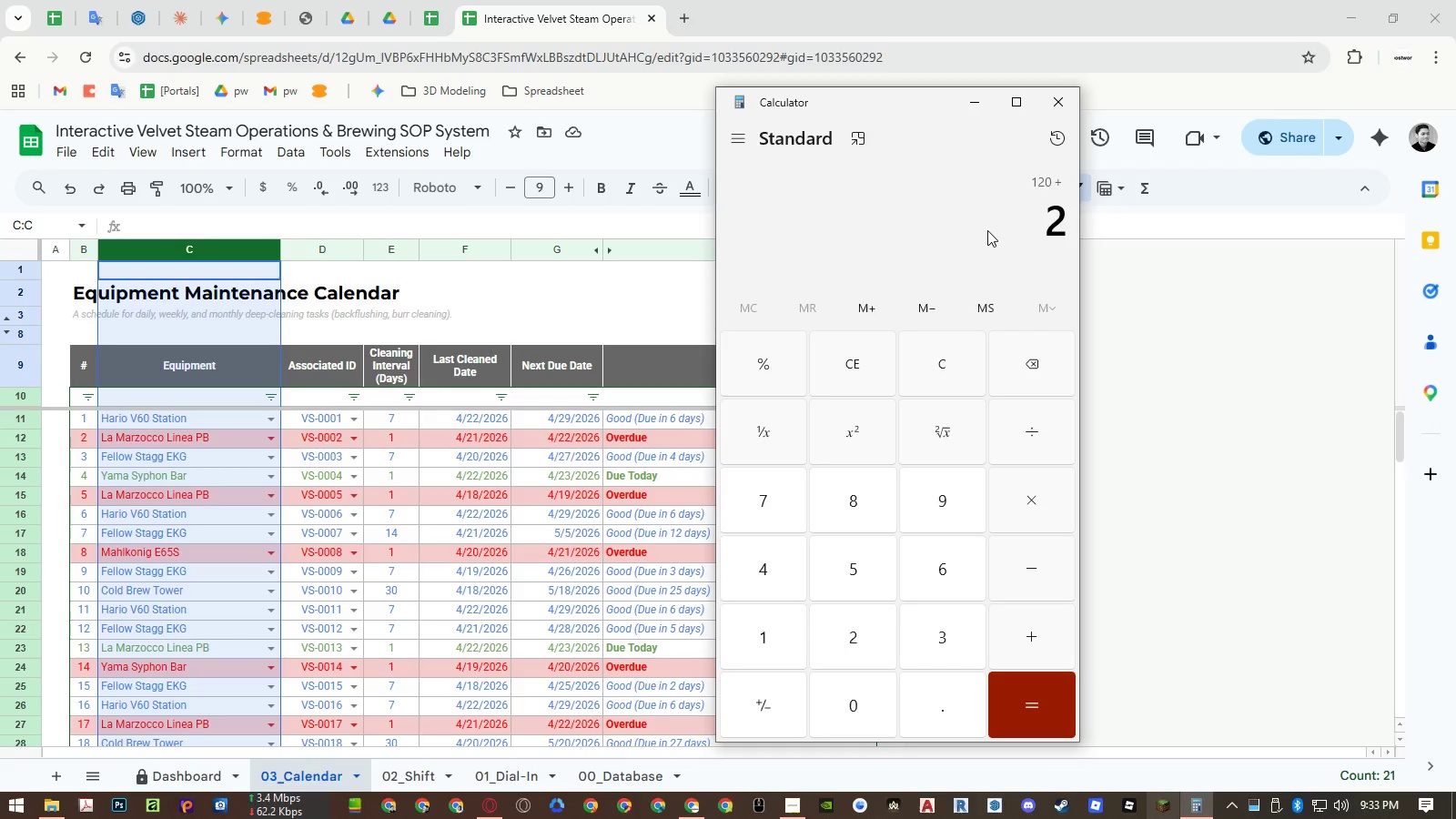 
key(Numpad0)
 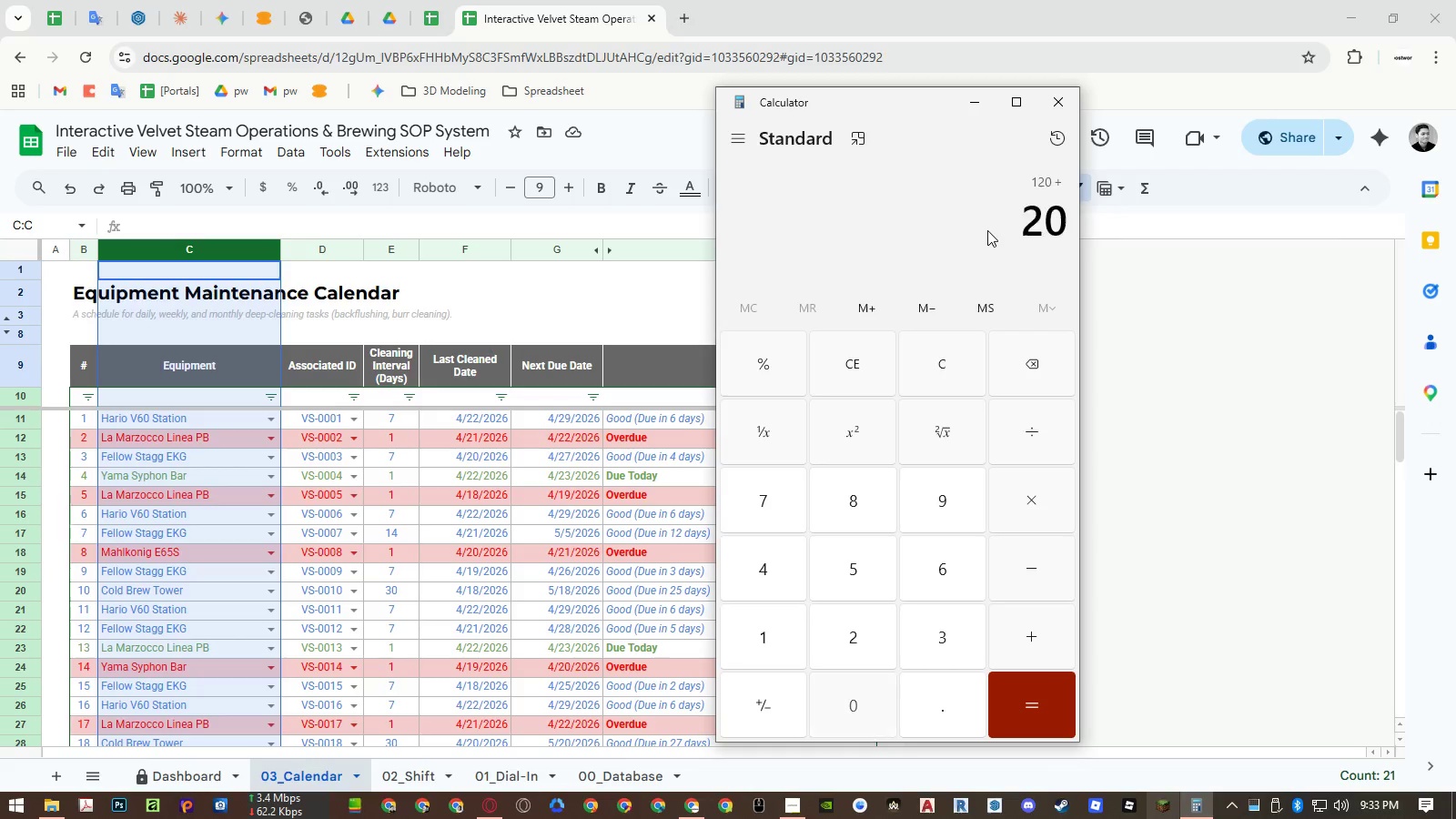 
key(Numpad0)
 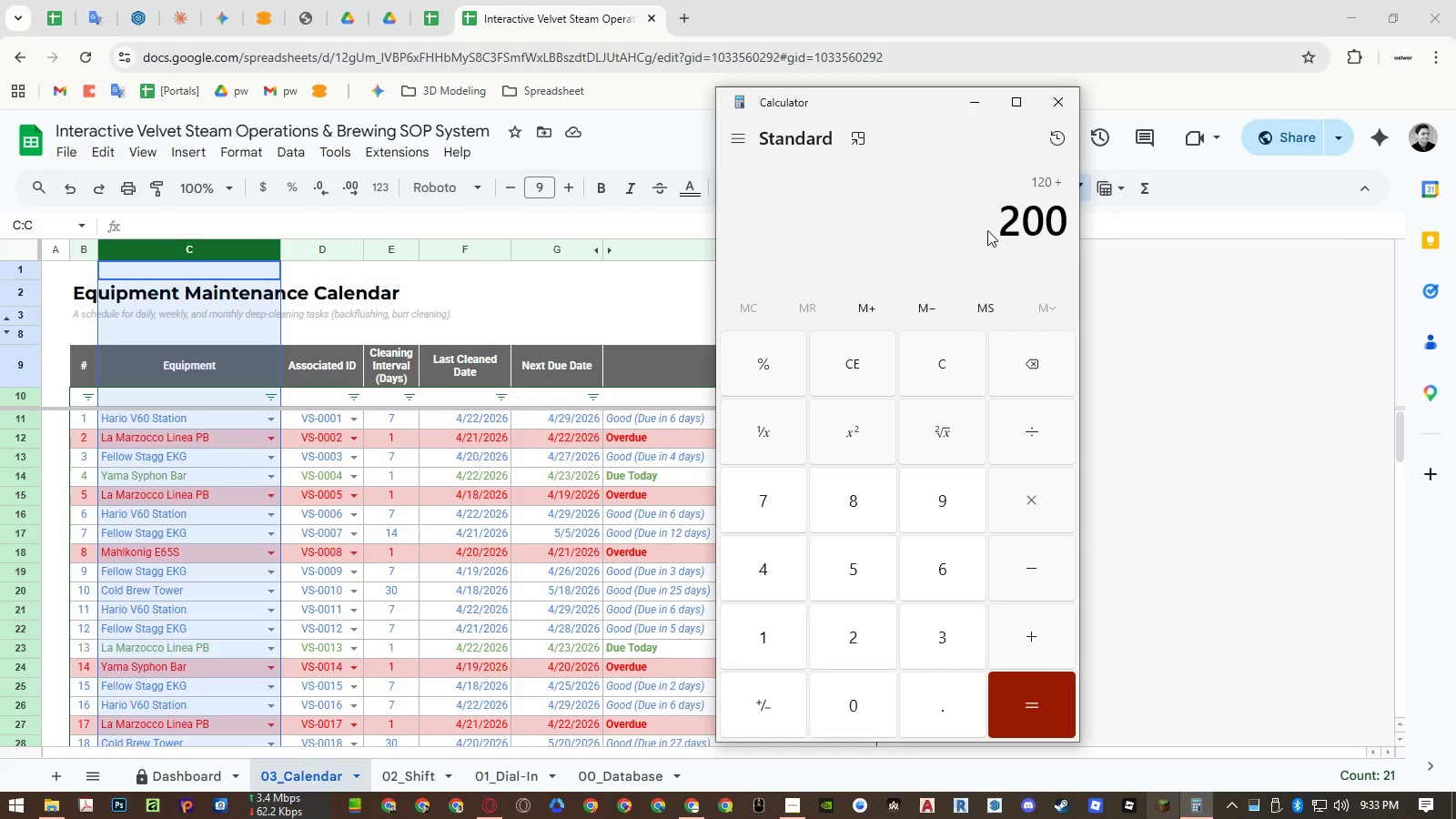 
key(NumpadAdd)
 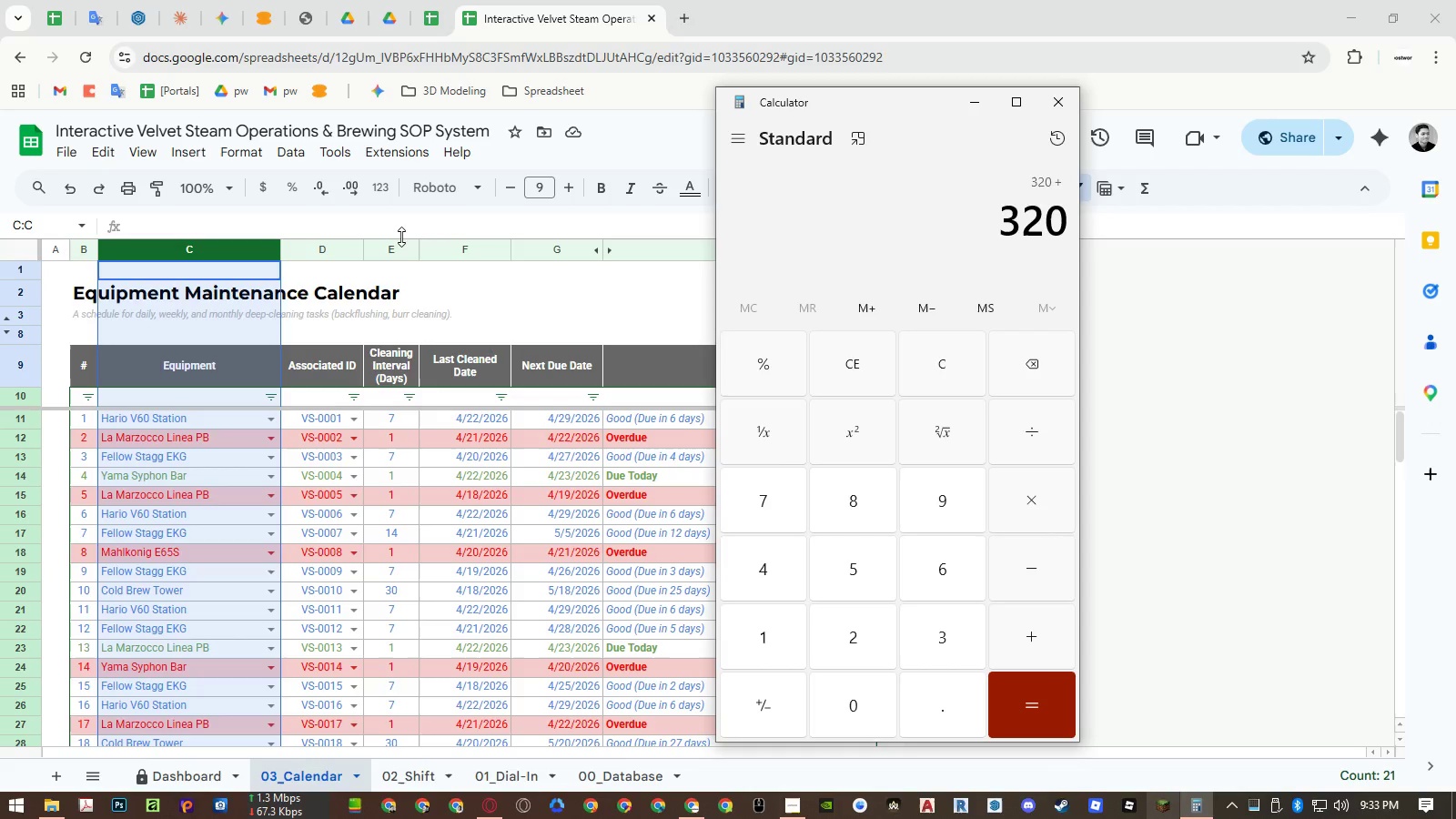 
right_click([397, 248])
 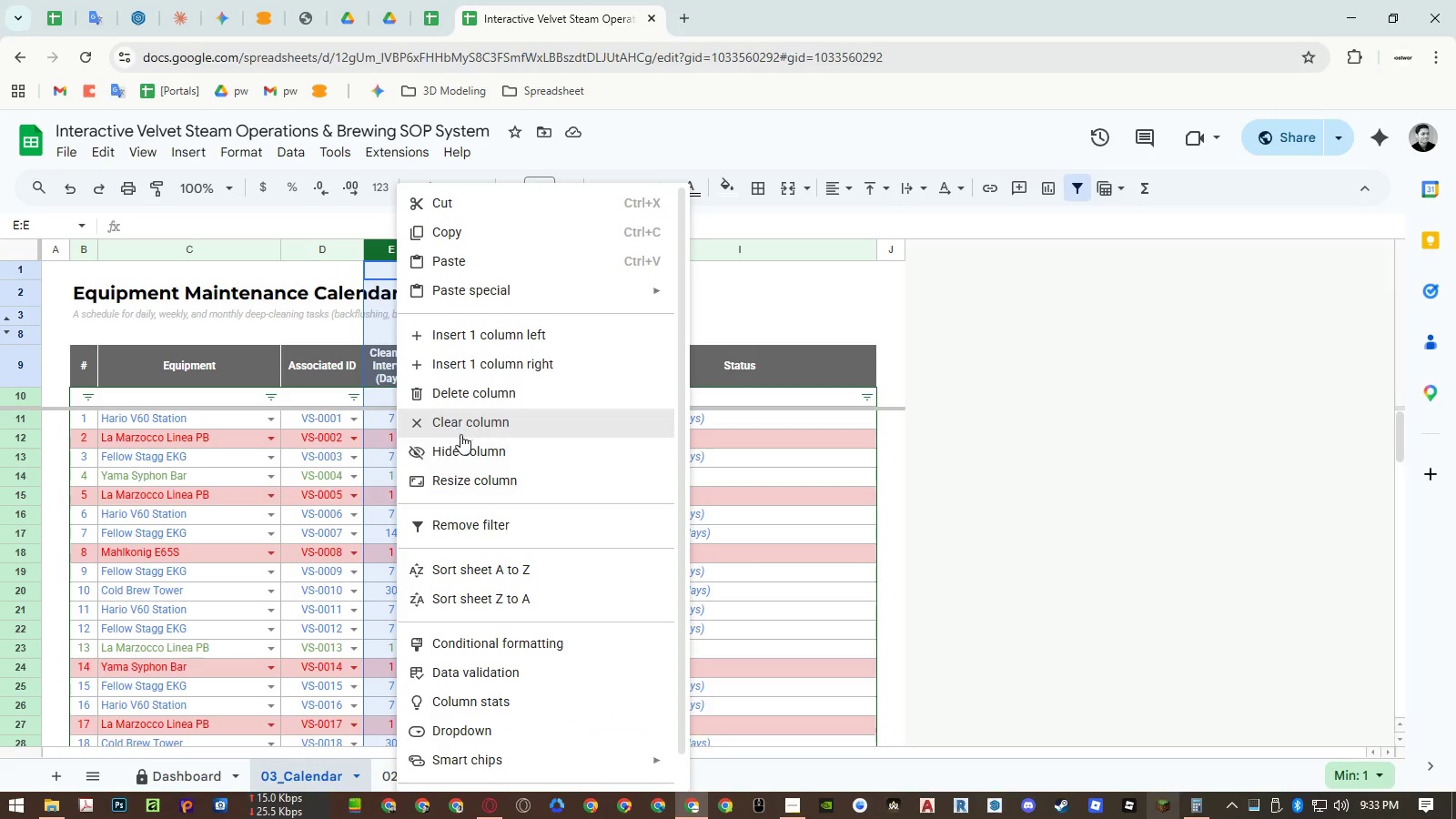 
left_click([457, 472])
 